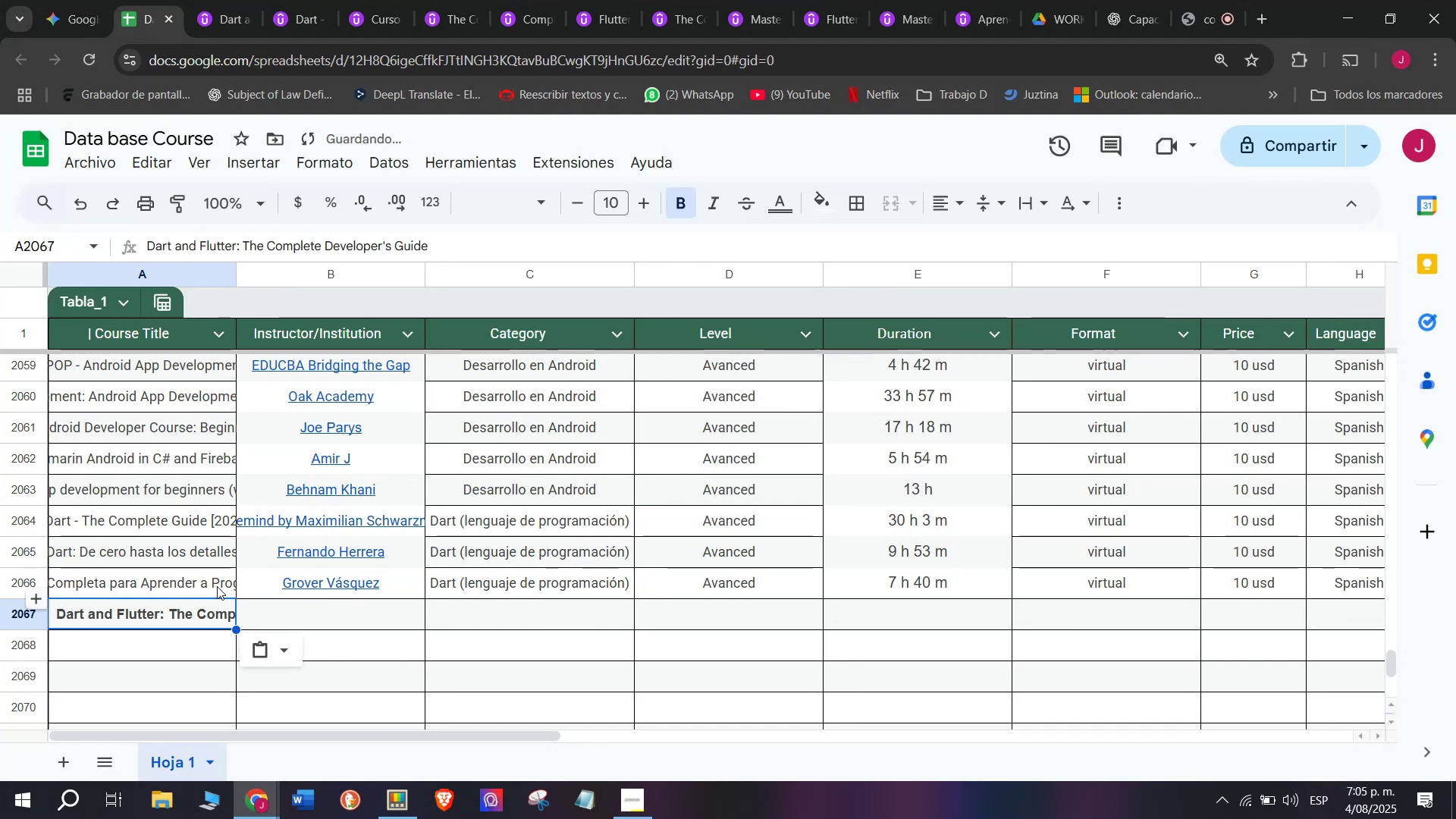 
key(Control+Shift+Z)
 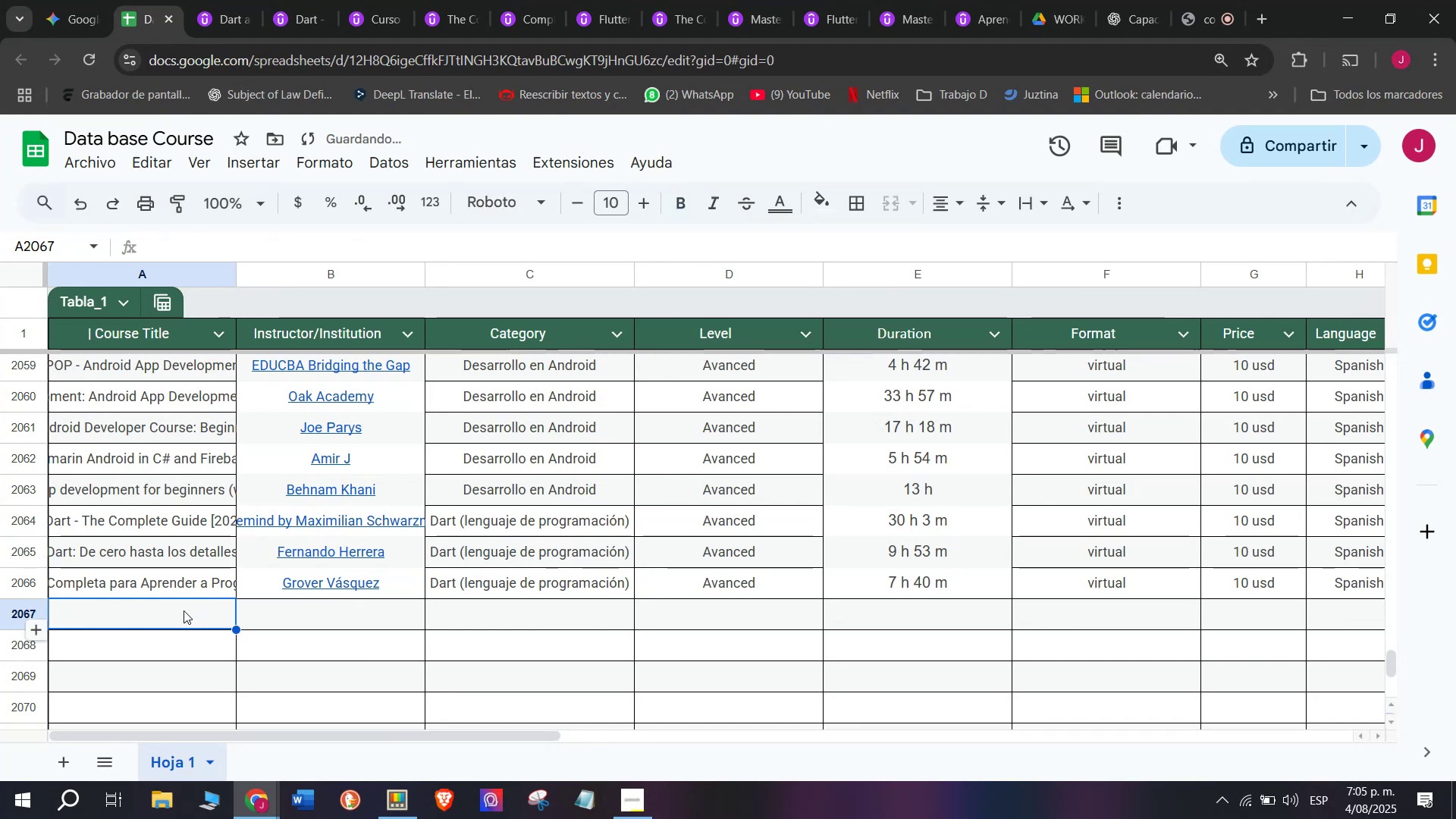 
double_click([184, 610])
 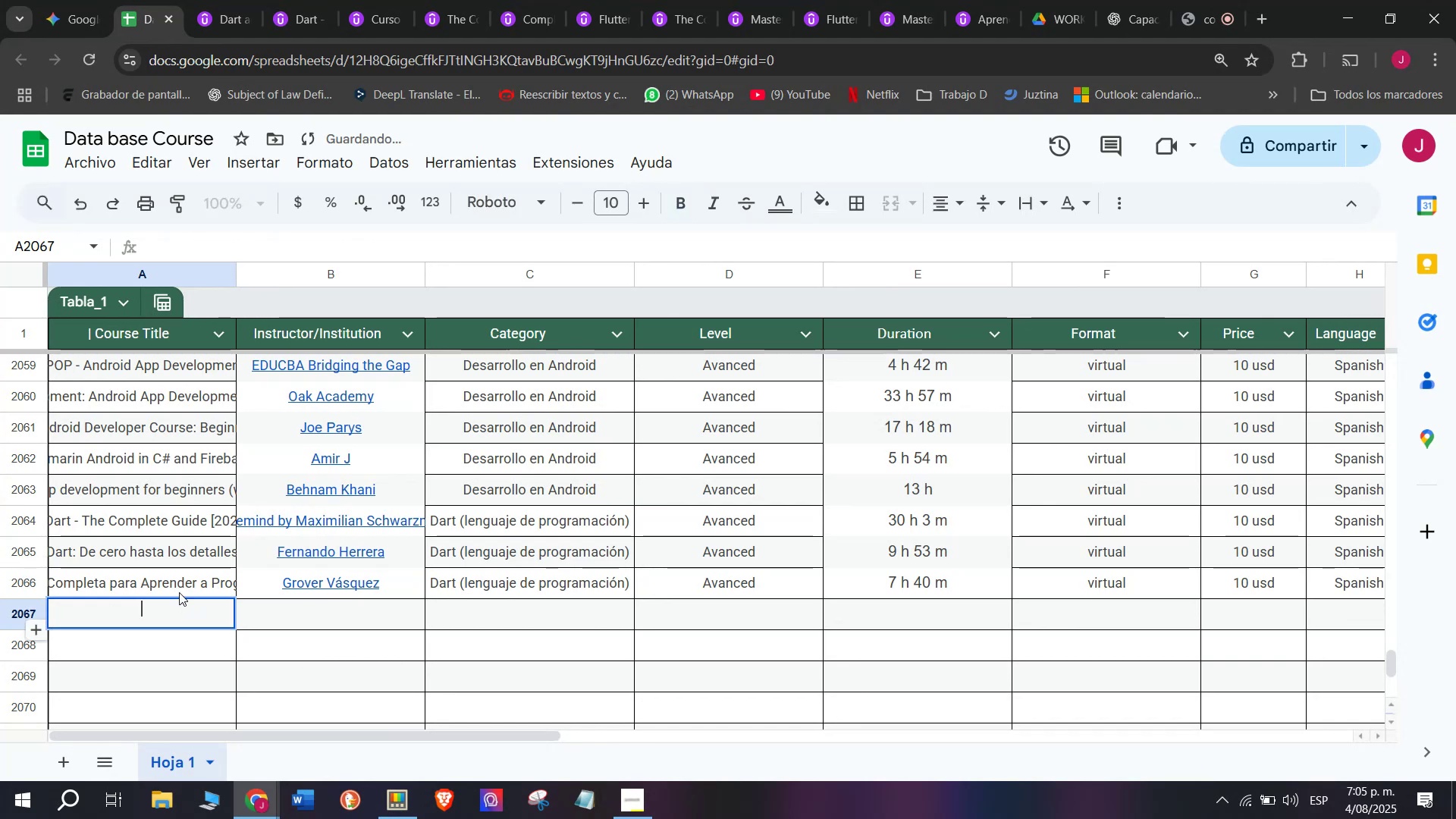 
key(Control+ControlLeft)
 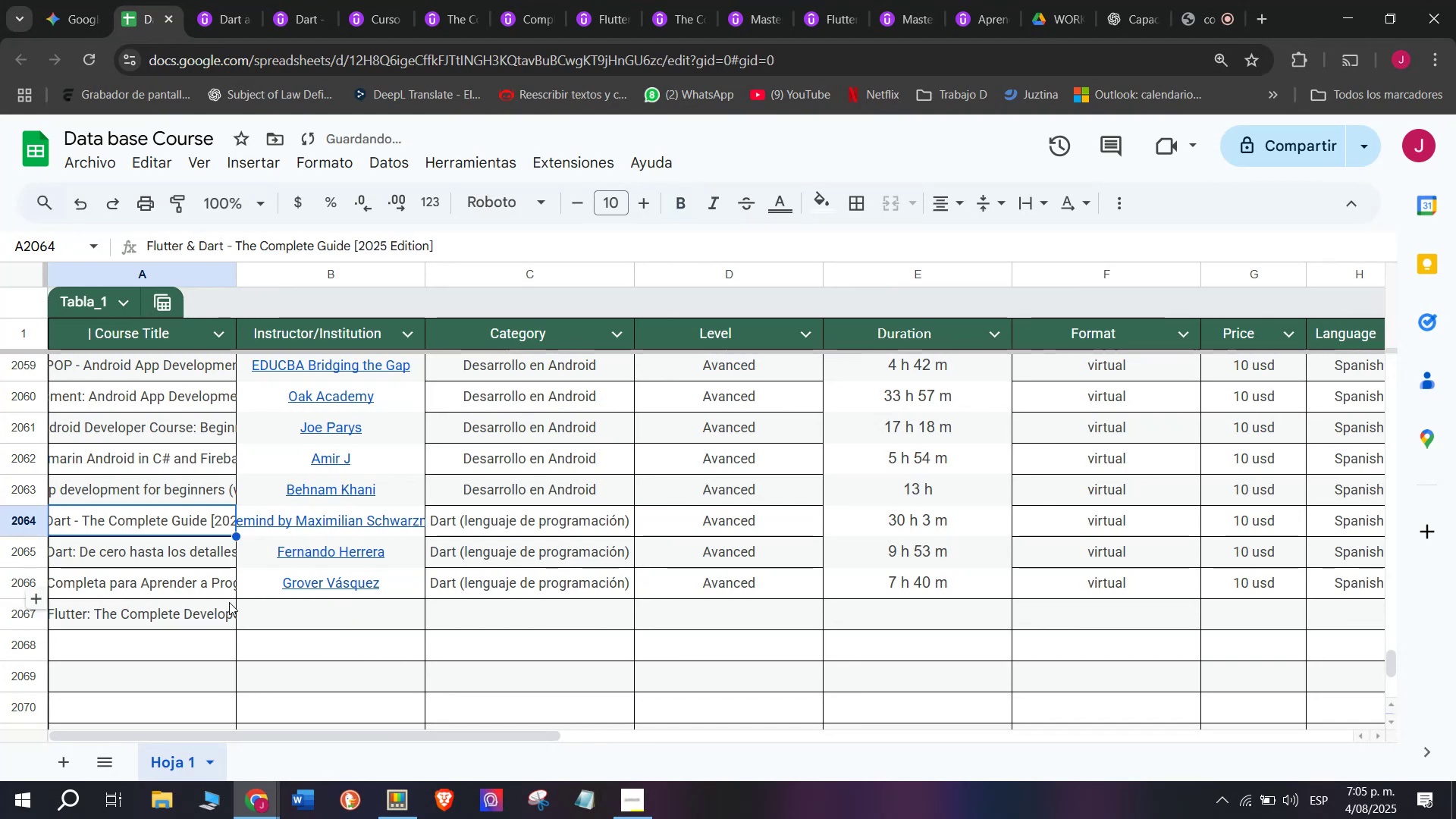 
key(Z)
 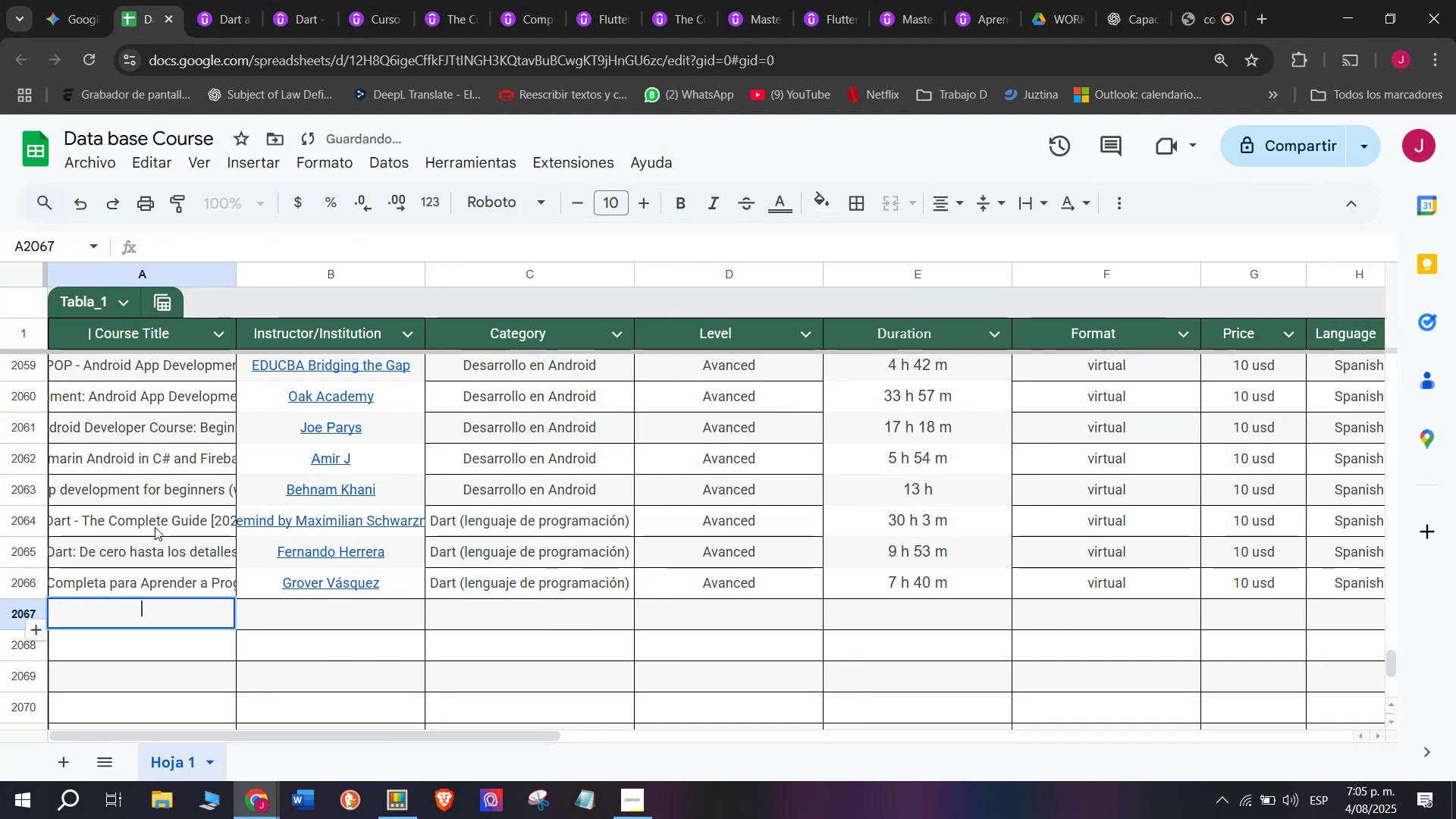 
key(Control+V)
 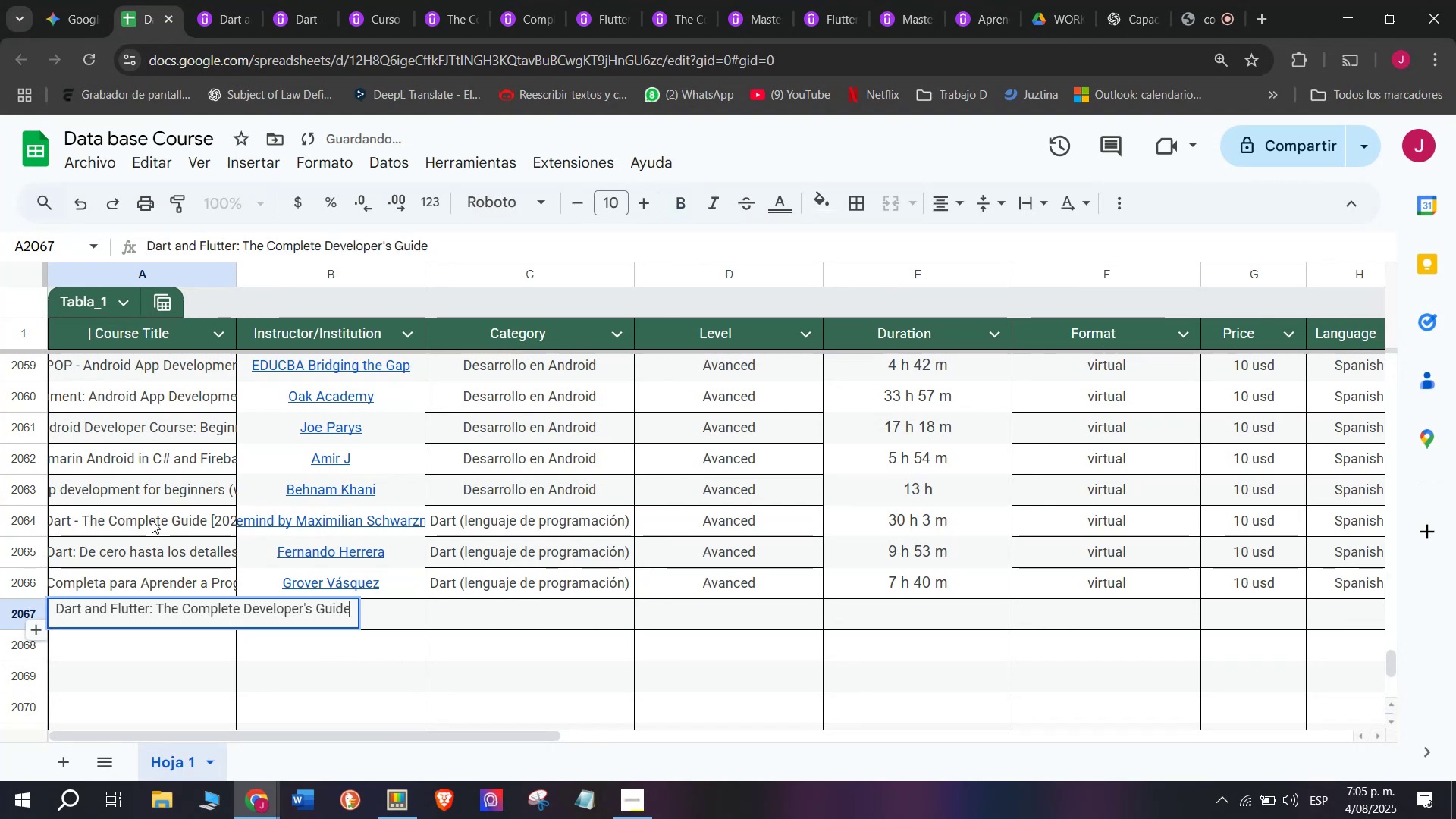 
triple_click([152, 520])
 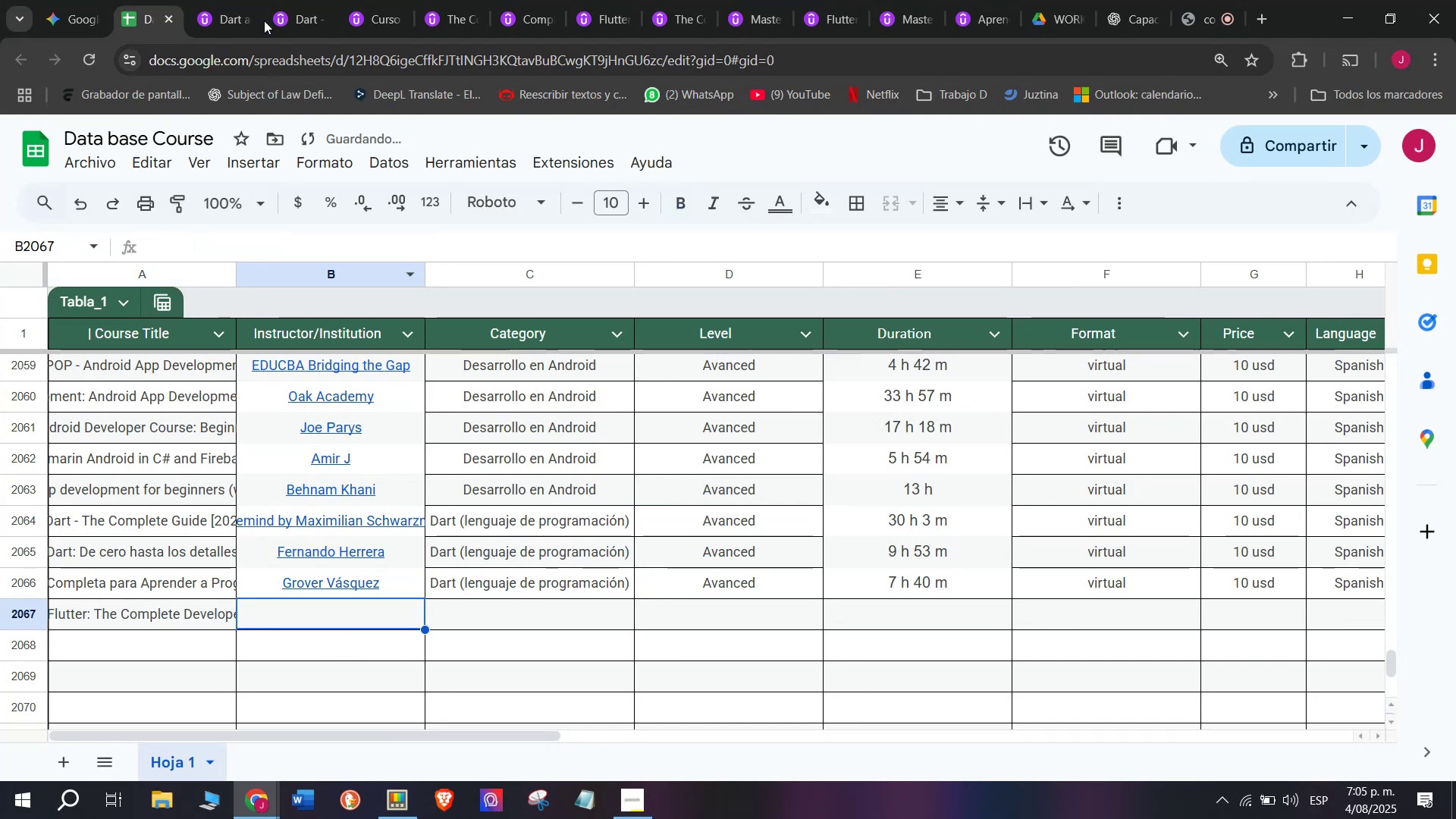 
left_click([233, 0])
 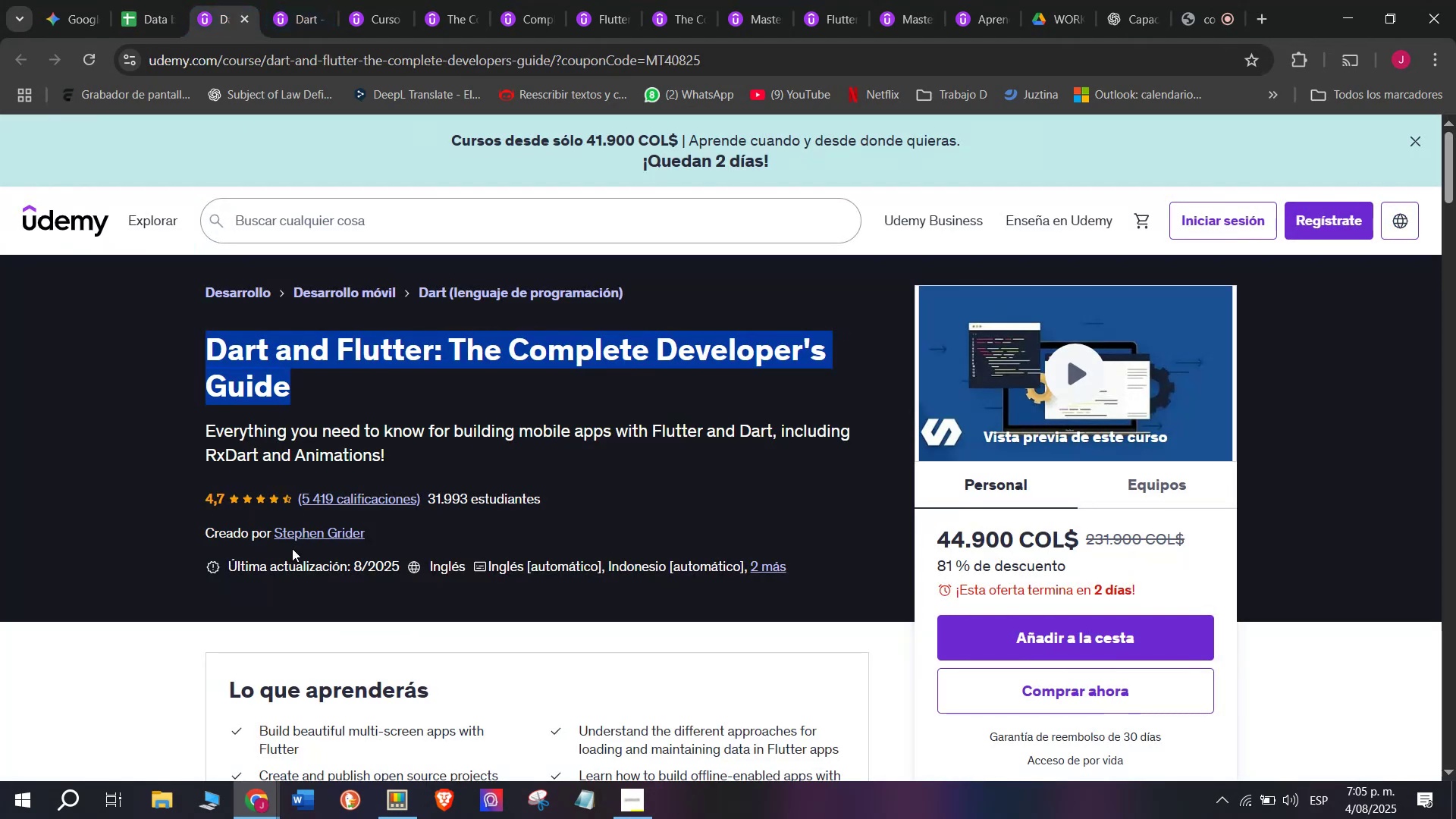 
left_click([297, 541])
 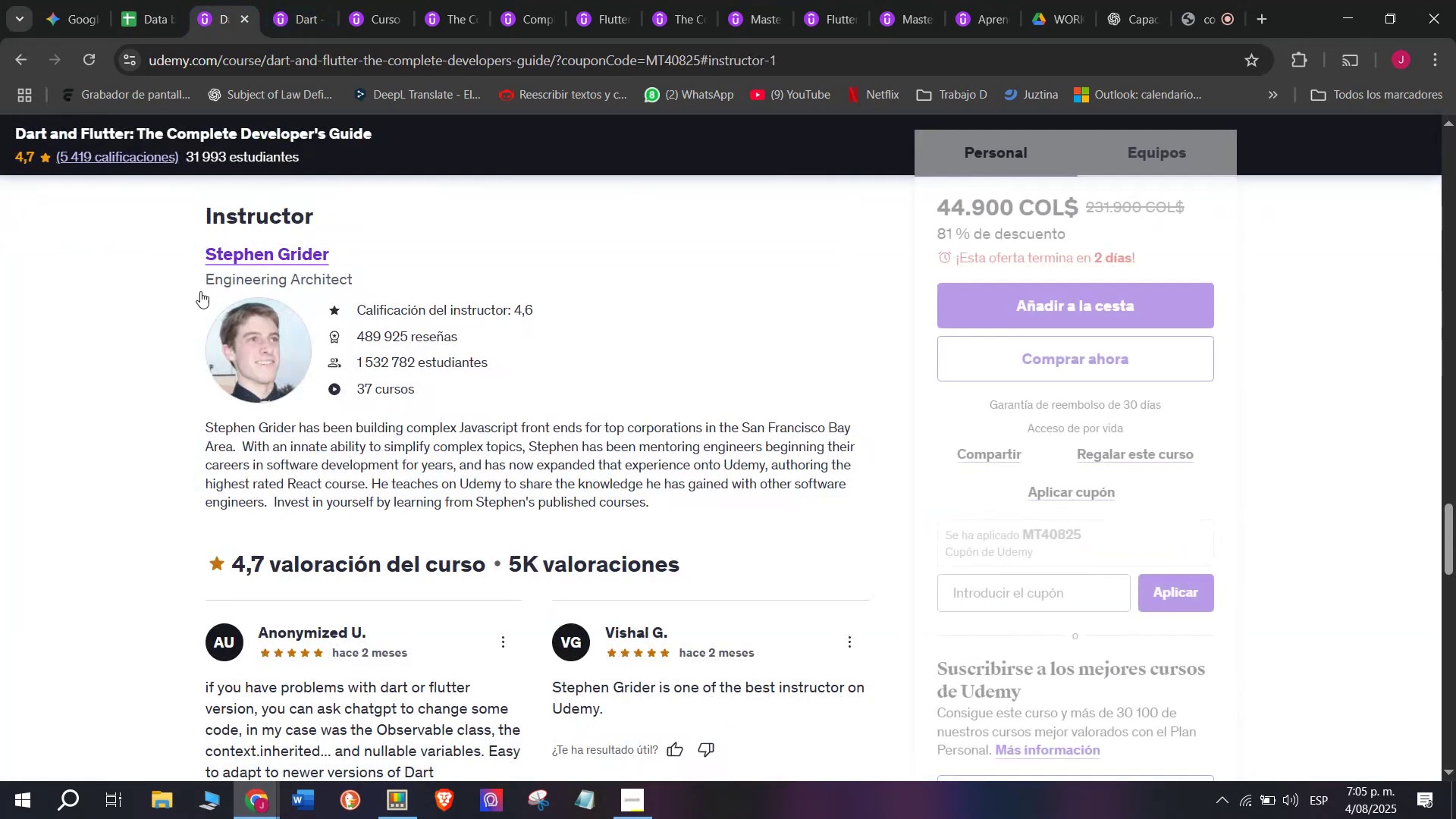 
left_click_drag(start_coordinate=[174, 238], to_coordinate=[408, 248])
 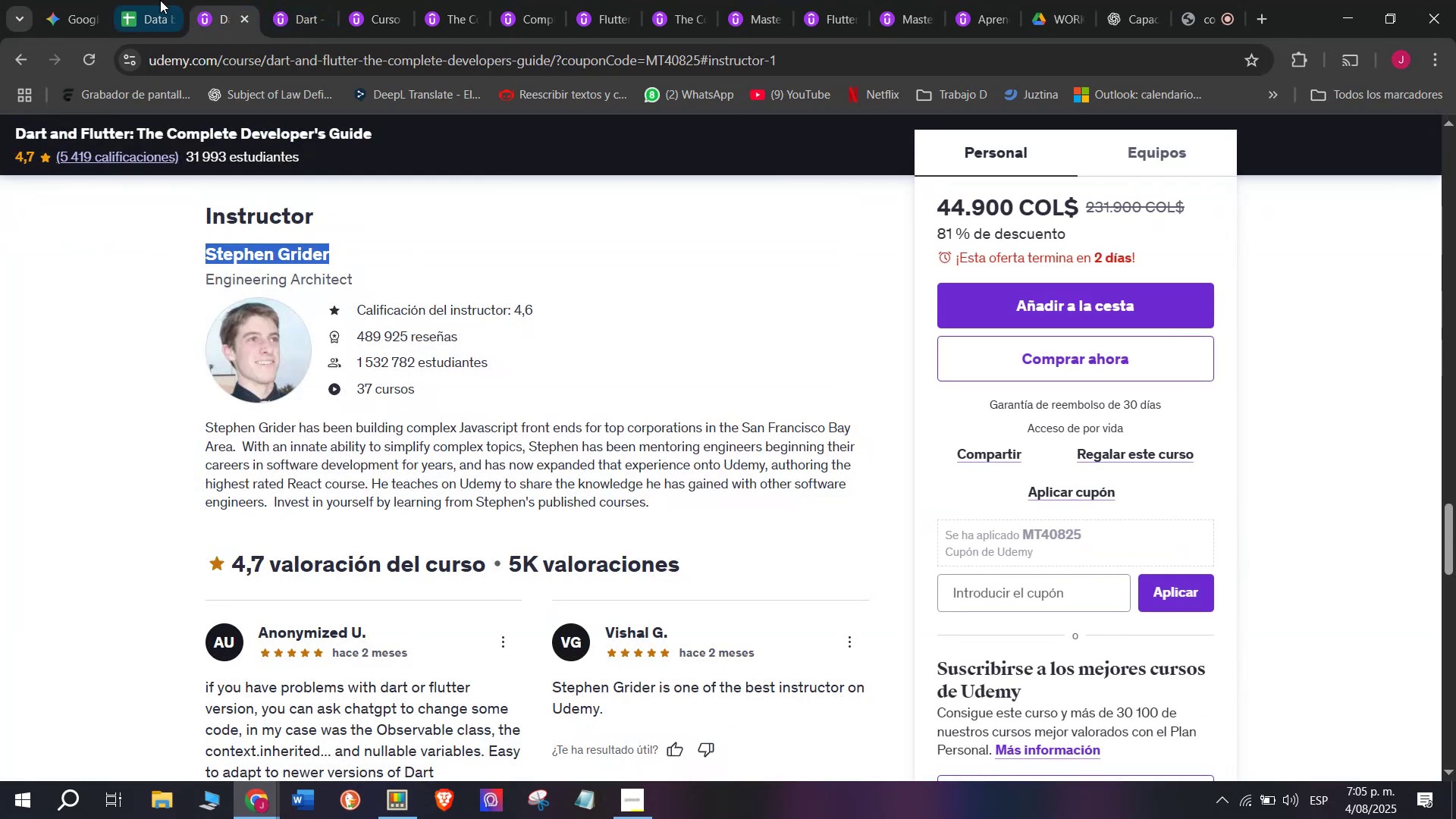 
key(Control+ControlLeft)
 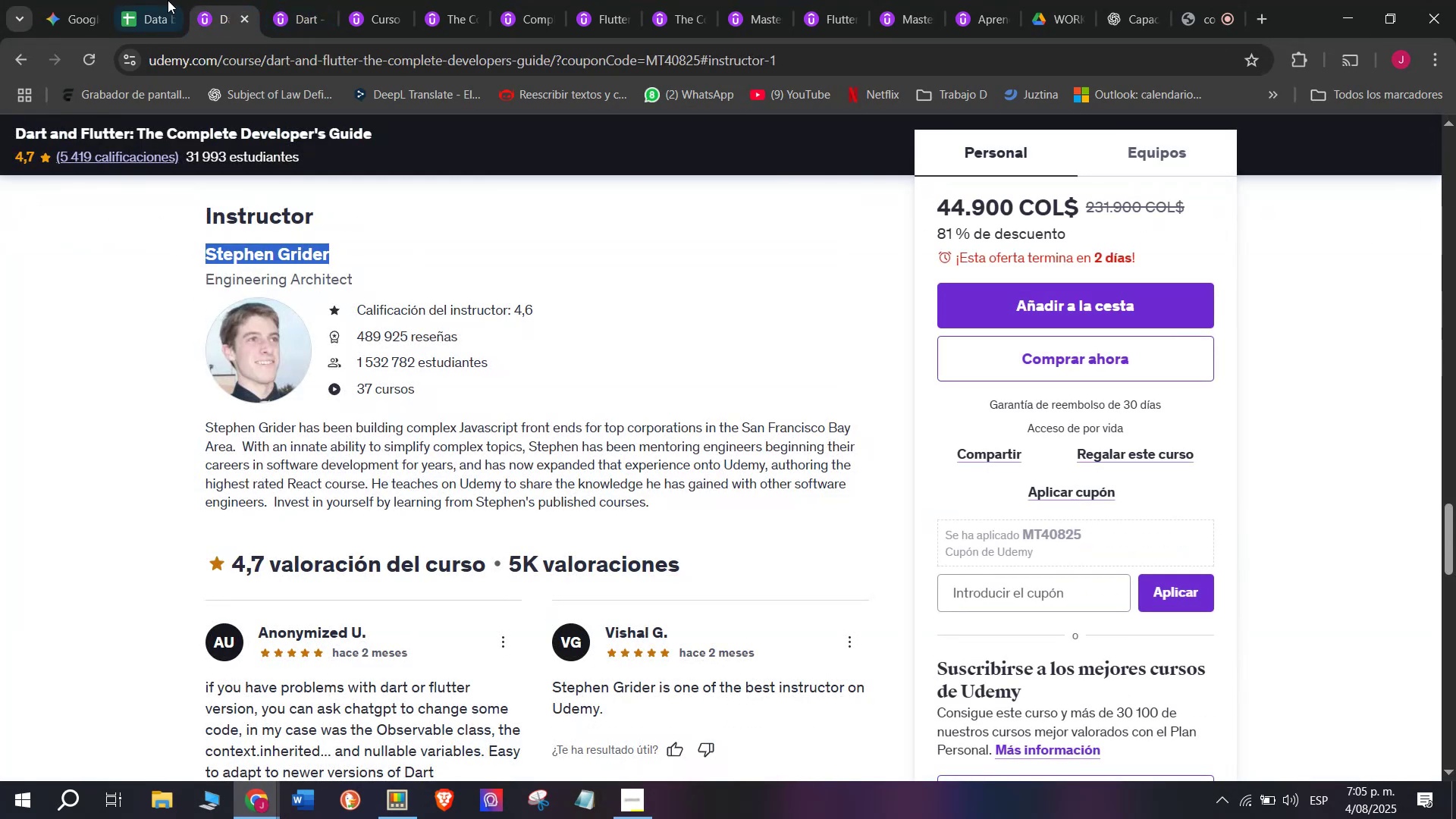 
key(Break)
 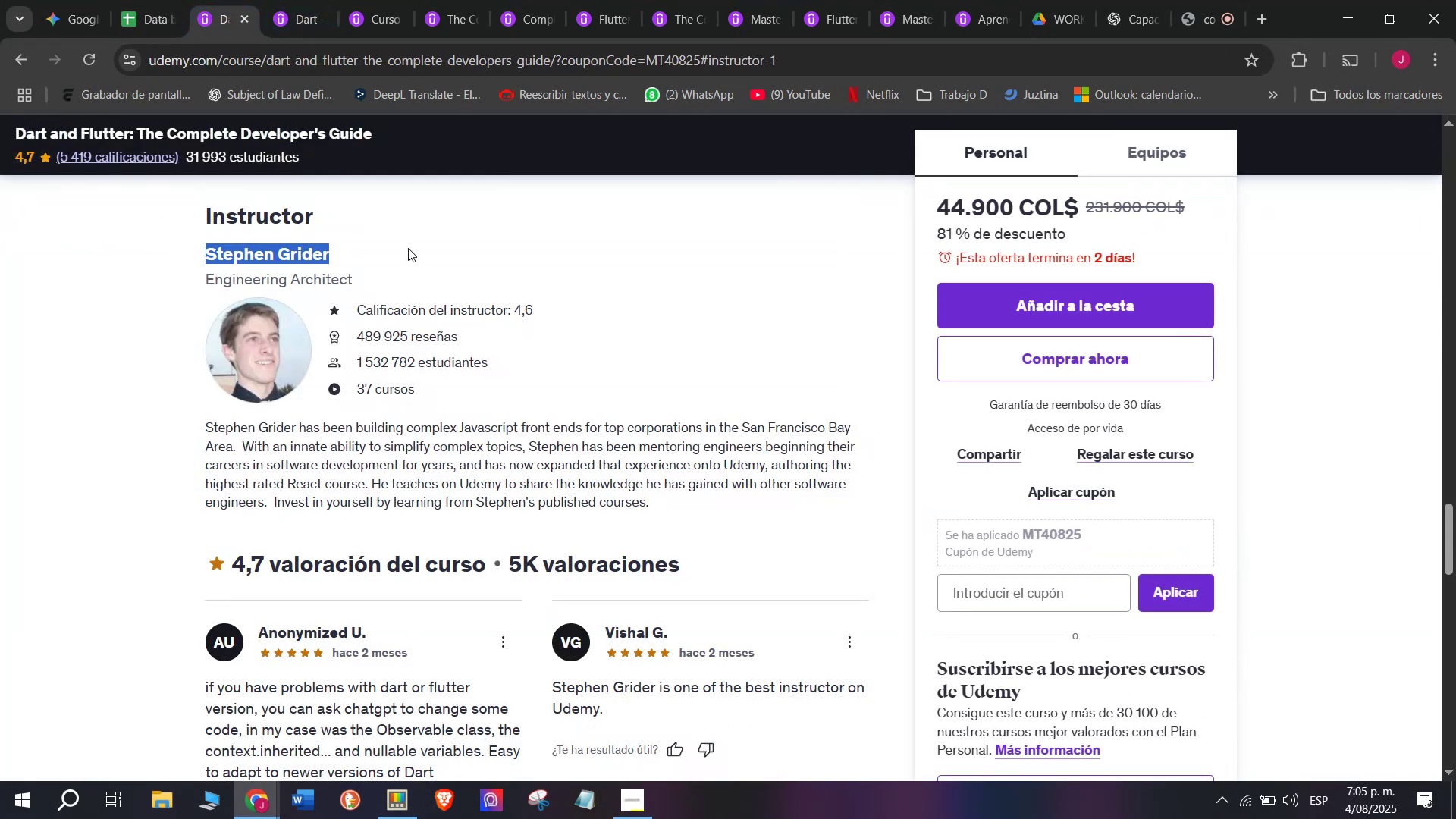 
key(Control+C)
 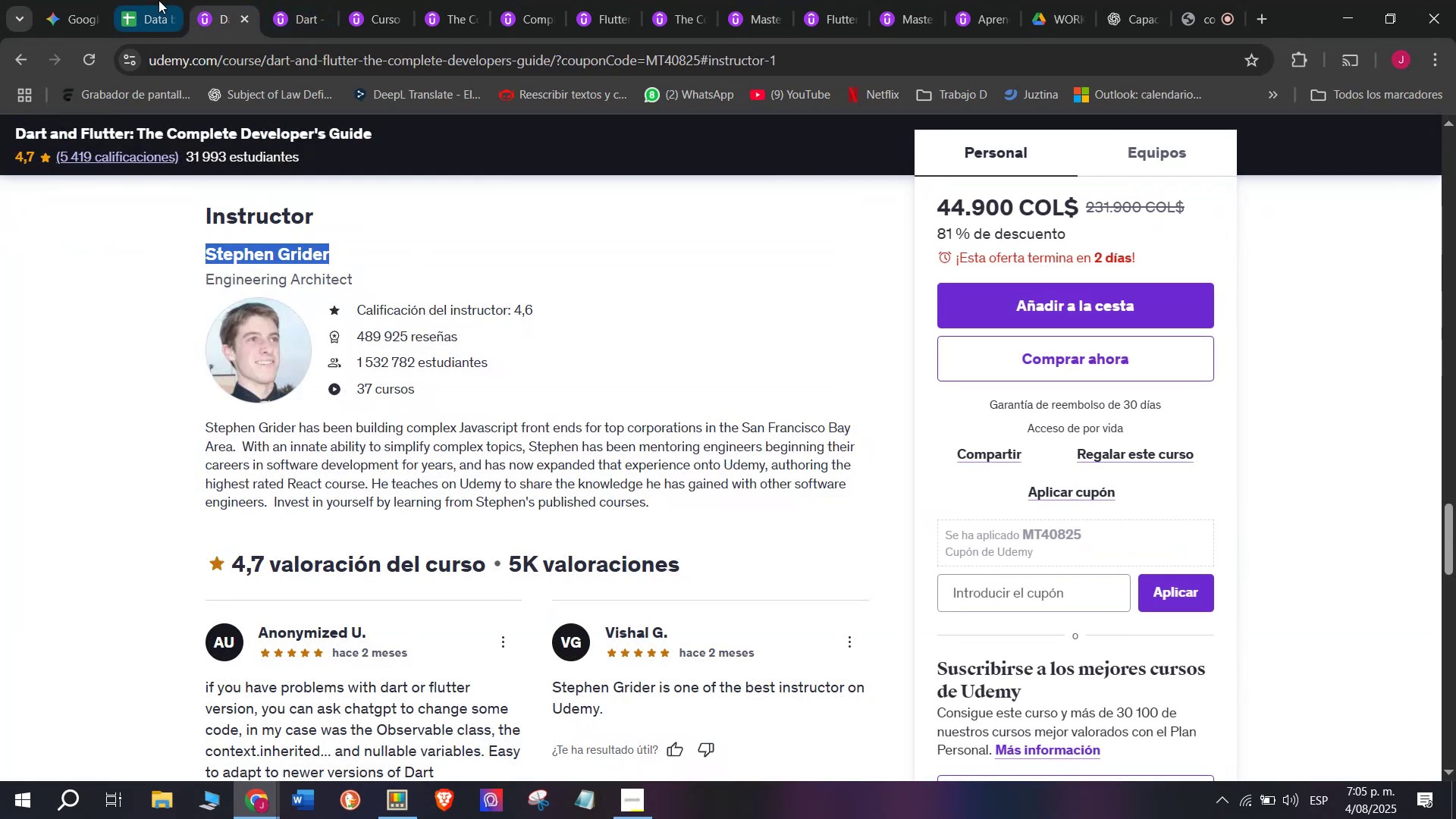 
left_click([157, 0])
 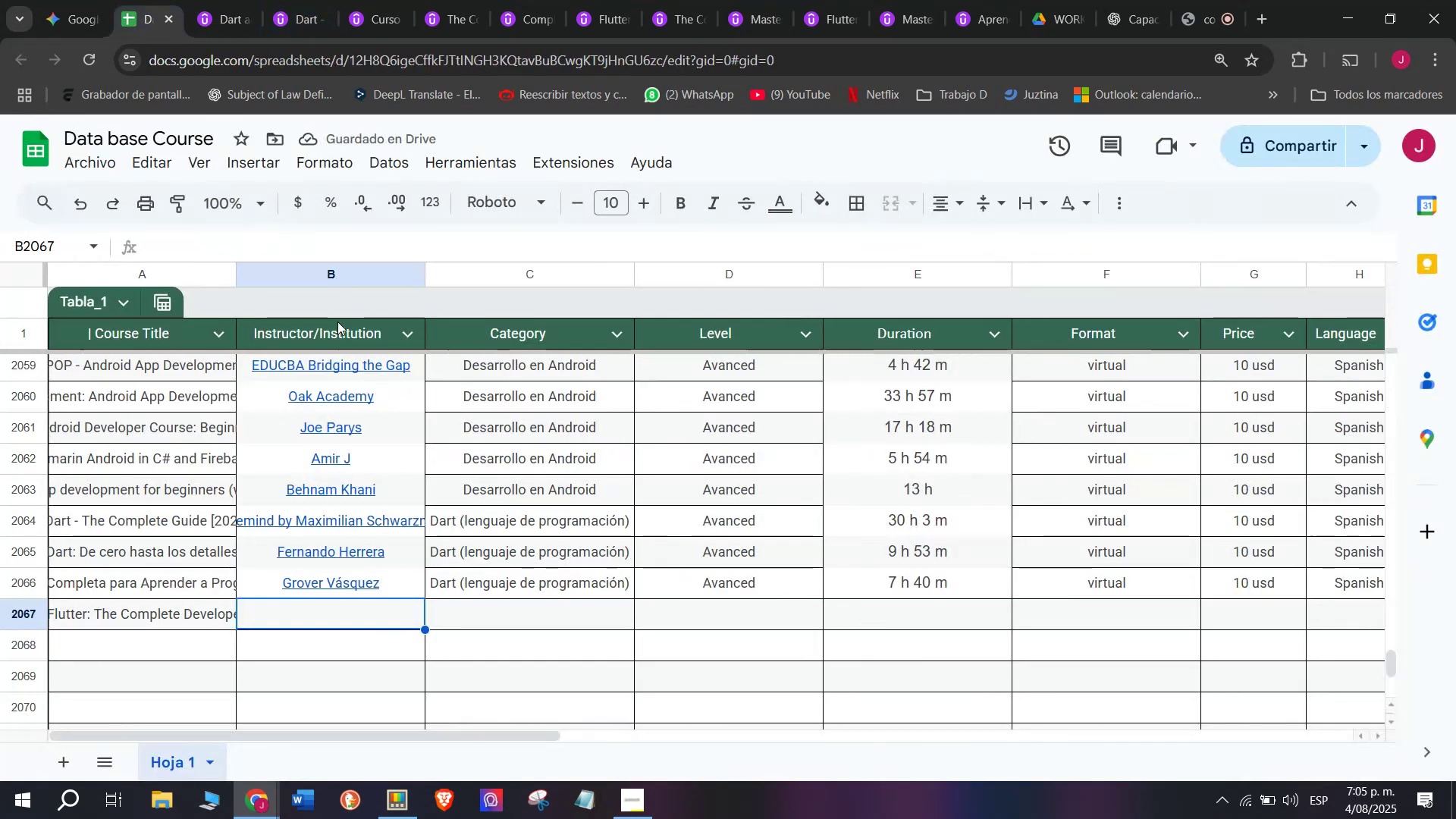 
key(Control+ControlLeft)
 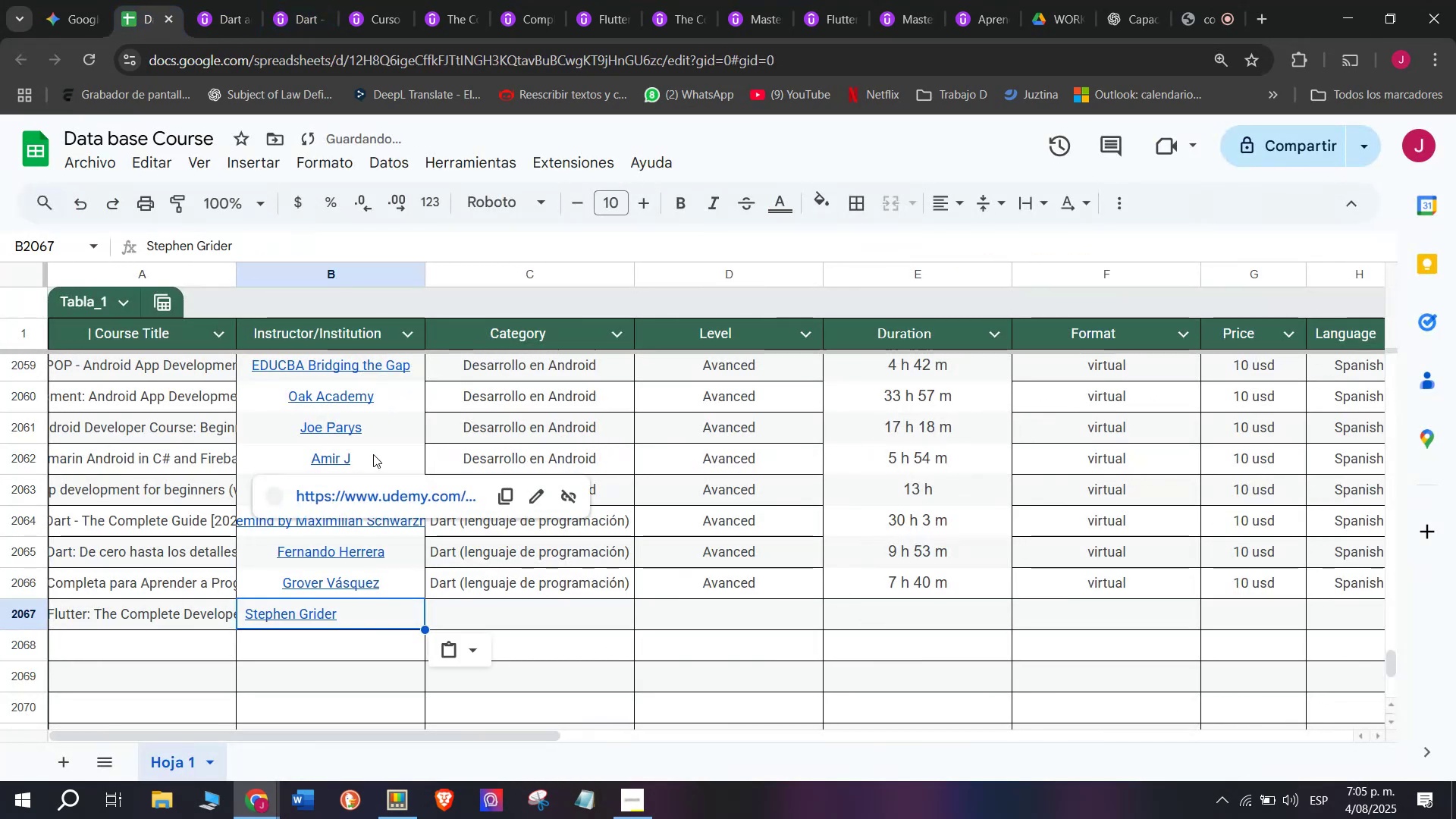 
key(Z)
 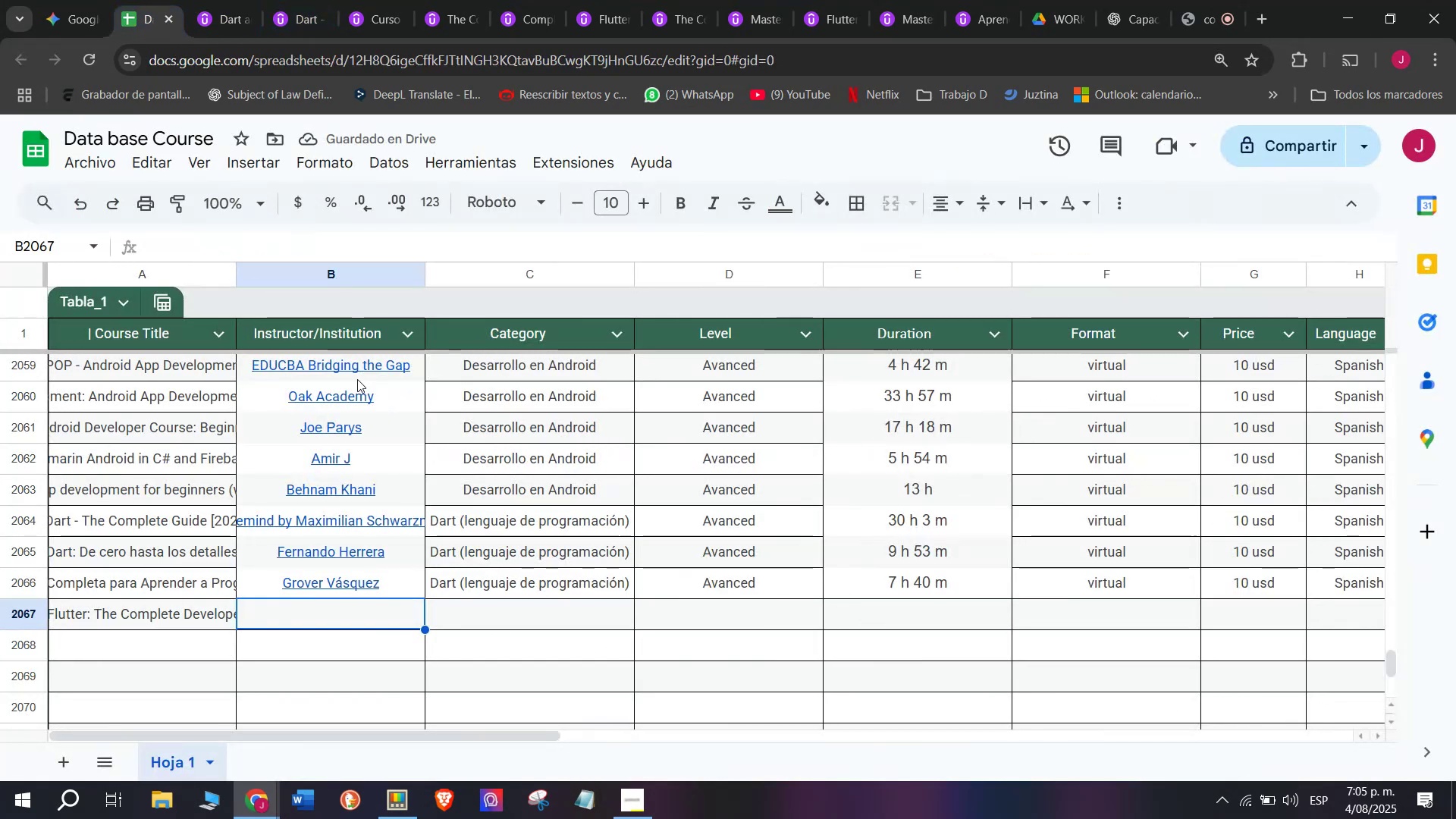 
key(Control+V)
 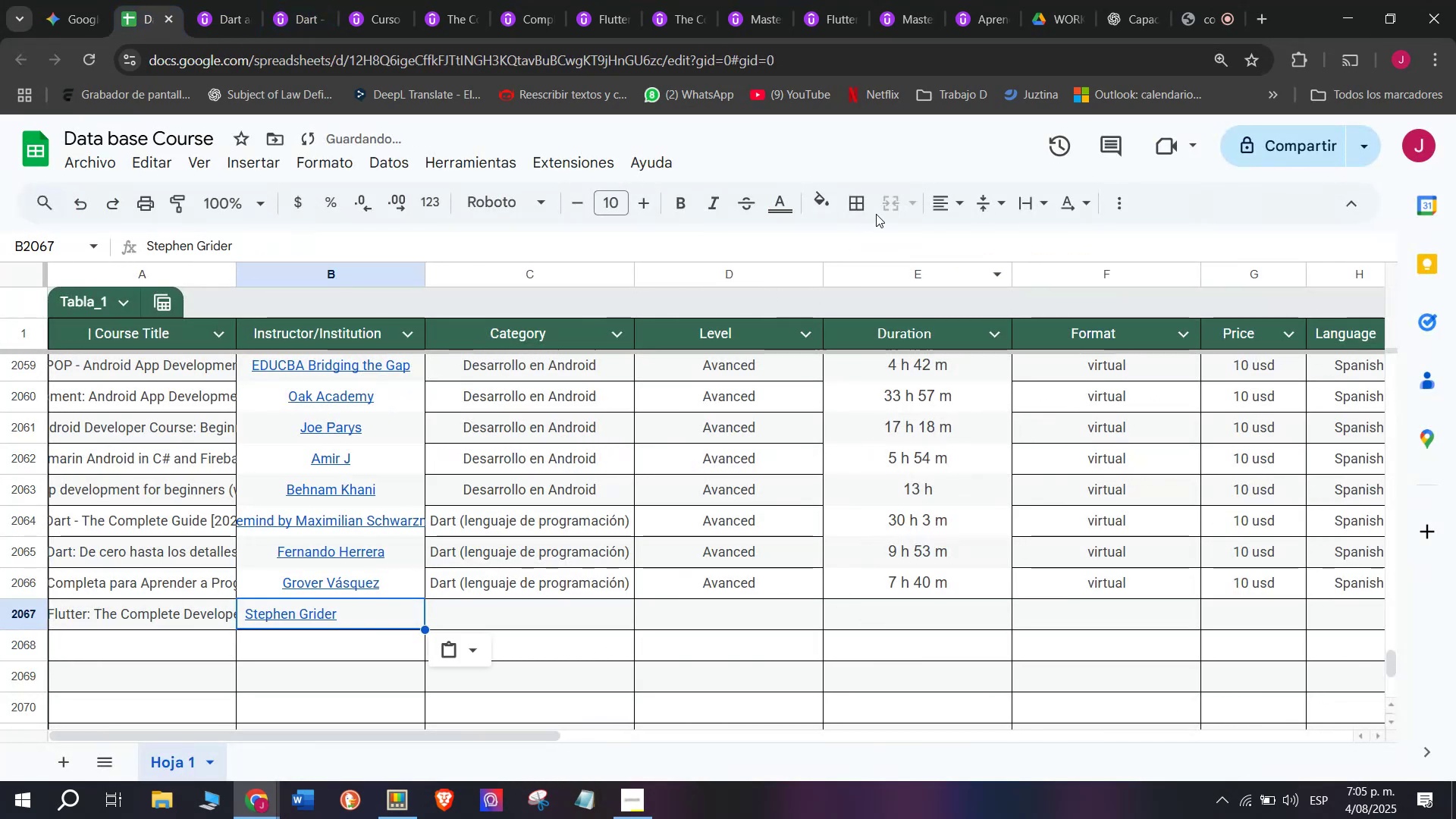 
left_click([947, 205])
 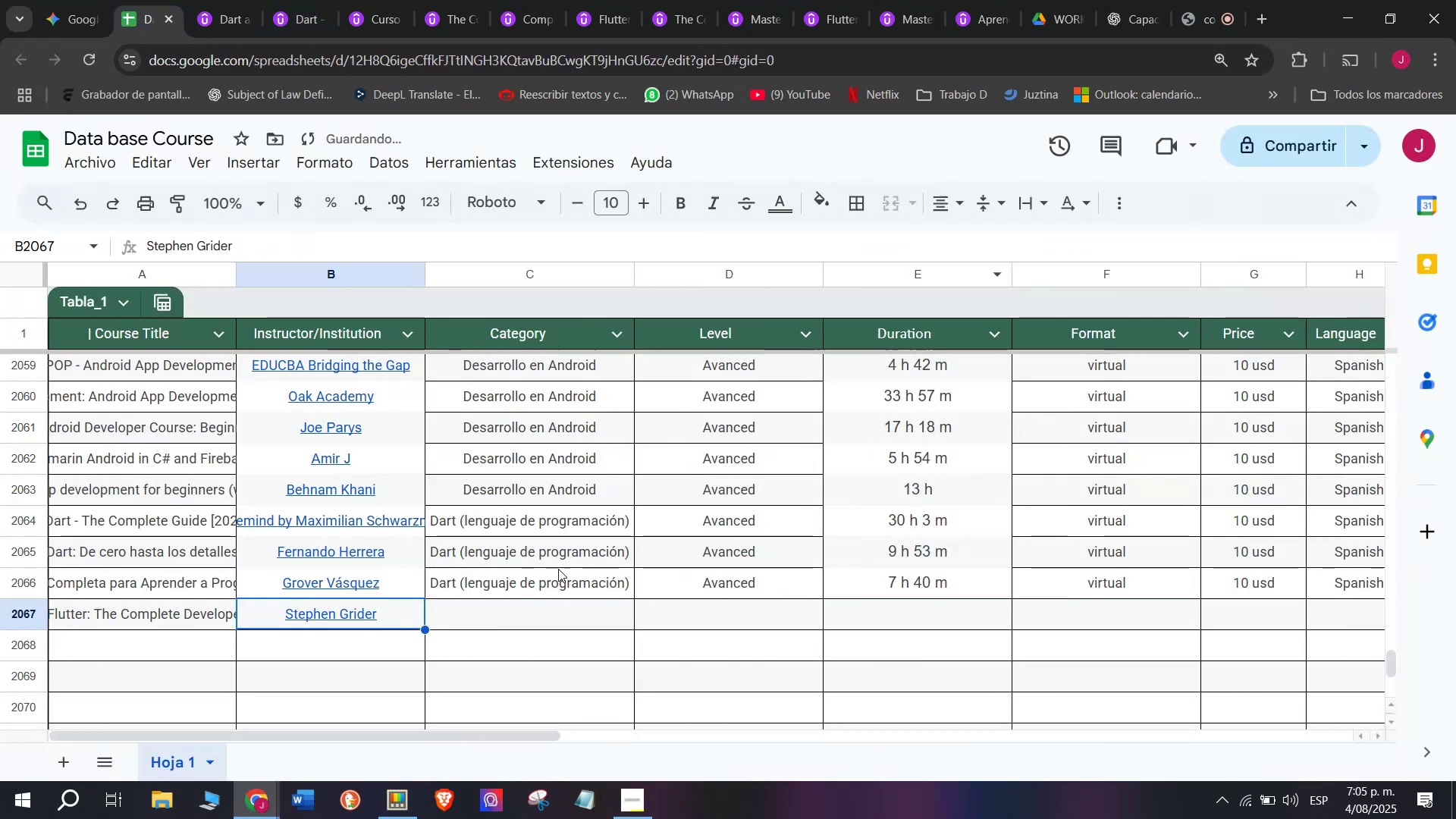 
left_click([548, 573])
 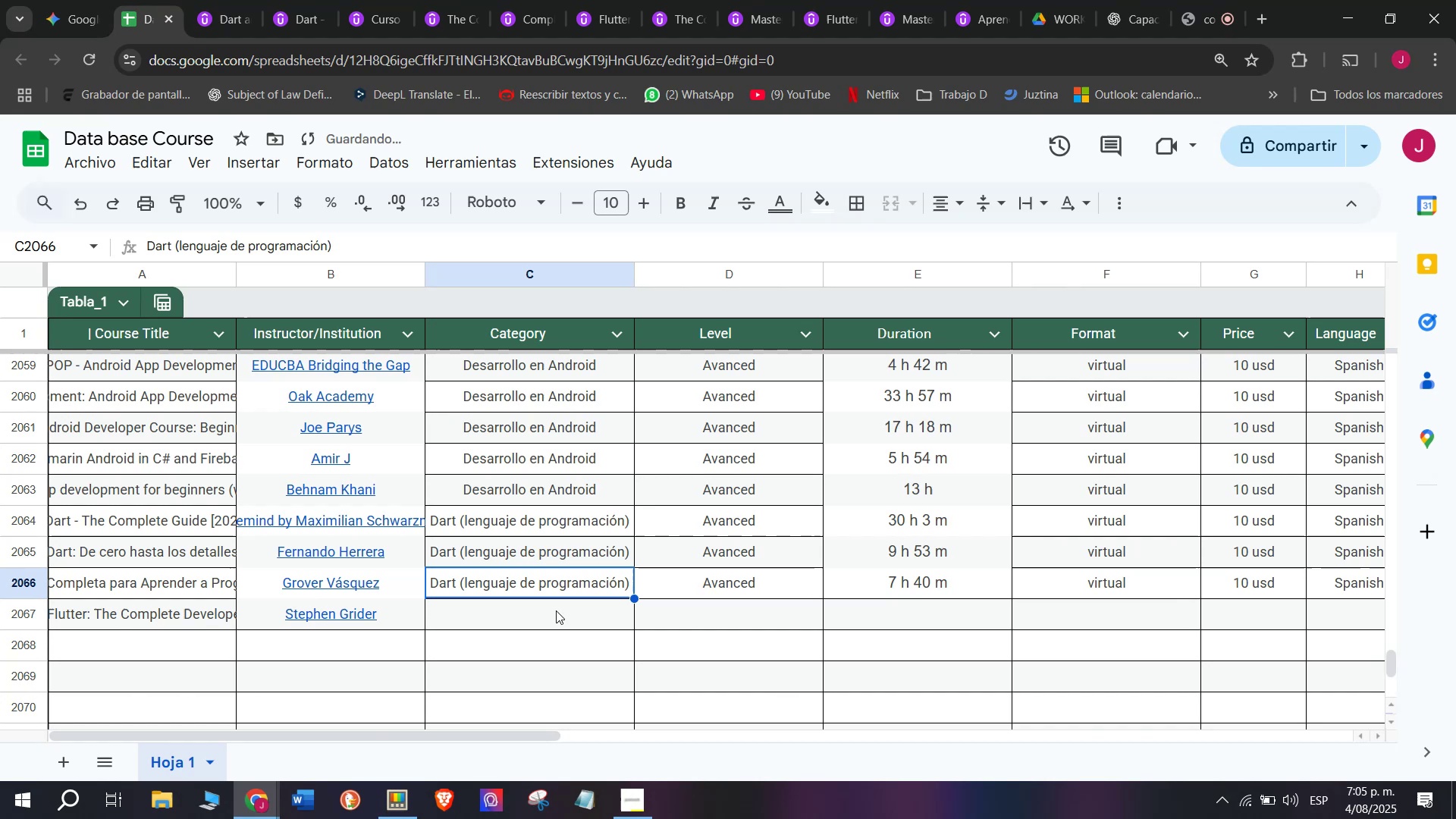 
key(Break)
 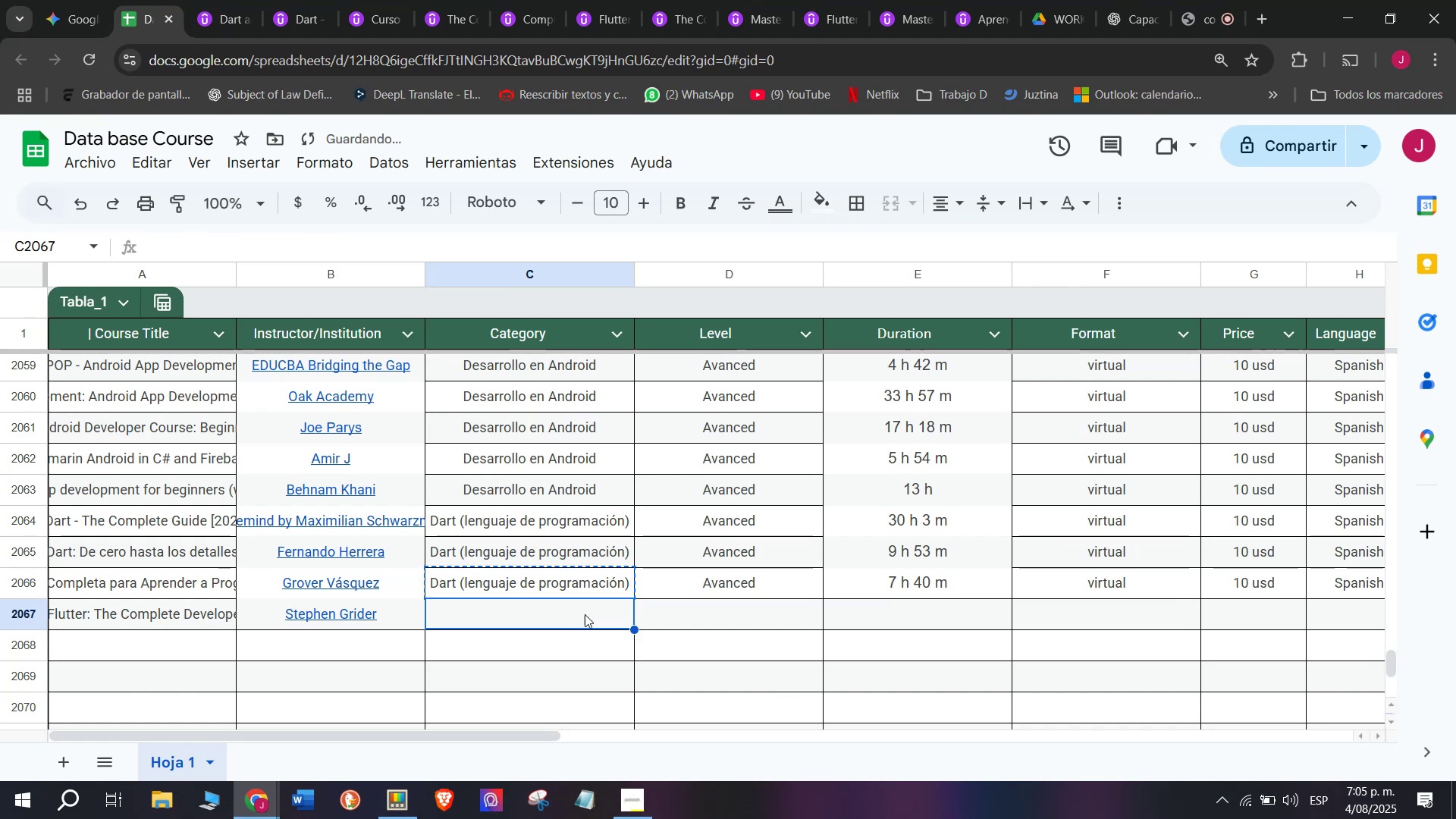 
key(Control+ControlLeft)
 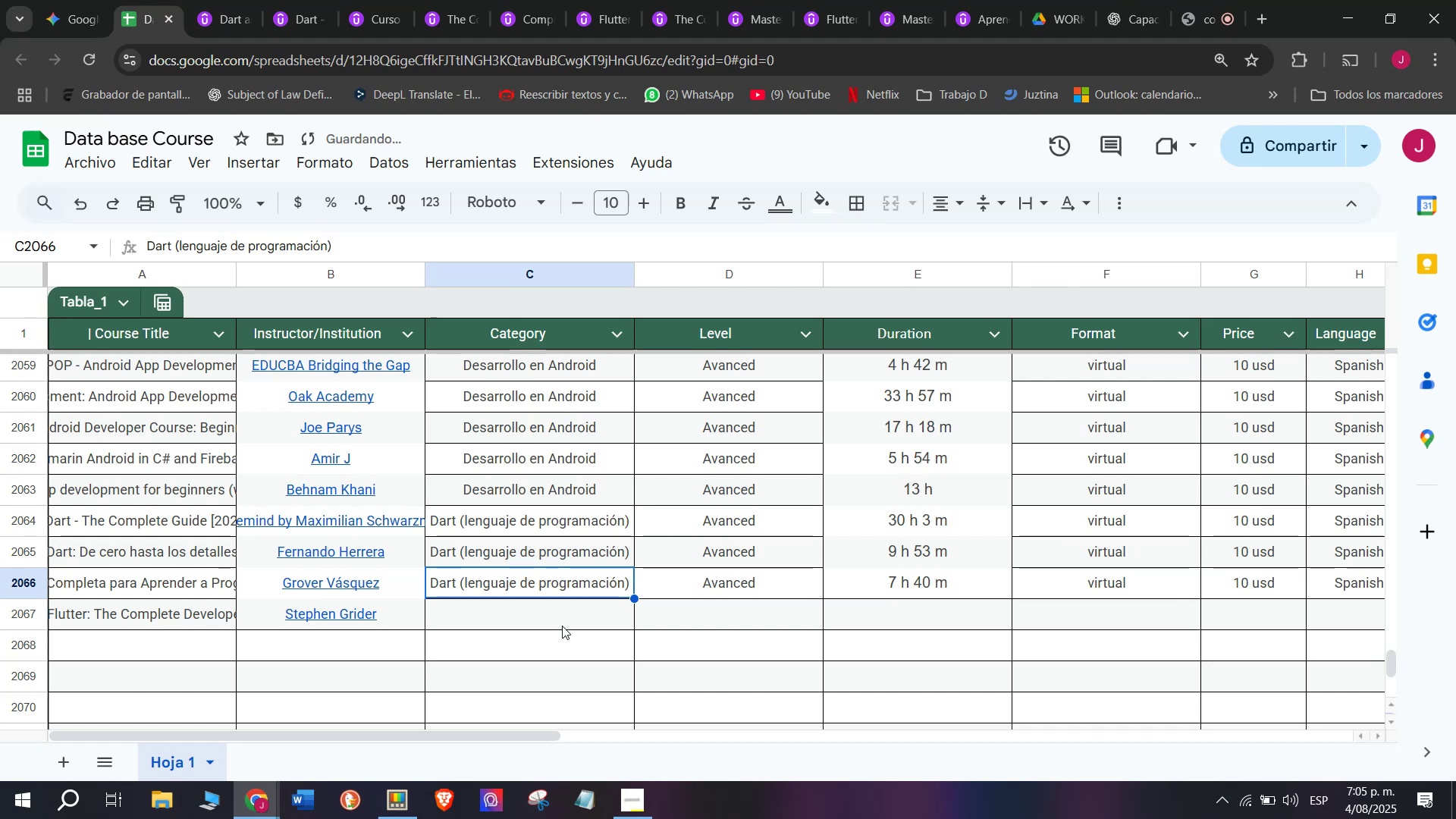 
key(Control+C)
 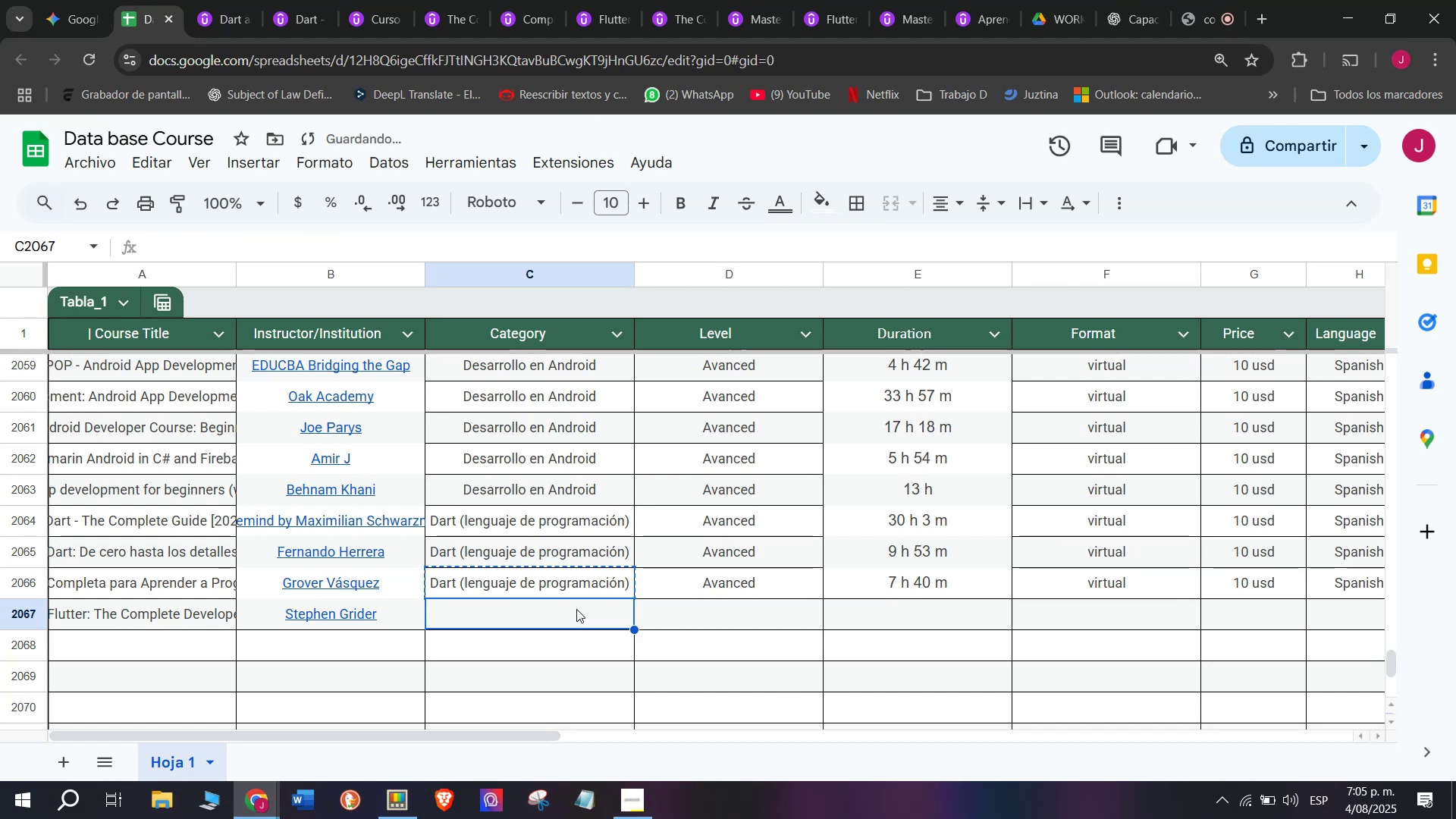 
key(Control+ControlLeft)
 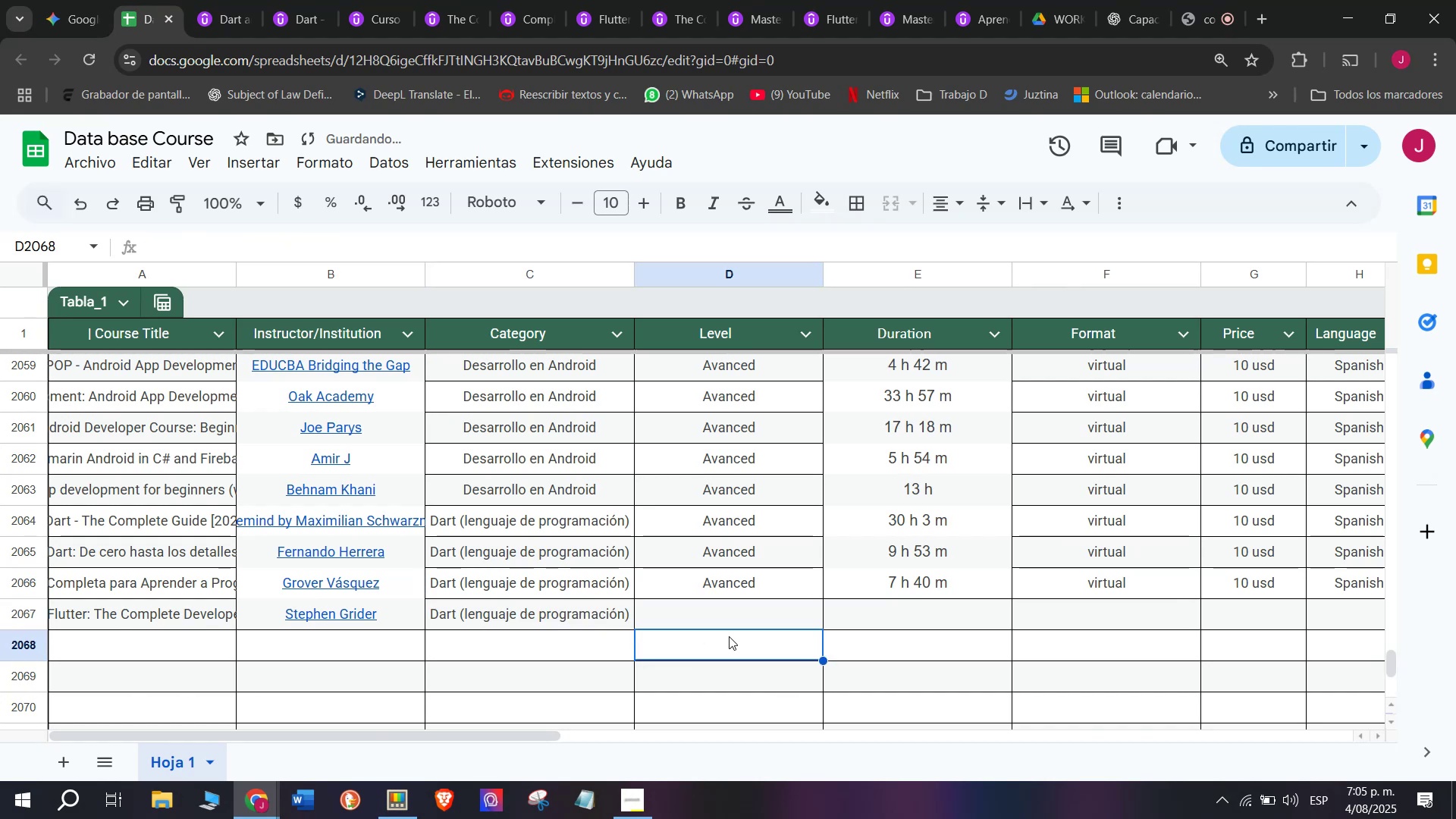 
key(Z)
 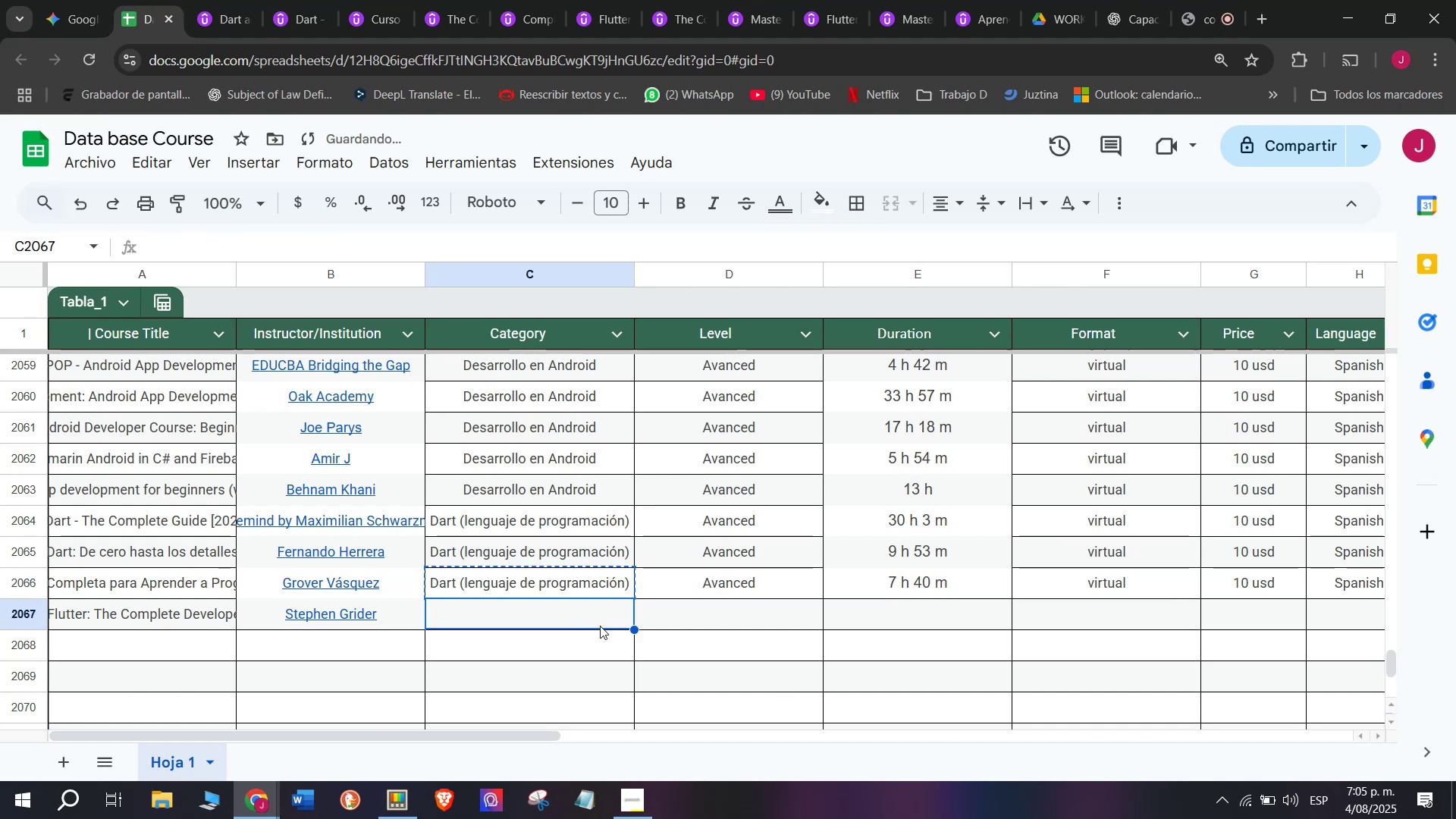 
key(Control+V)
 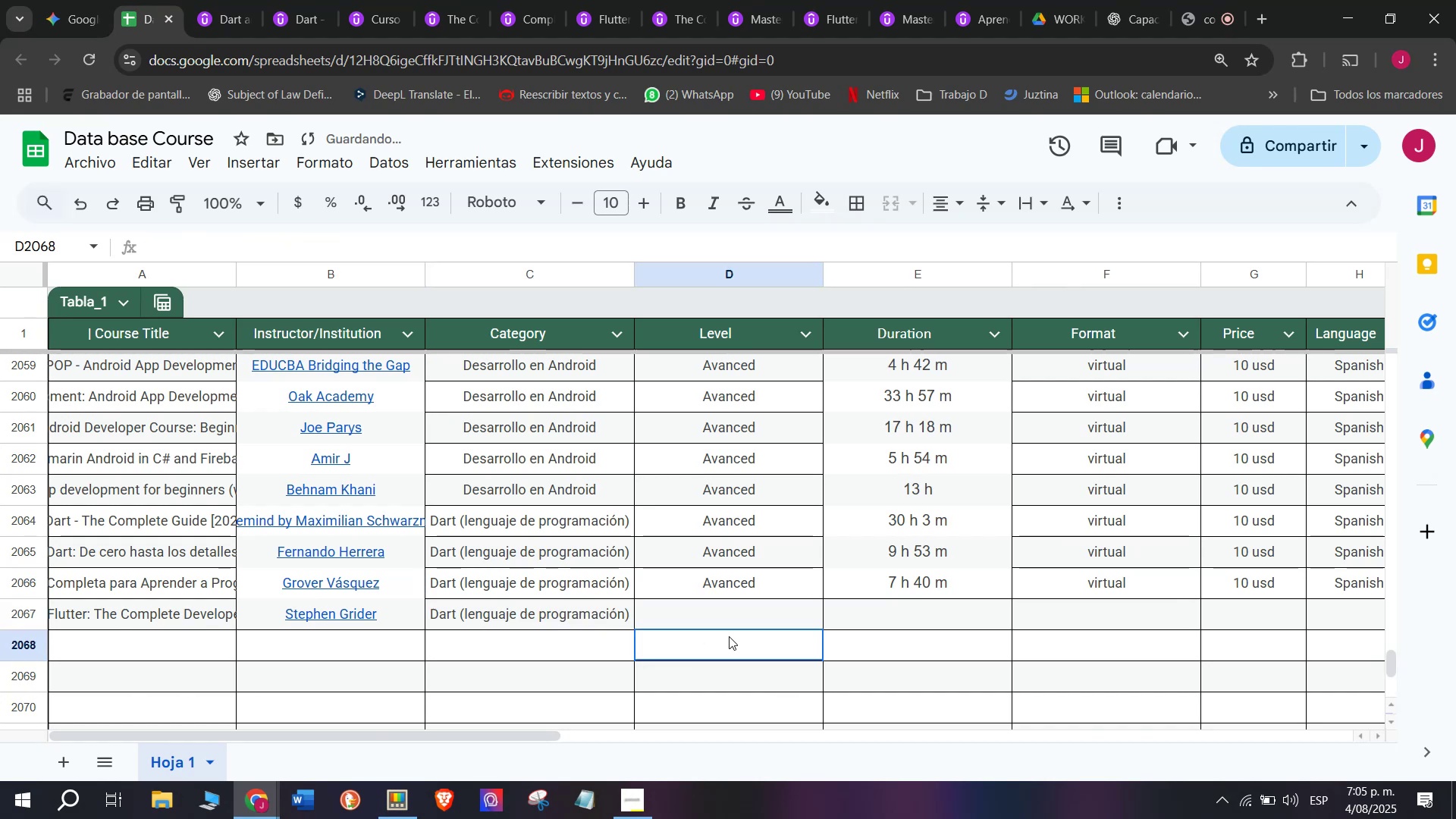 
left_click([729, 636])
 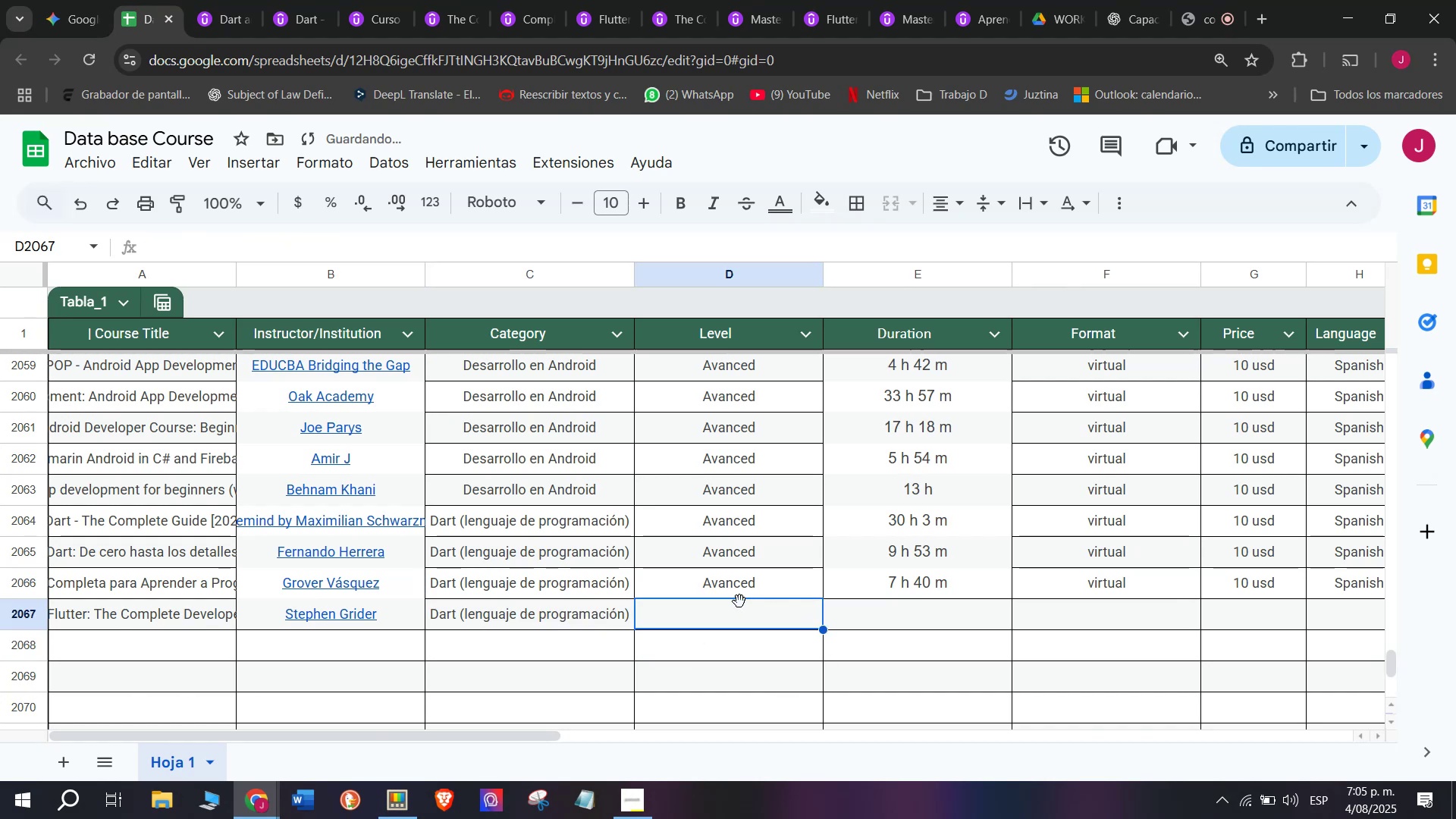 
double_click([744, 582])
 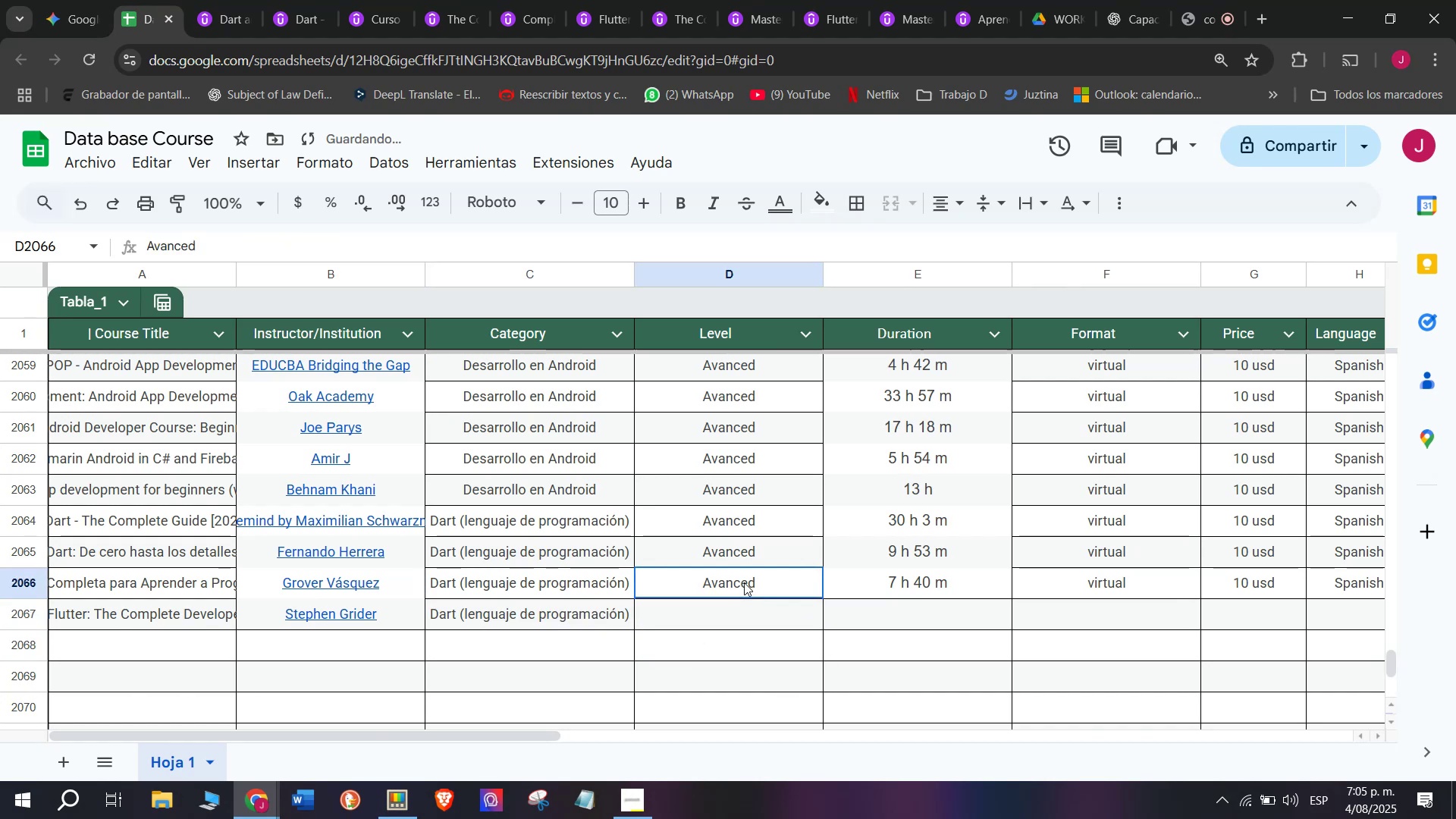 
key(Break)
 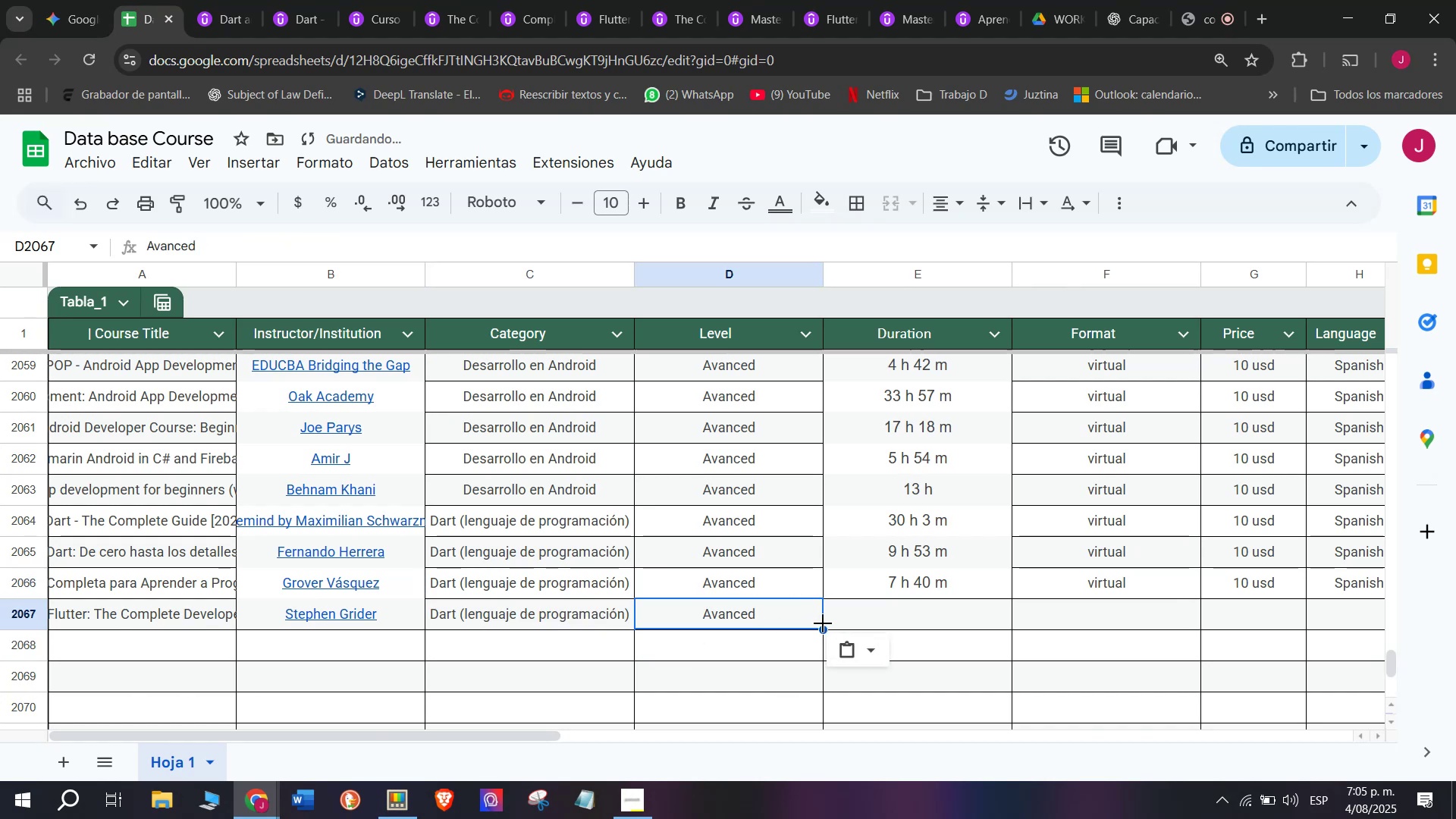 
key(Control+ControlLeft)
 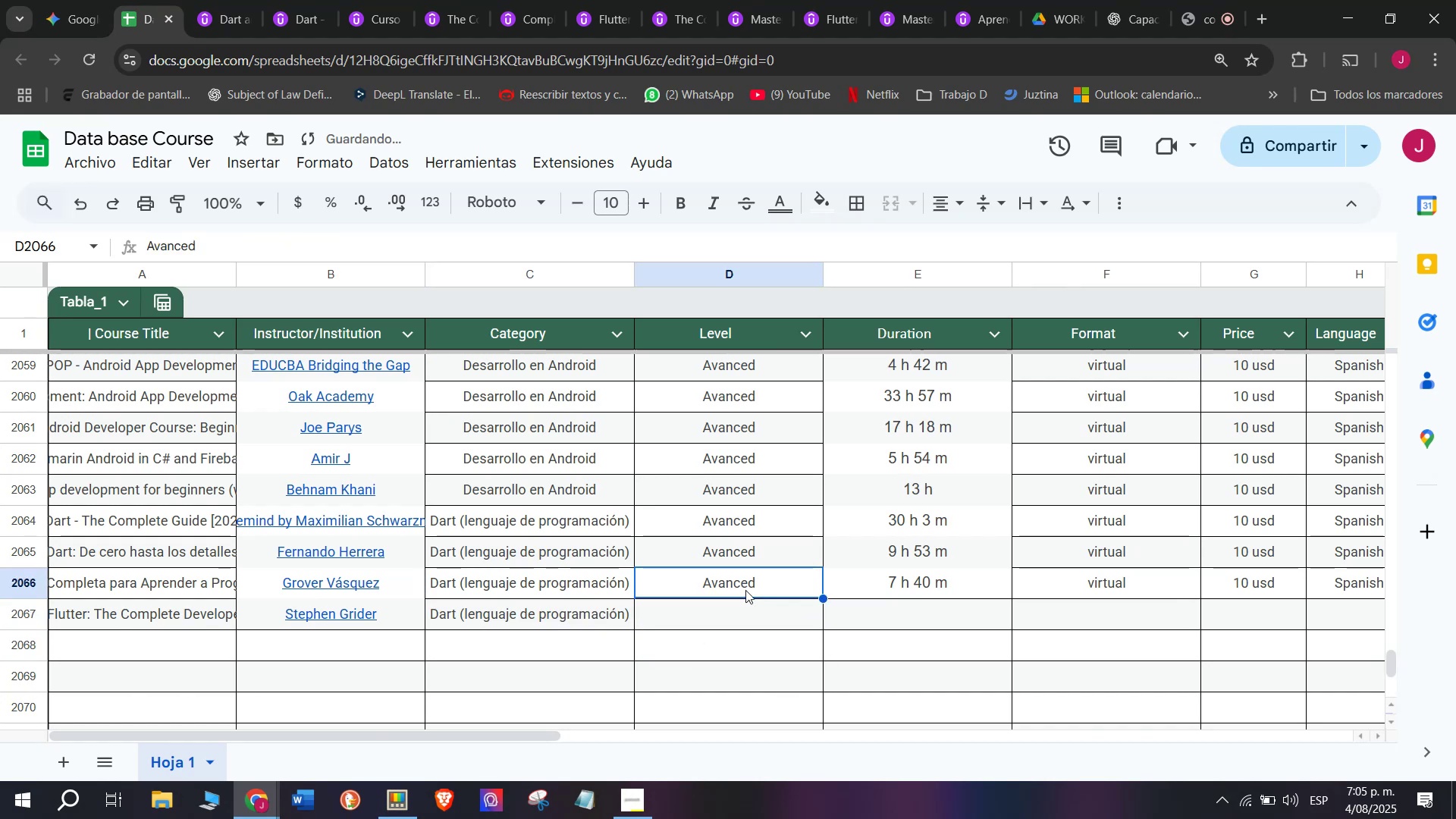 
key(Control+C)
 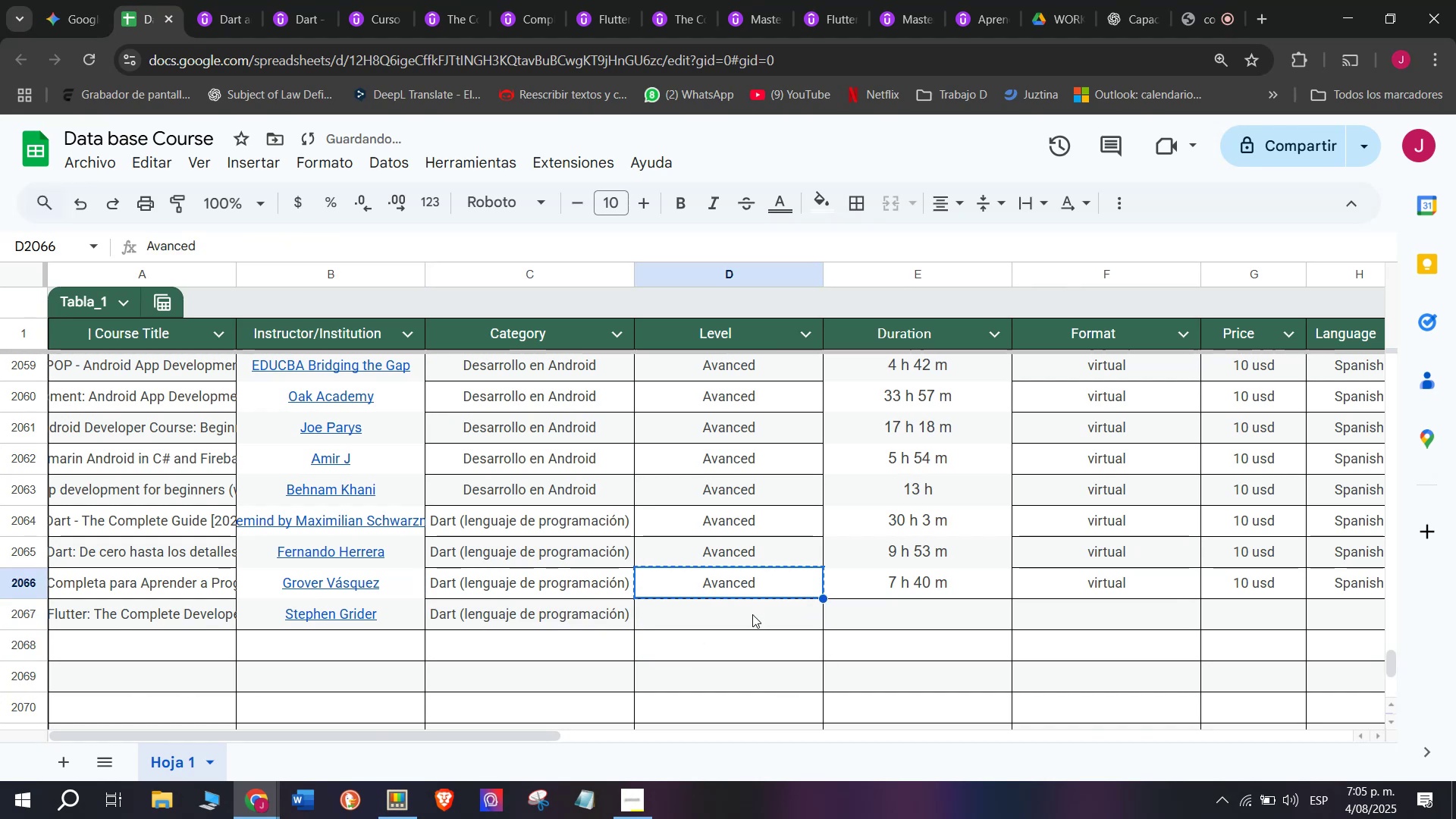 
key(Z)
 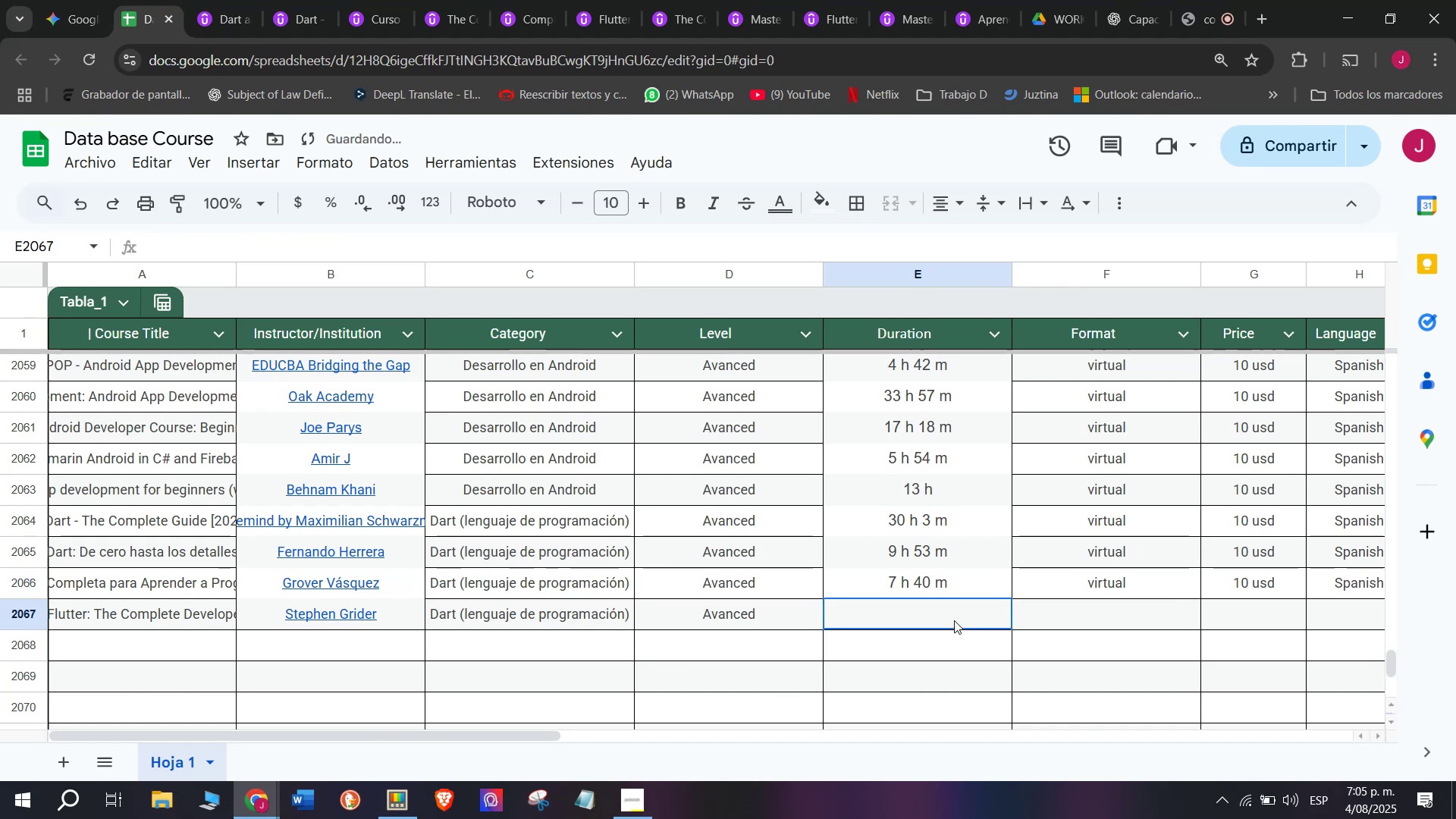 
key(Control+ControlLeft)
 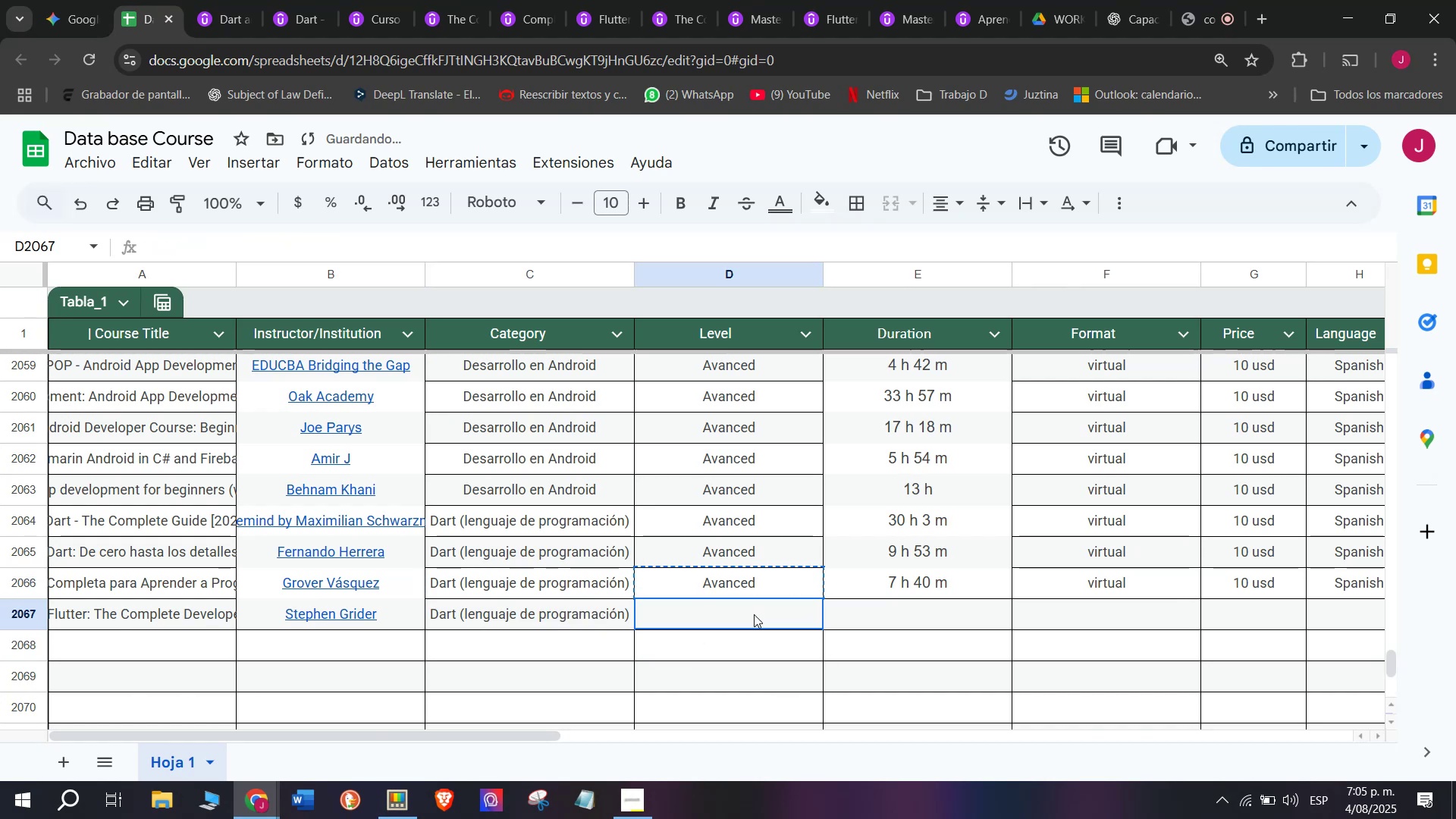 
key(Control+V)
 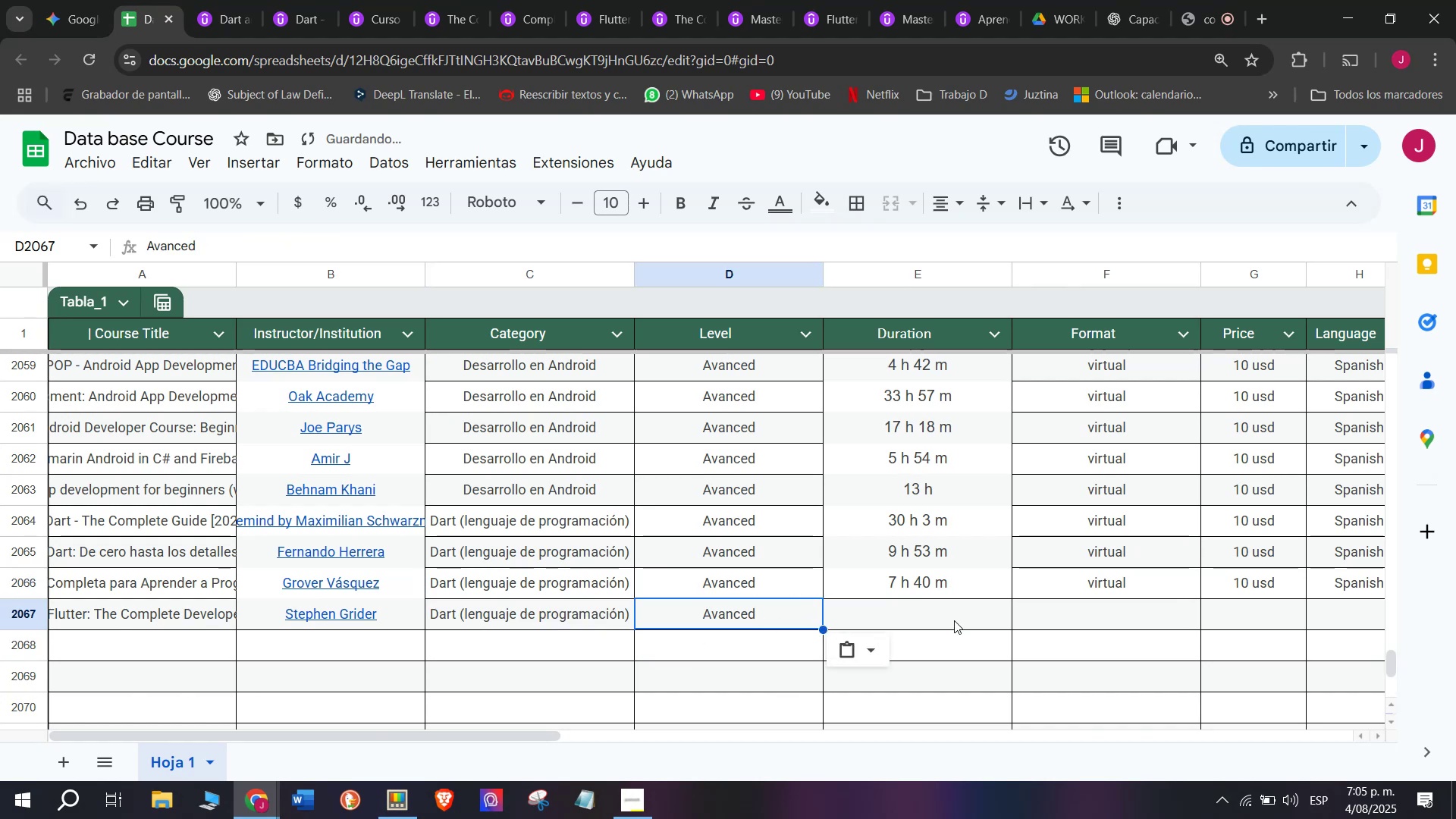 
triple_click([954, 620])
 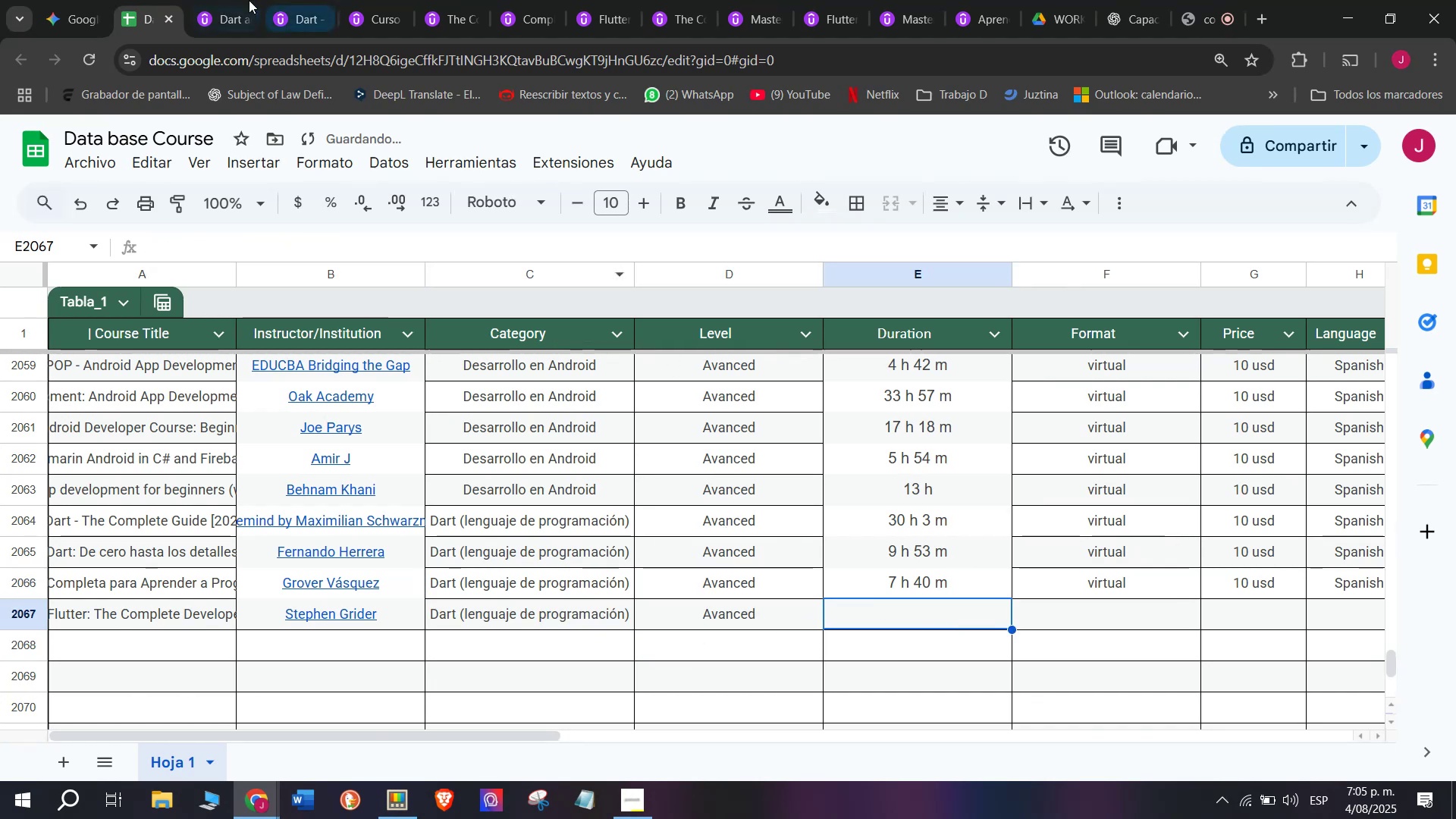 
left_click([233, 0])
 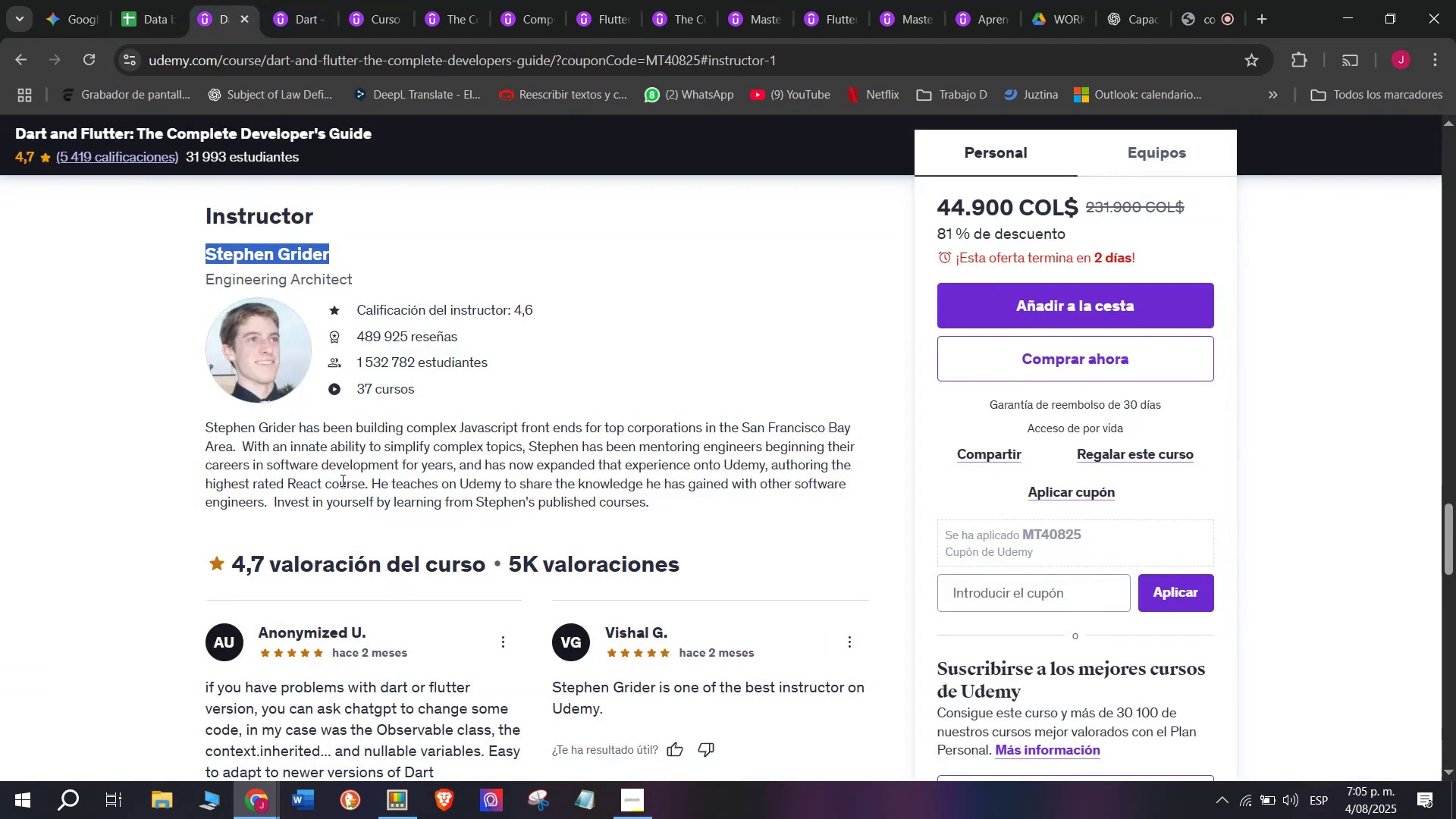 
scroll: coordinate [347, 510], scroll_direction: up, amount: 10.0
 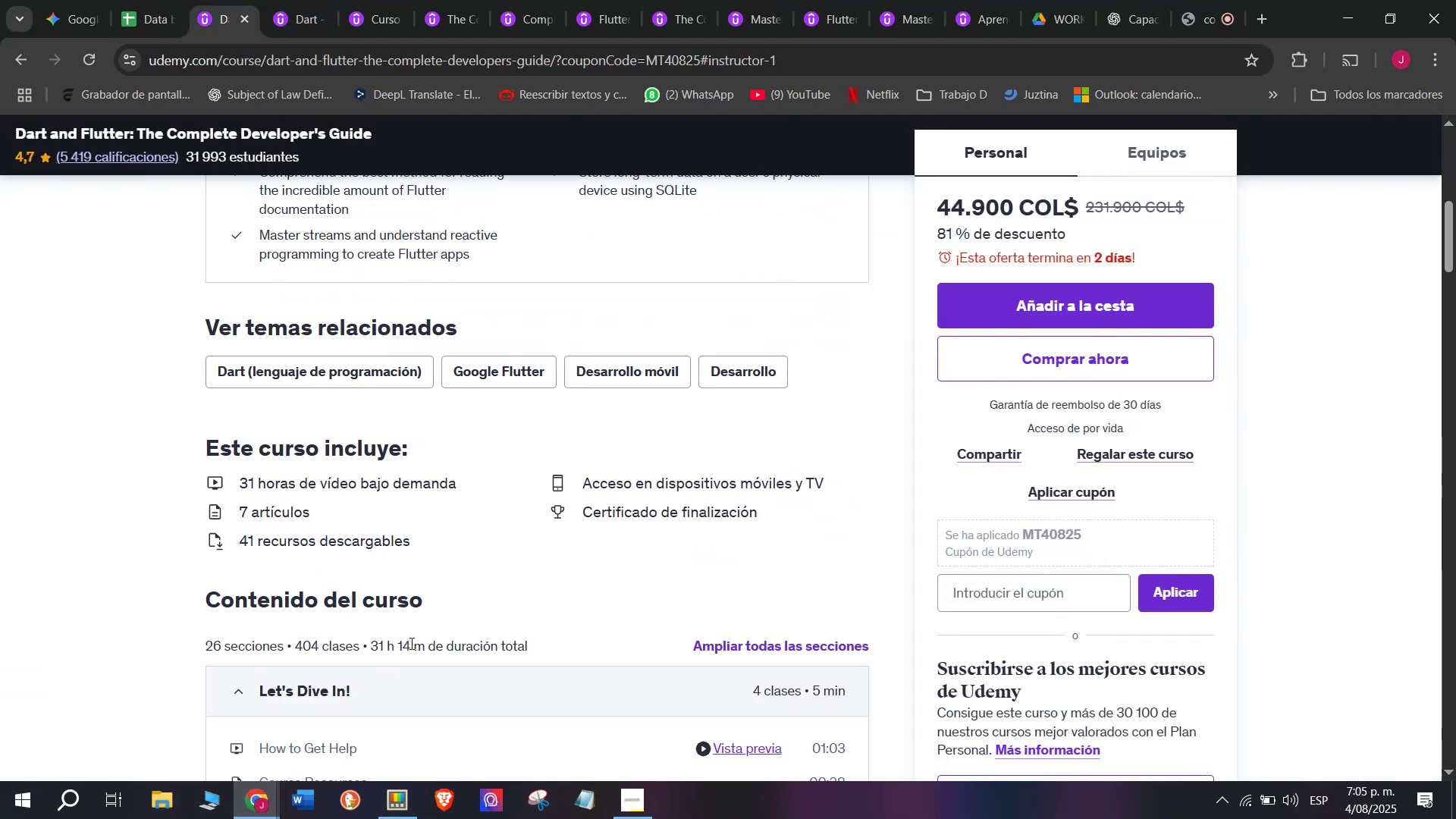 
left_click_drag(start_coordinate=[421, 646], to_coordinate=[373, 639])
 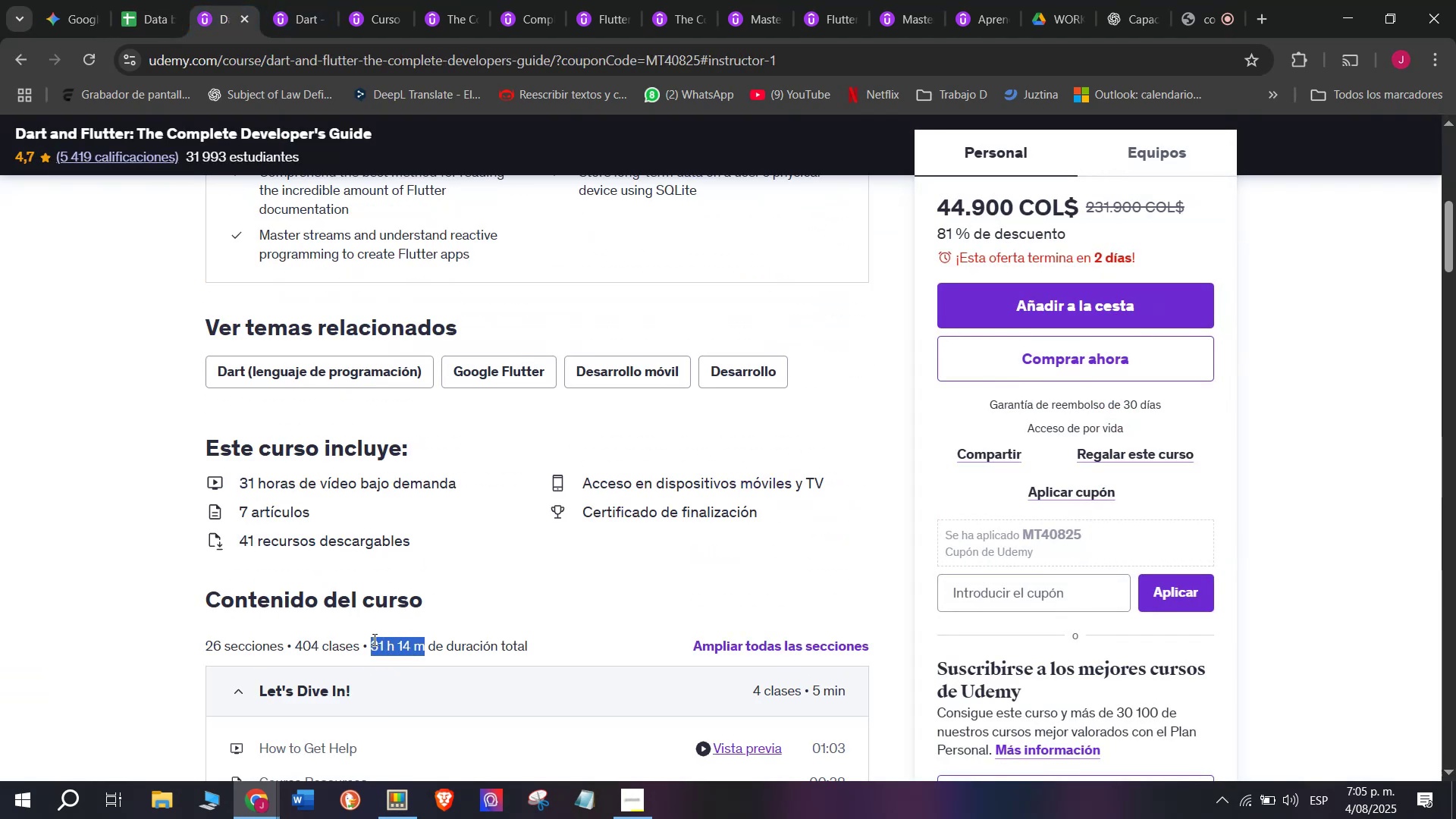 
key(Control+ControlLeft)
 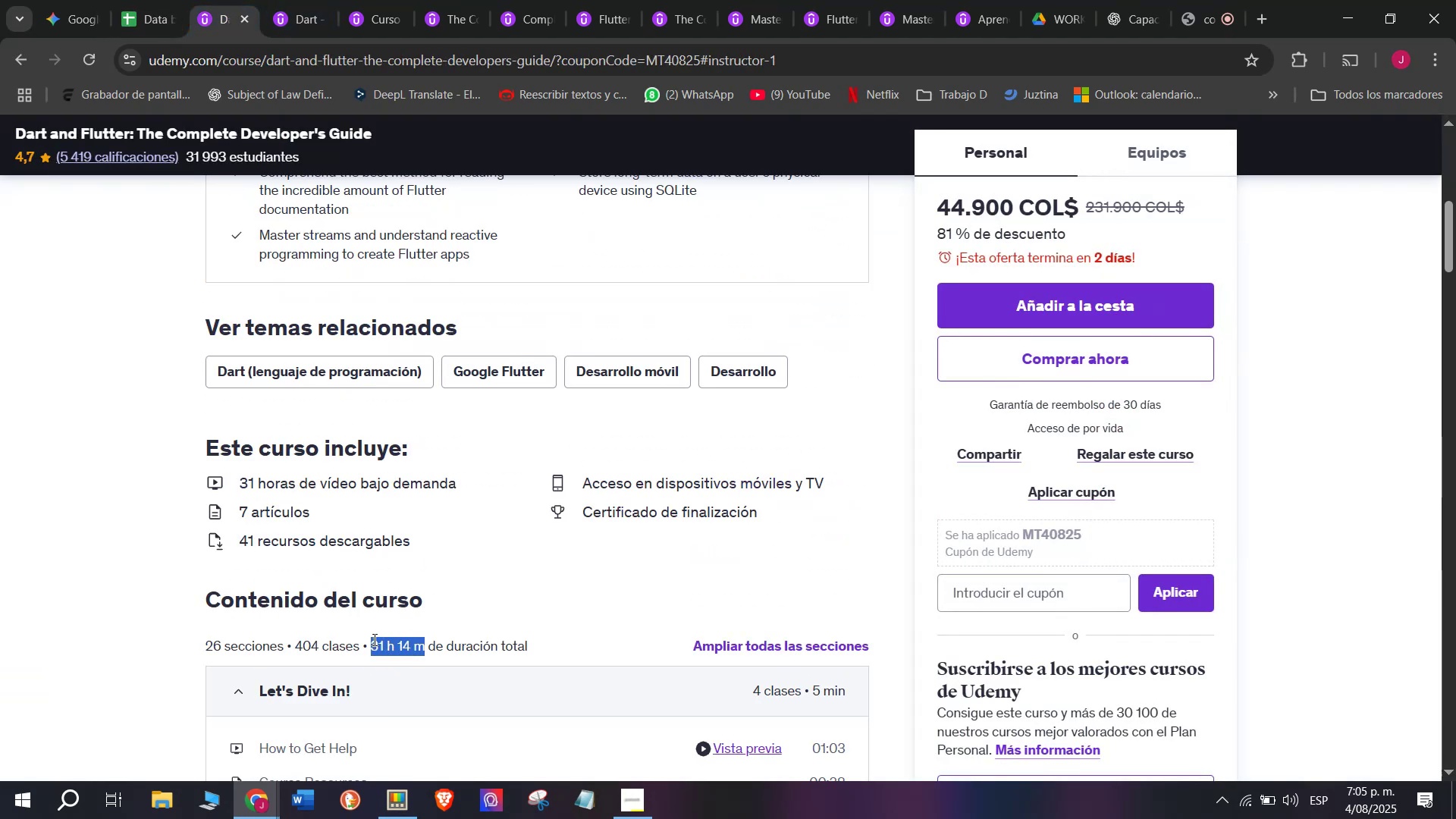 
key(Break)
 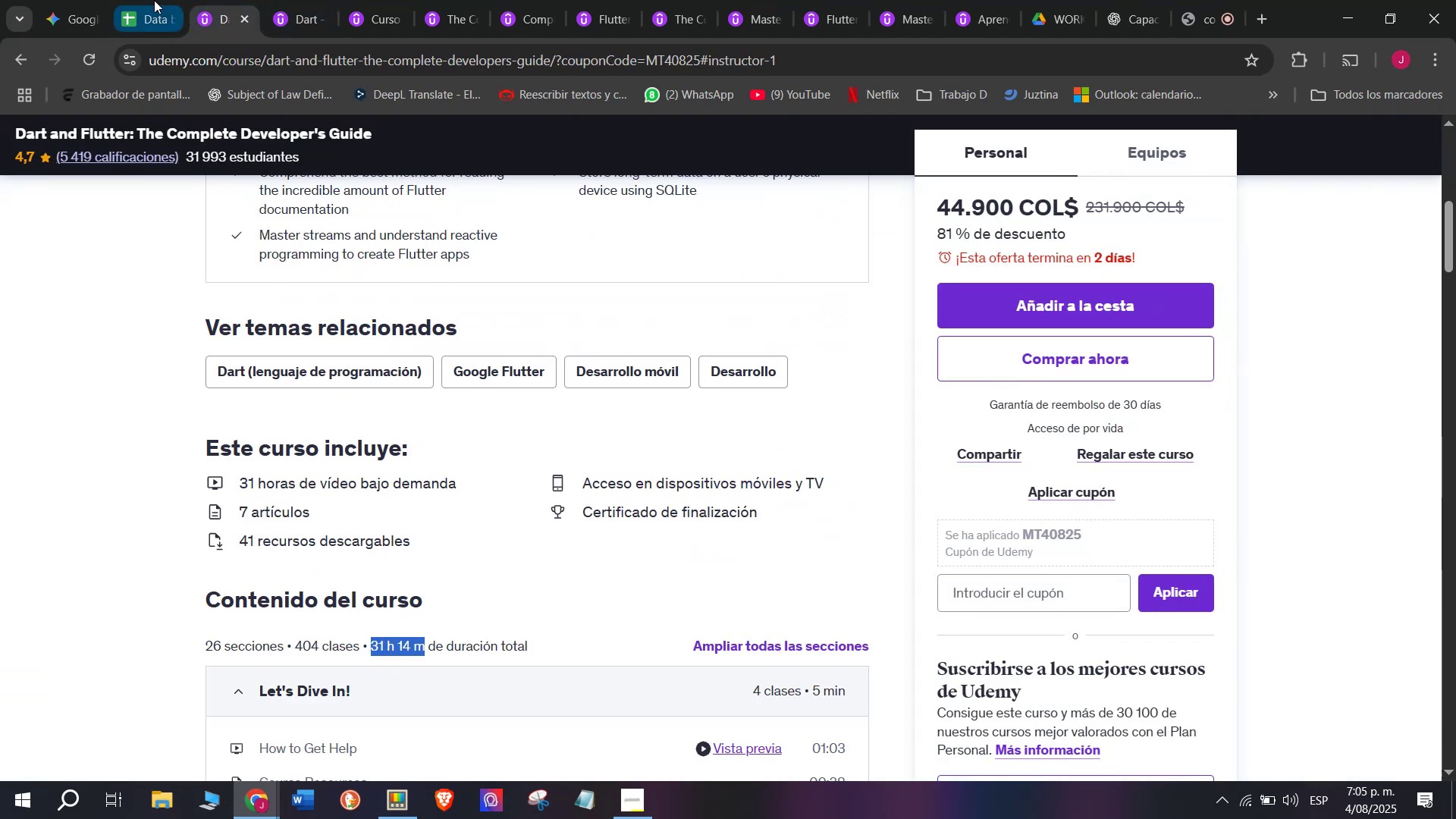 
key(Control+C)
 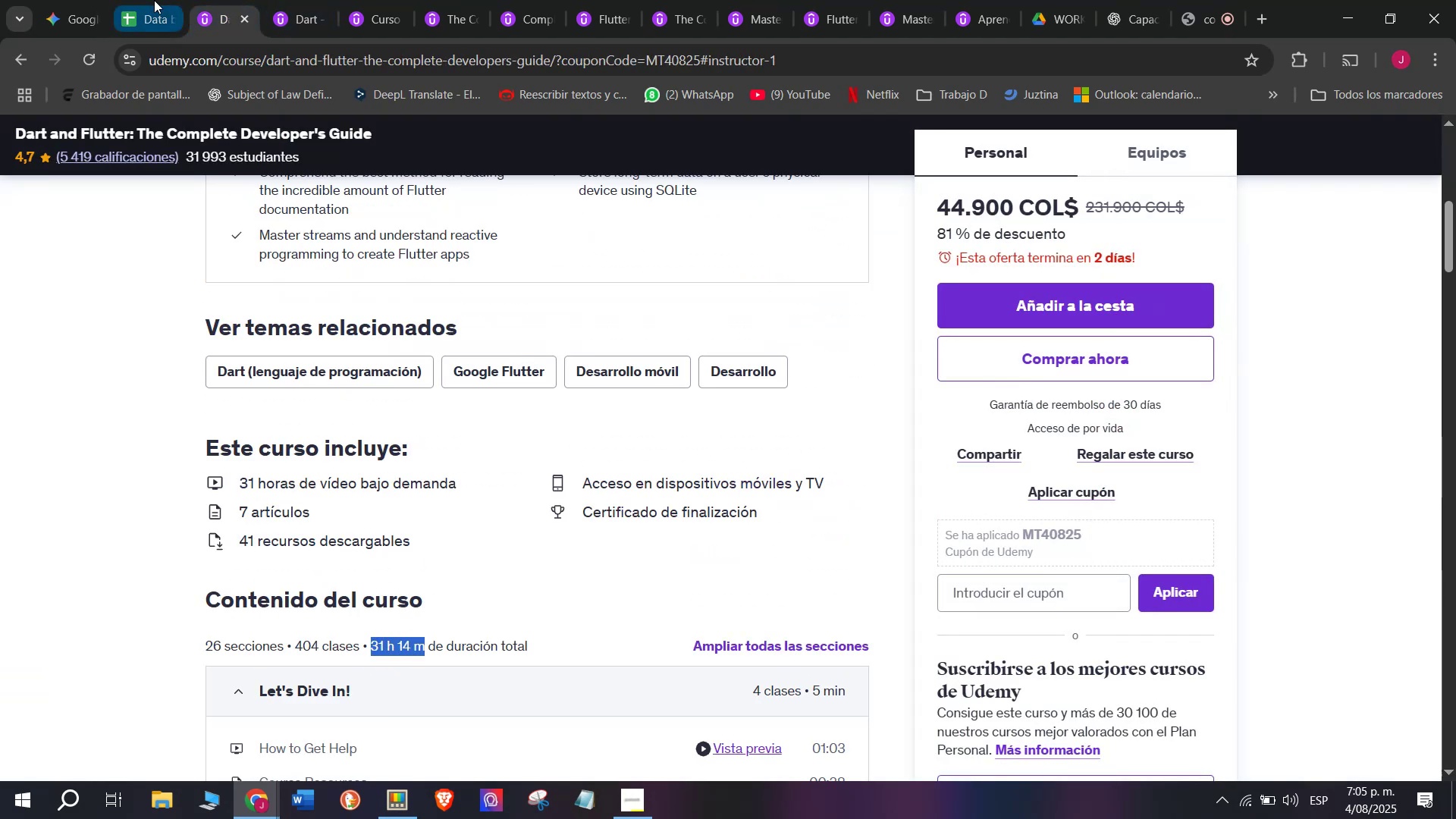 
key(Break)
 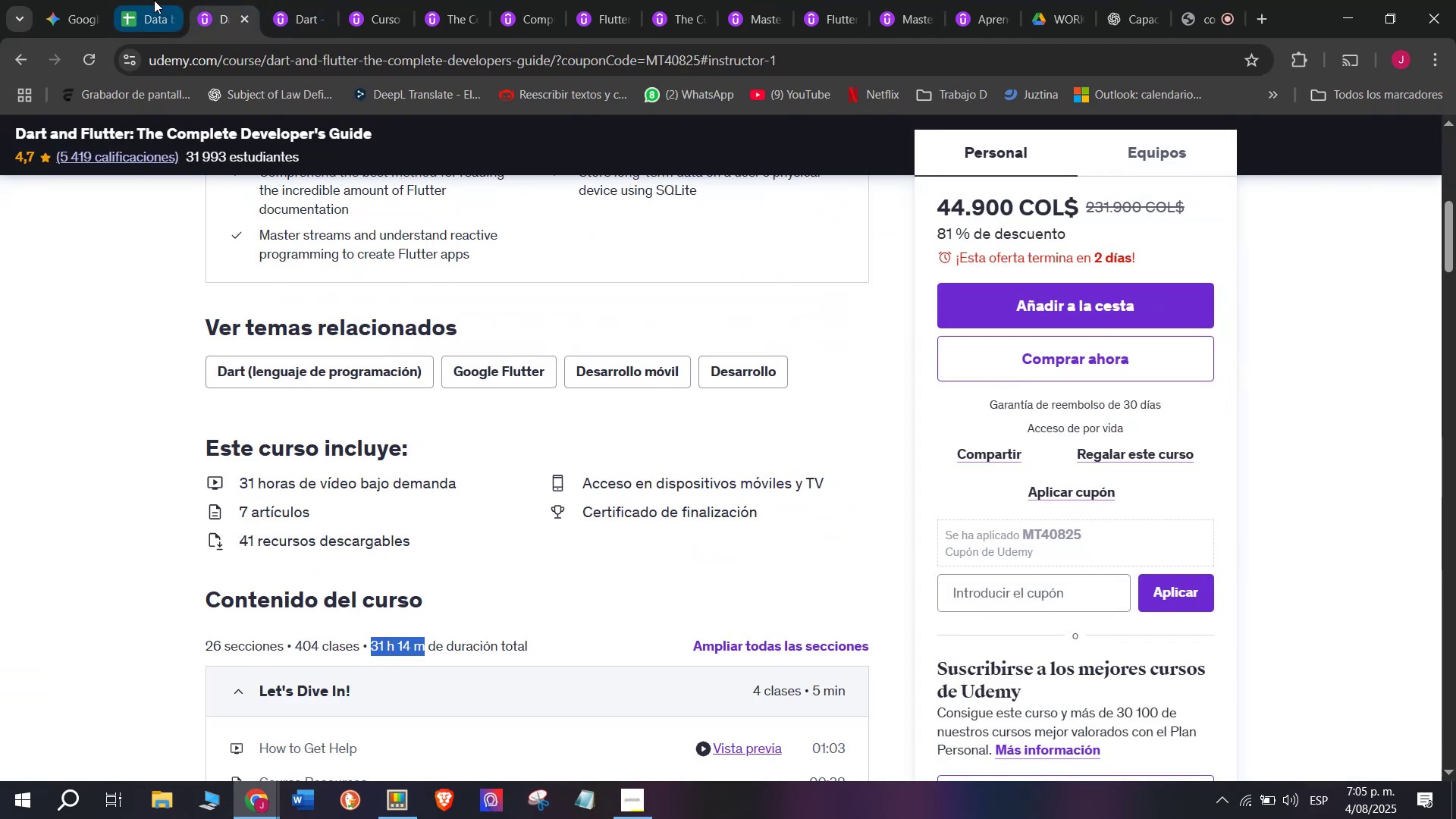 
key(Control+ControlLeft)
 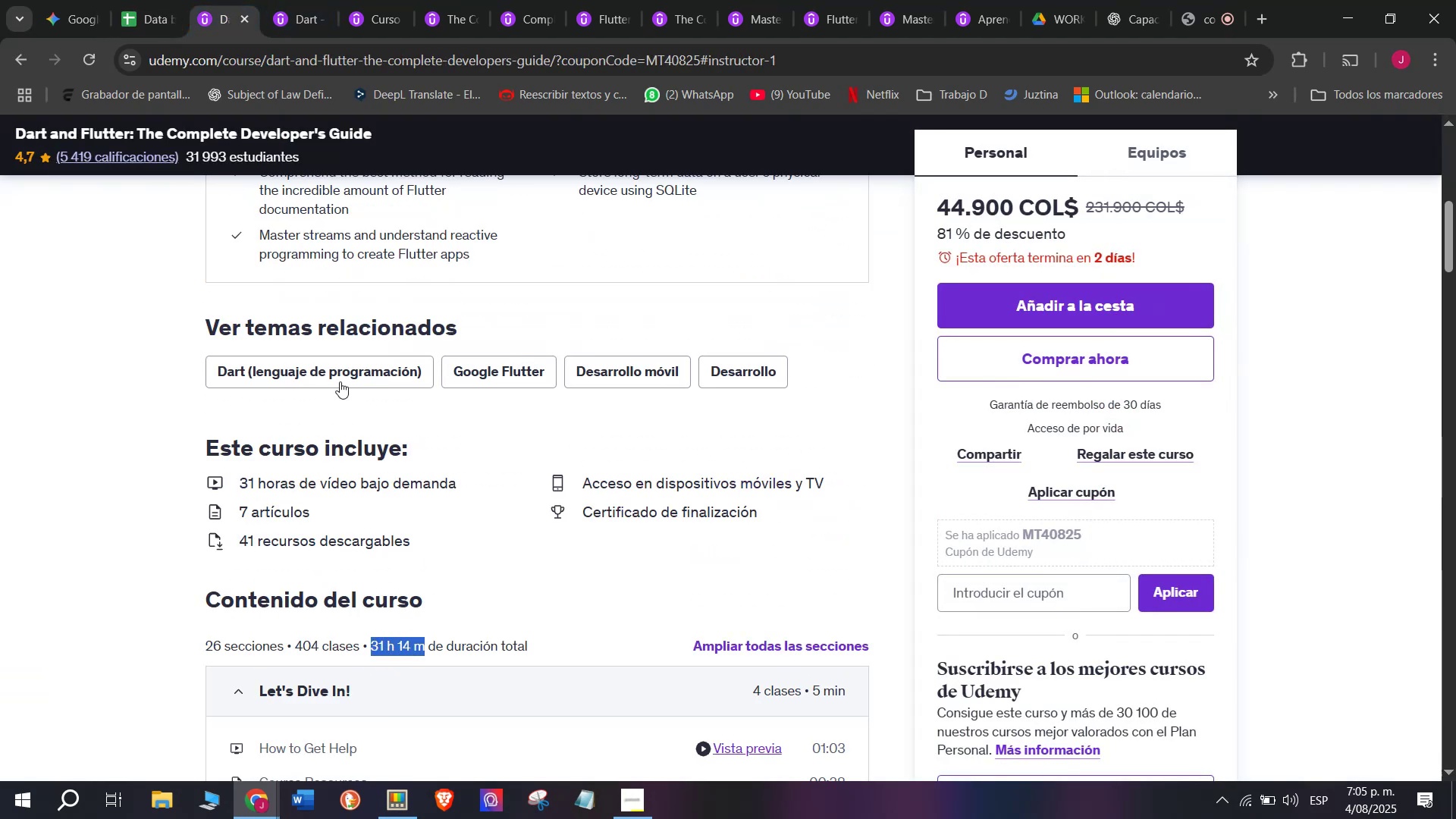 
key(Control+C)
 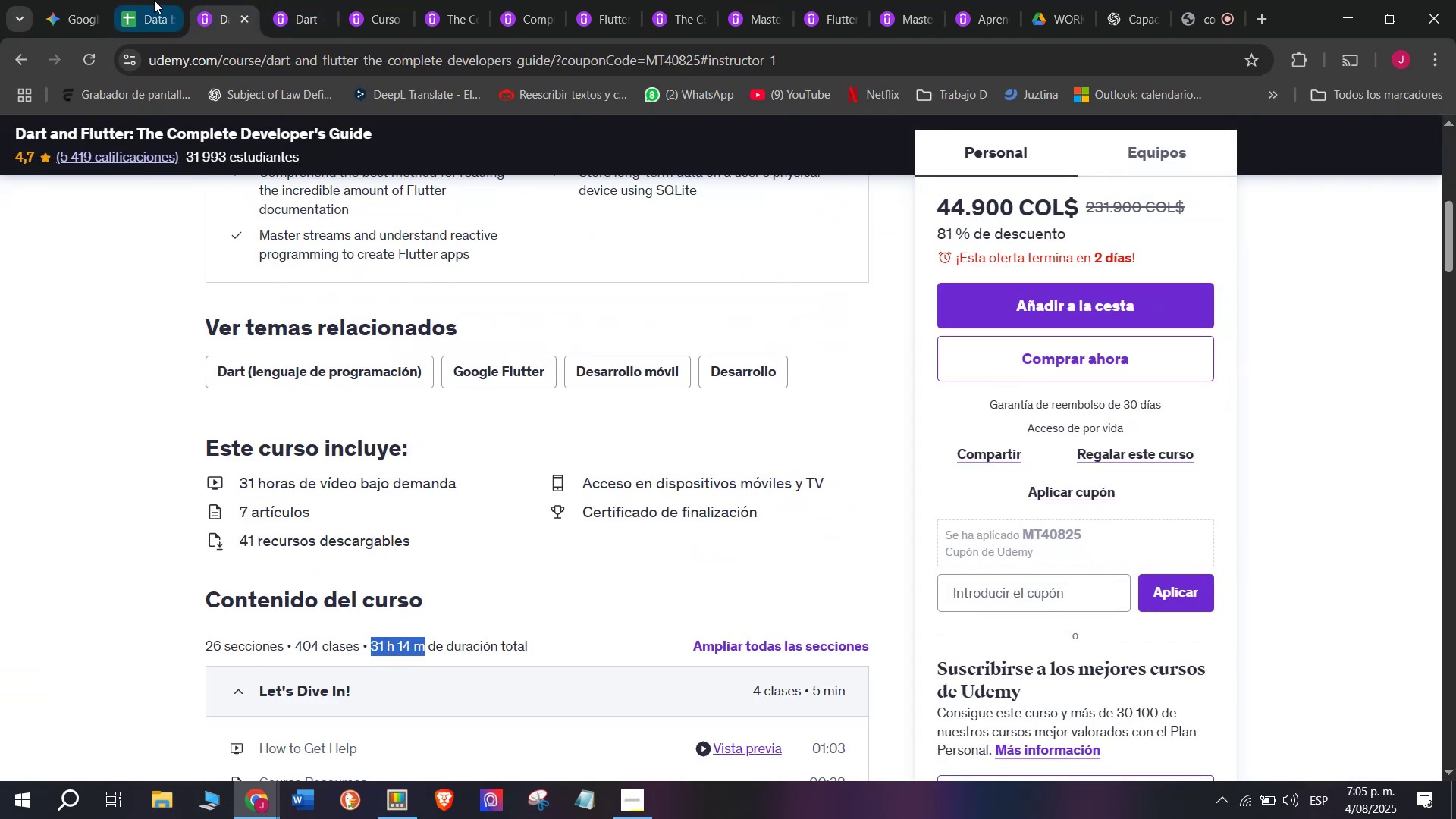 
left_click([154, 0])
 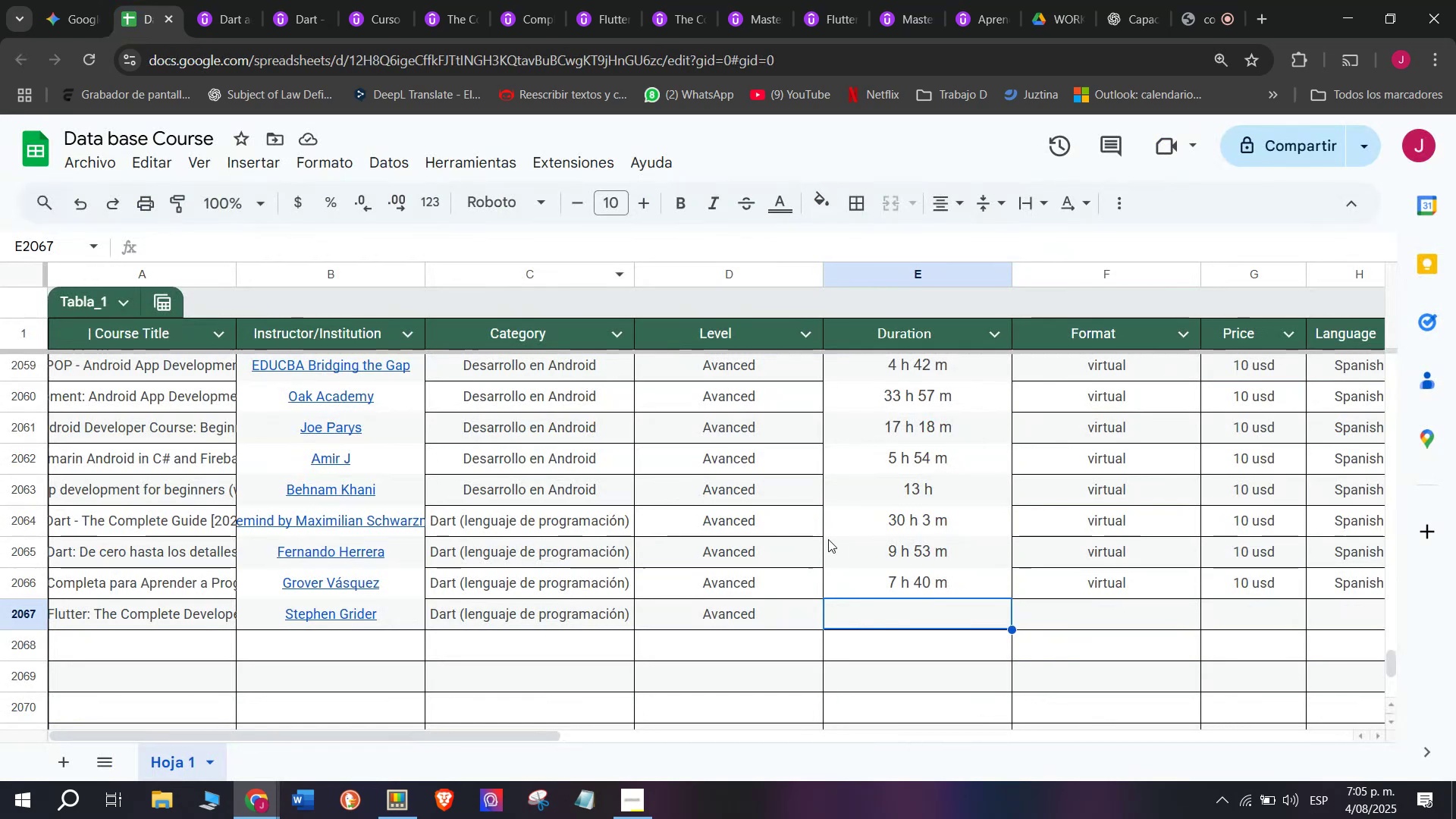 
key(Control+ControlLeft)
 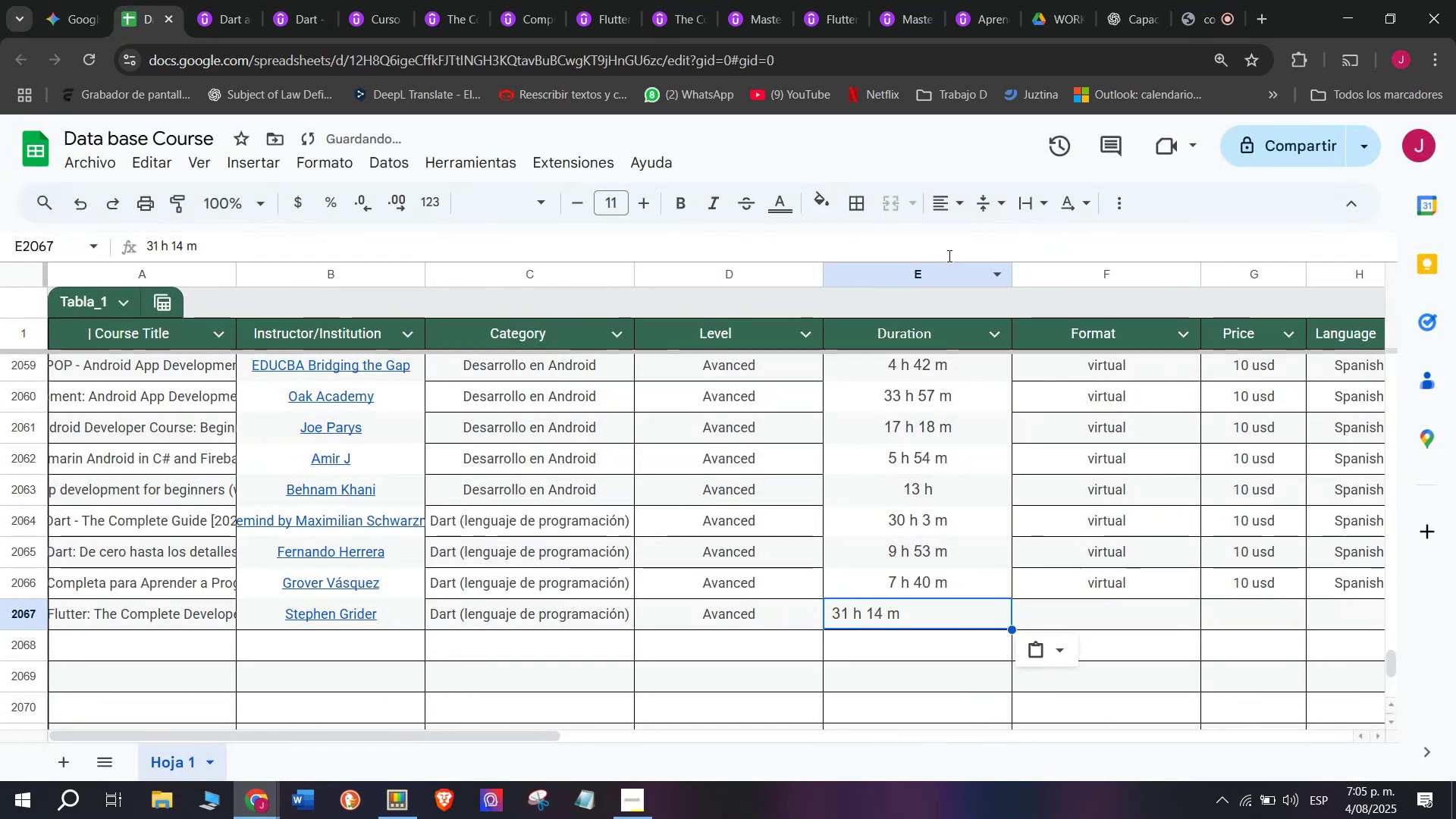 
key(Z)
 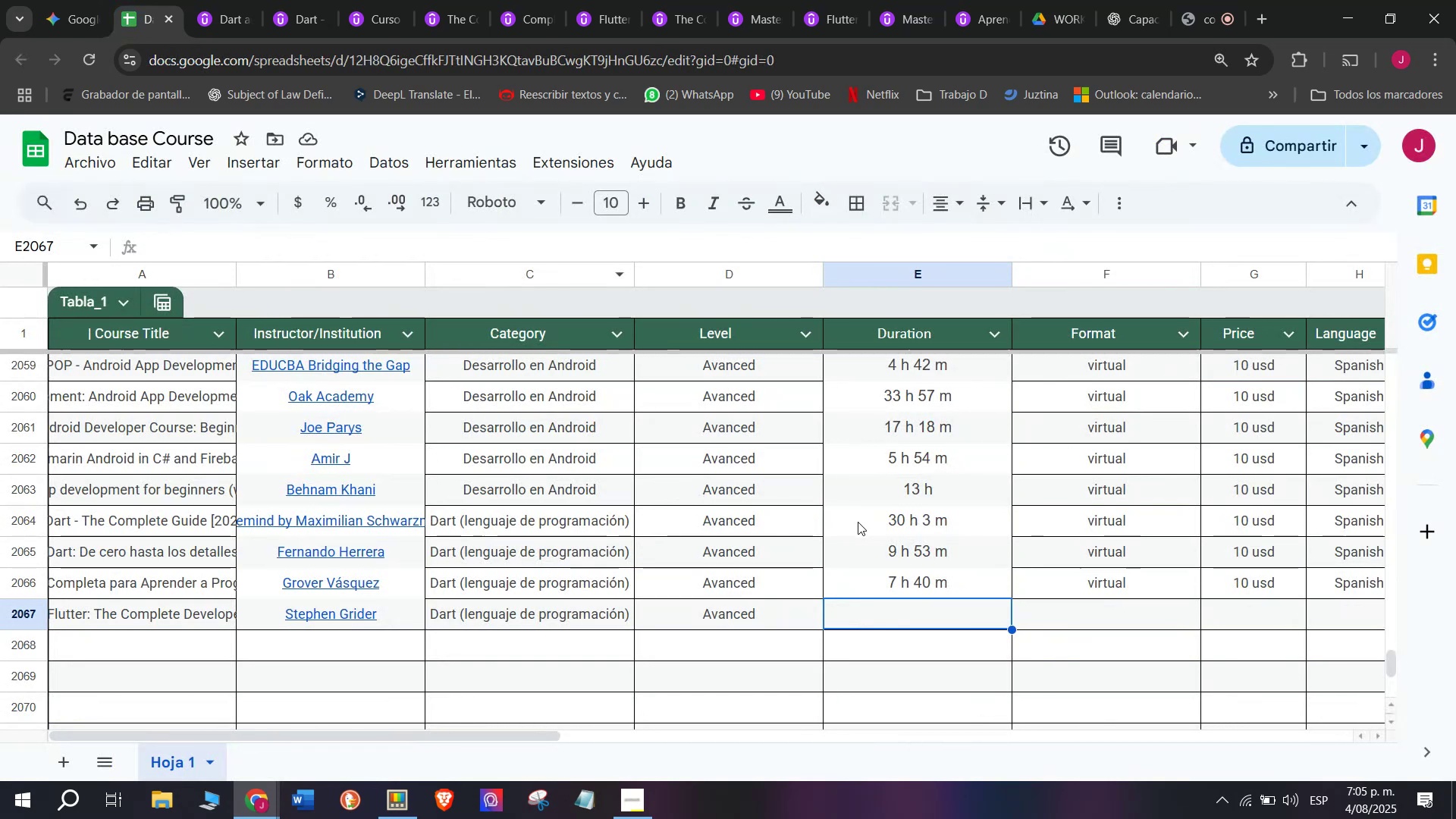 
key(Control+V)
 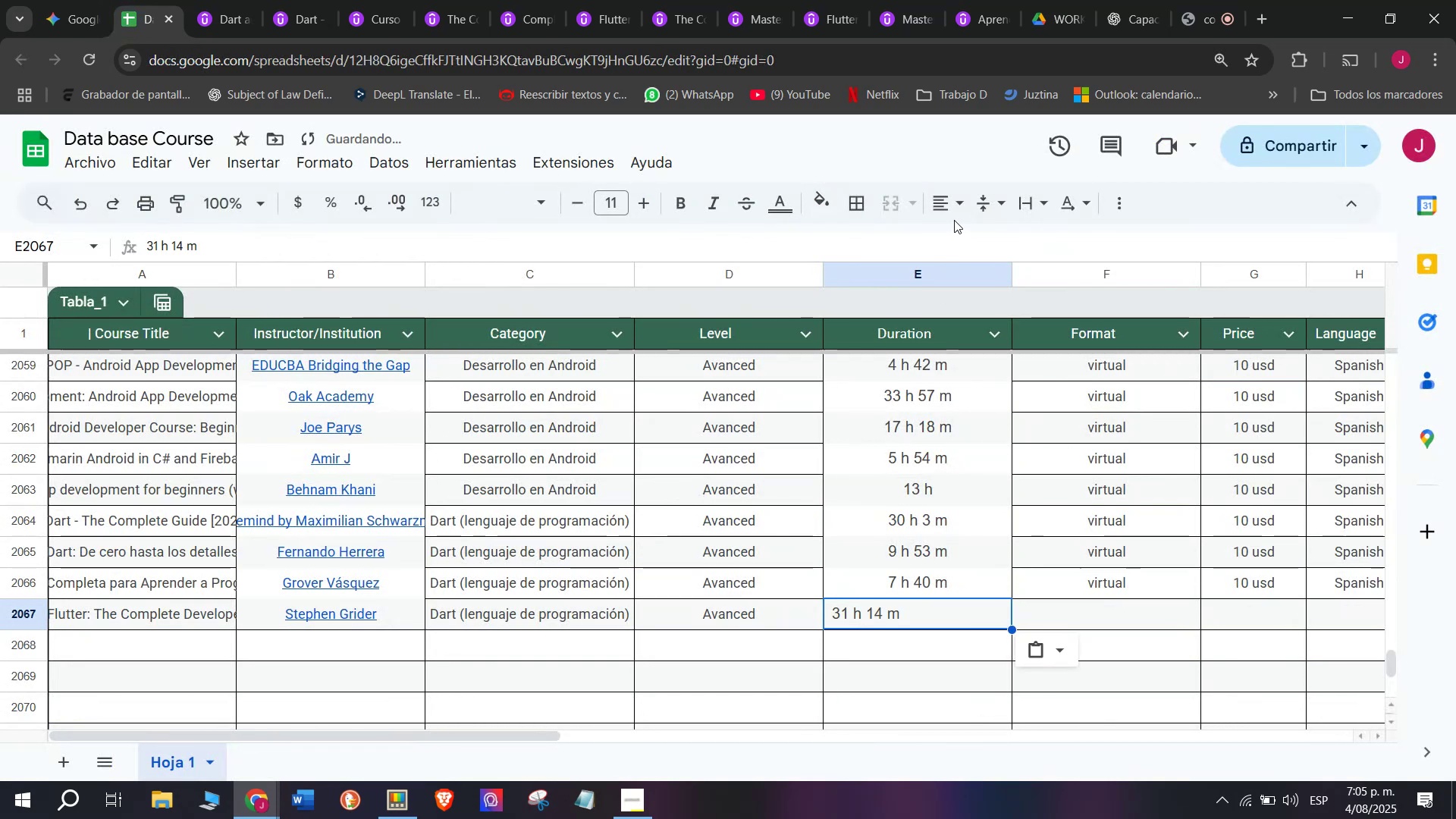 
left_click([954, 202])
 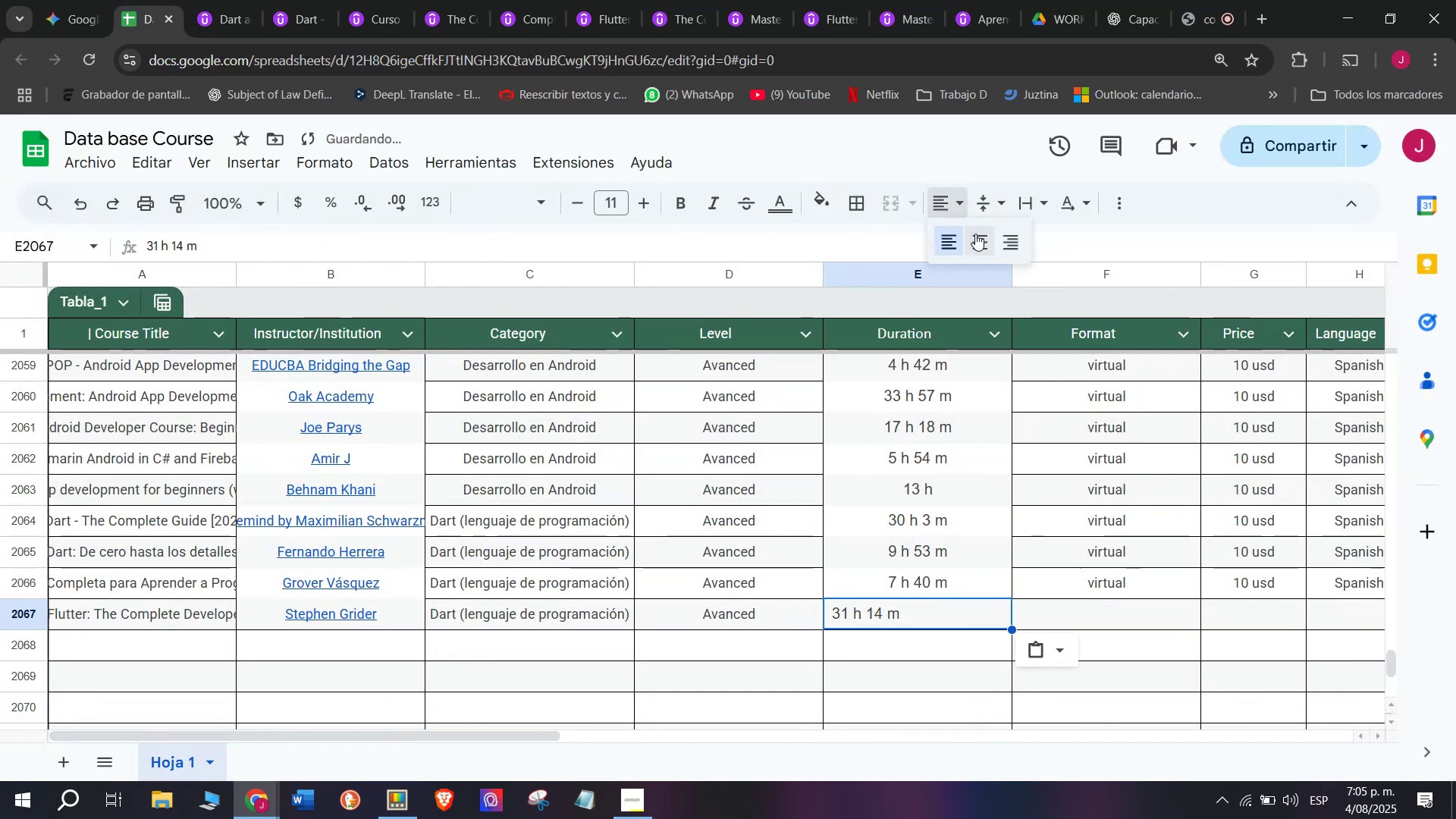 
left_click([977, 237])
 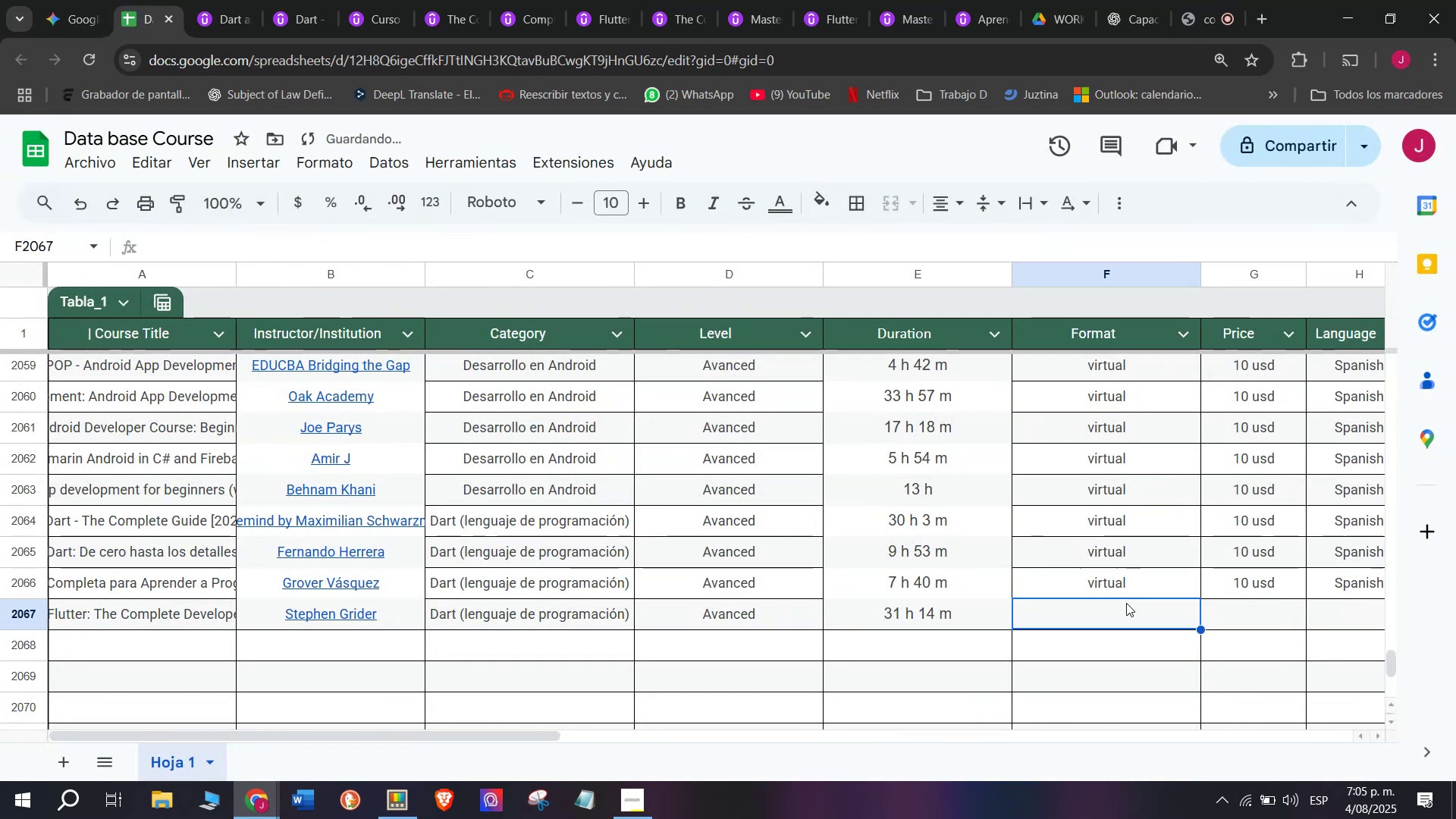 
double_click([1140, 582])
 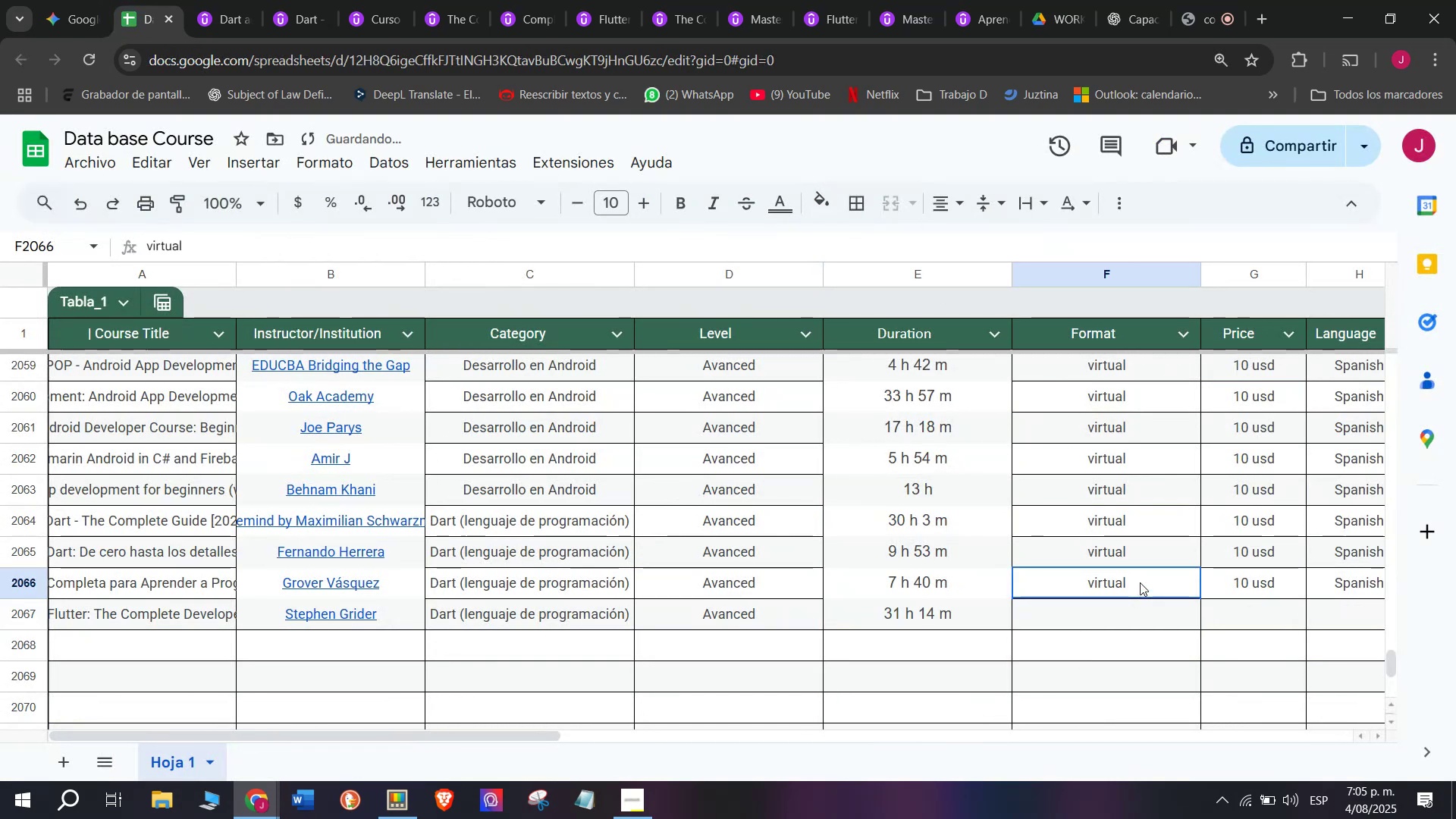 
key(Control+ControlLeft)
 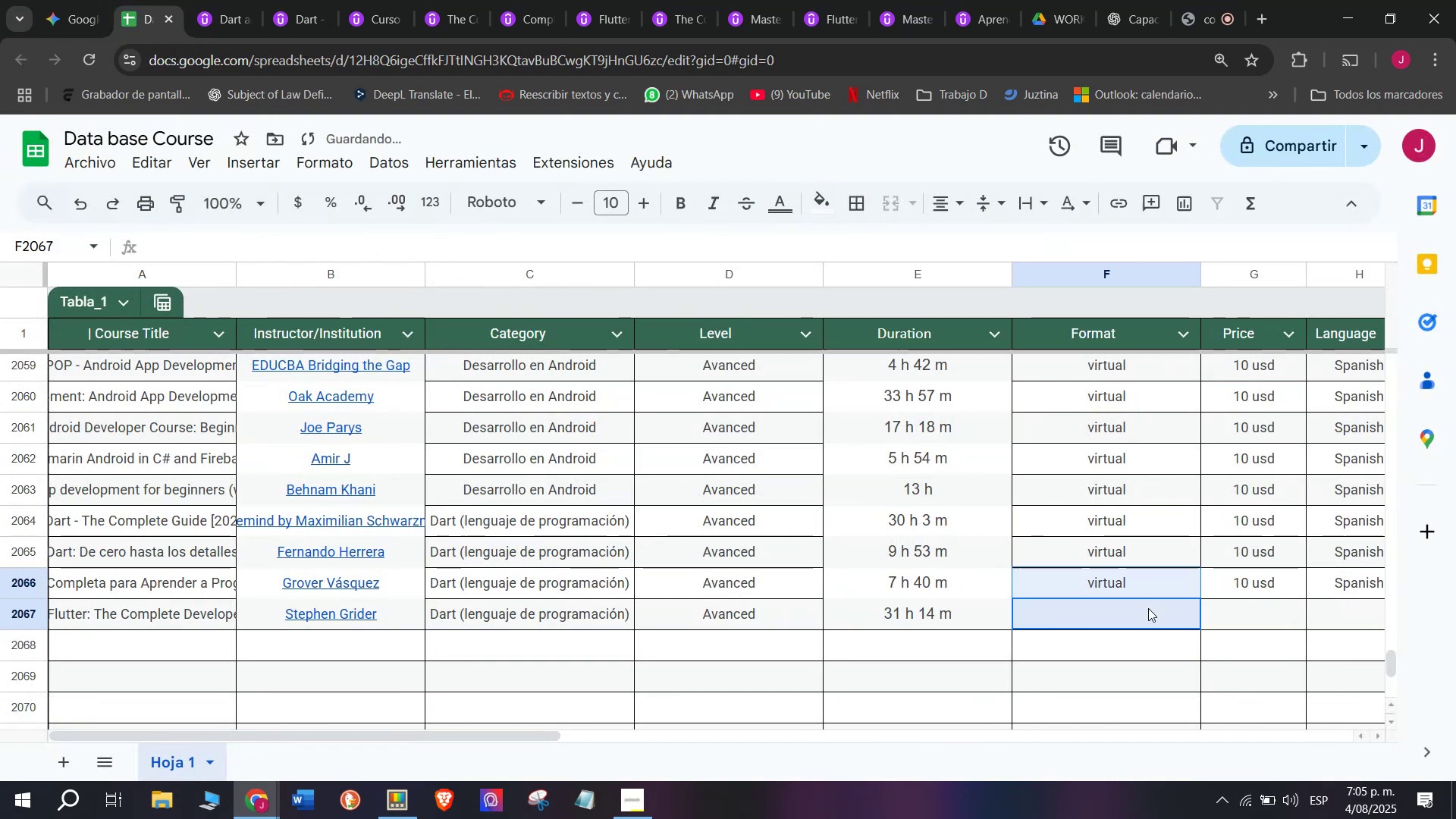 
key(Break)
 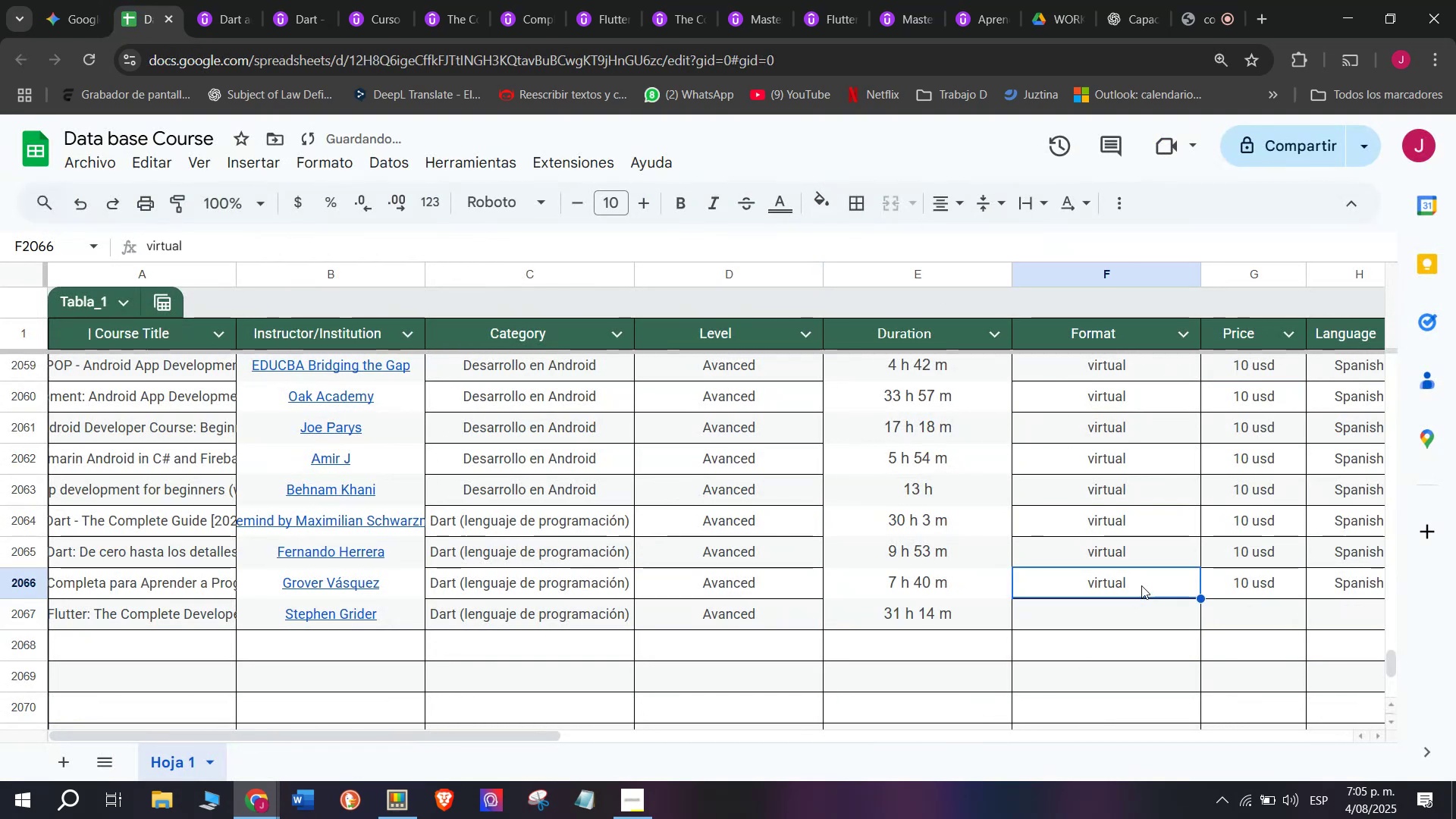 
key(Control+C)
 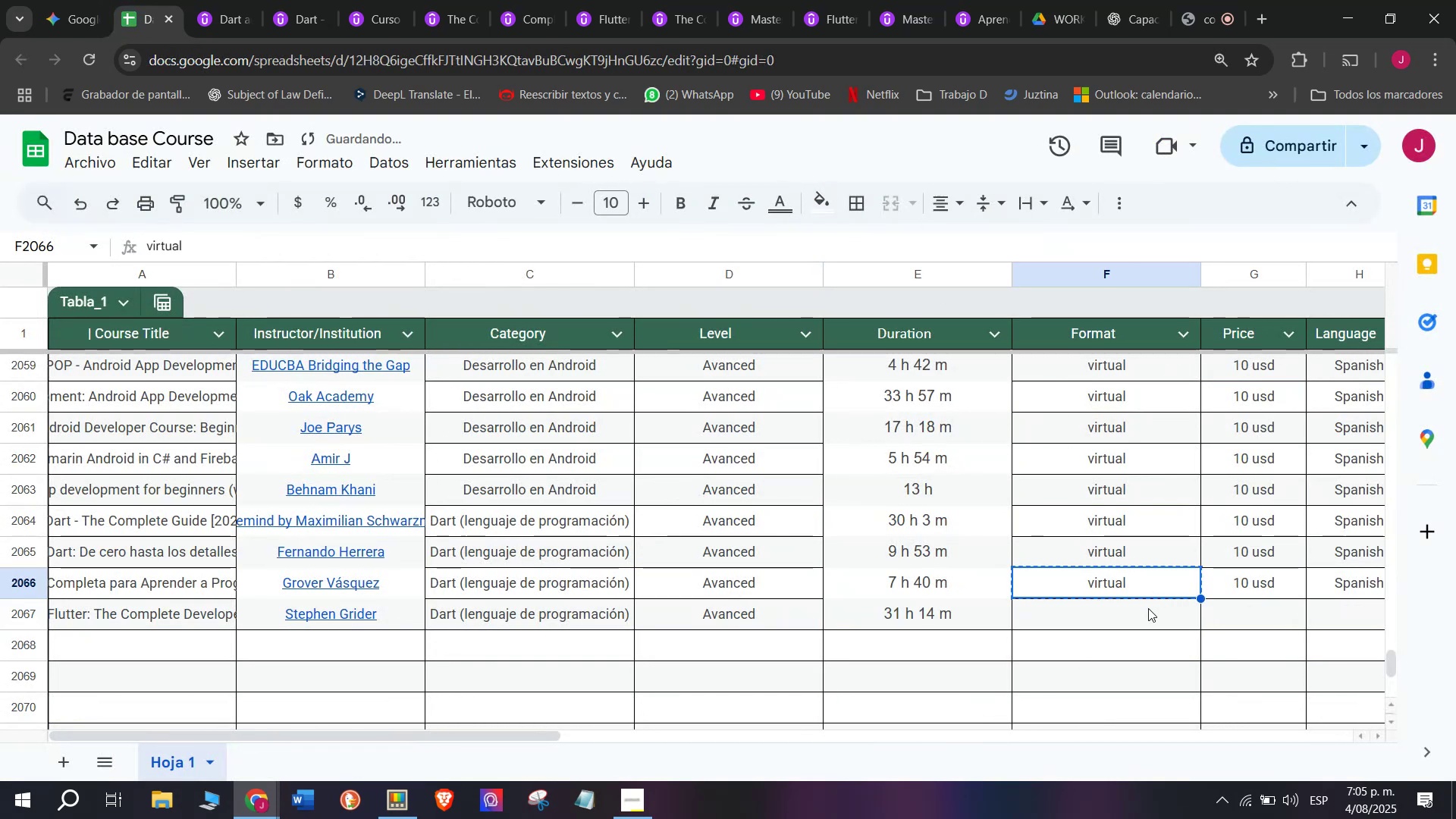 
key(Control+ControlLeft)
 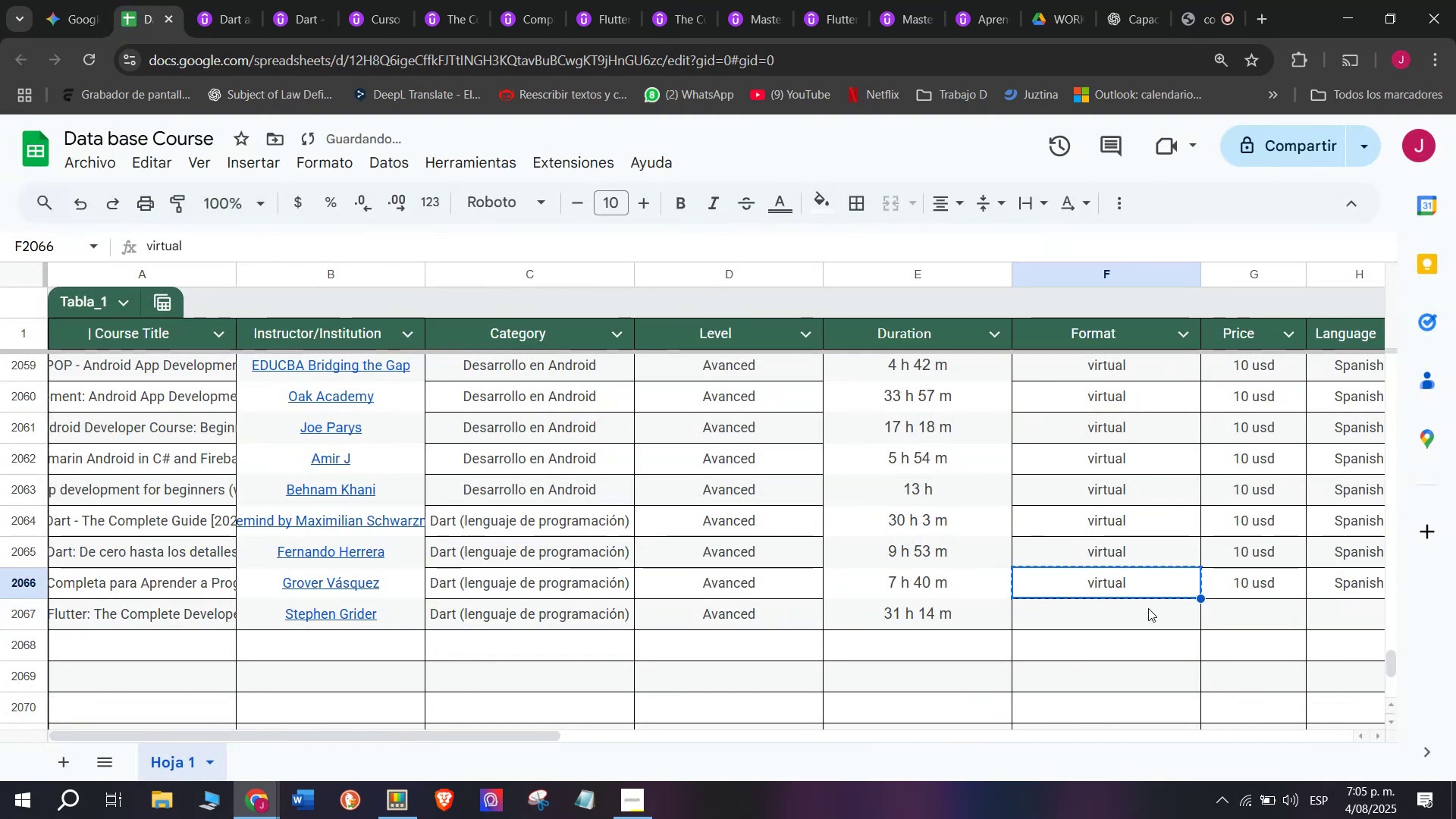 
key(Z)
 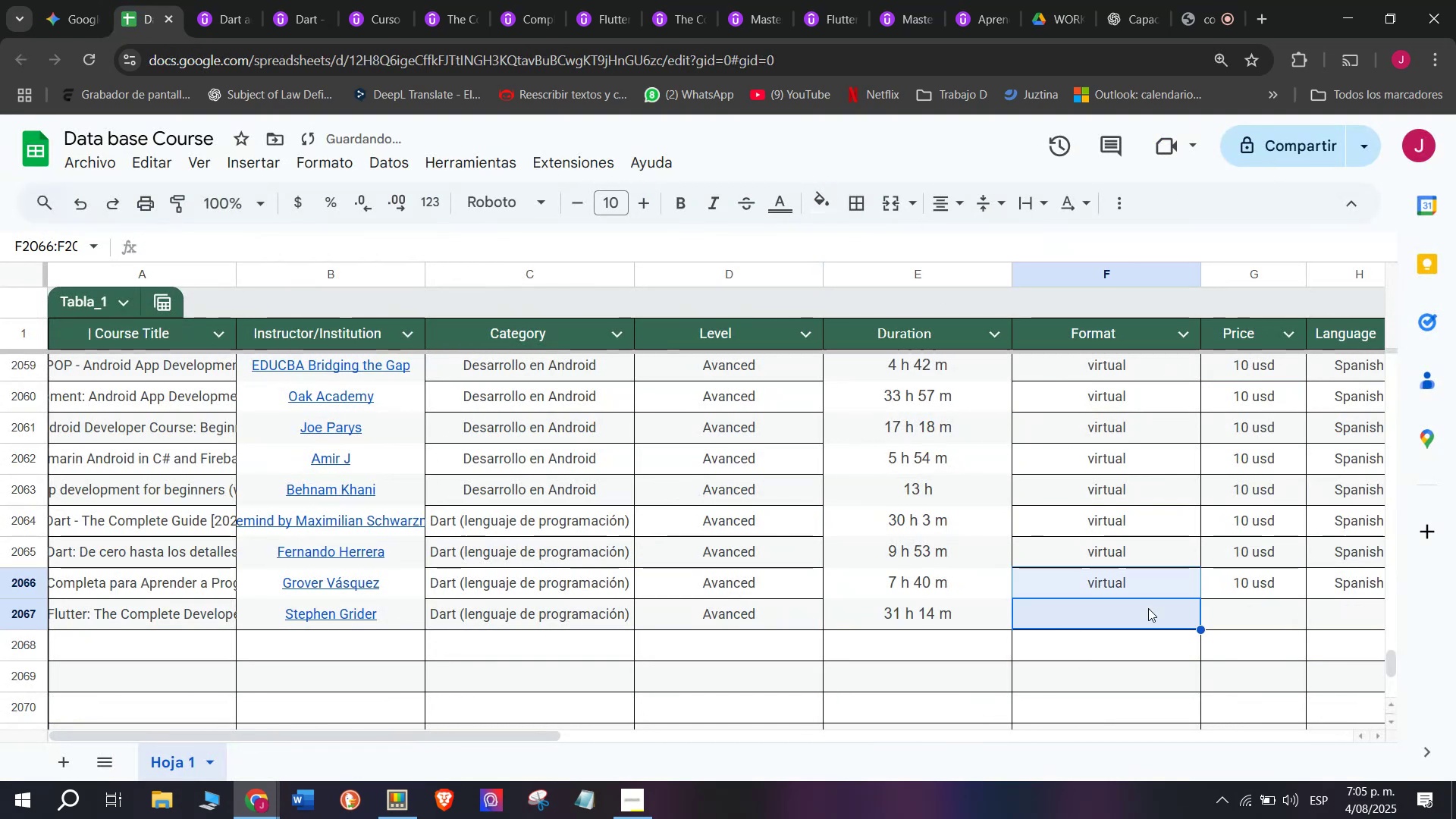 
key(Control+V)
 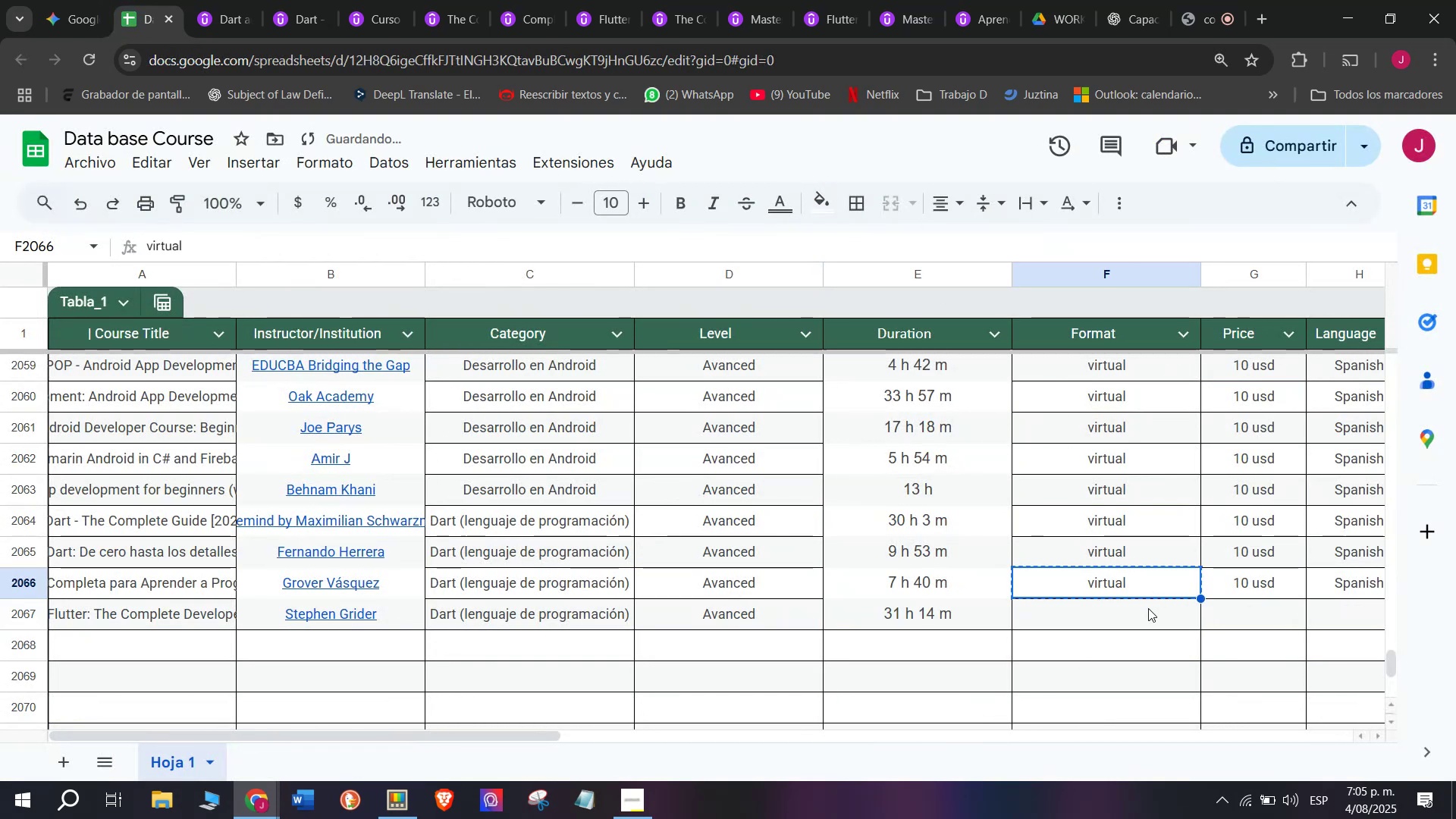 
triple_click([1148, 608])
 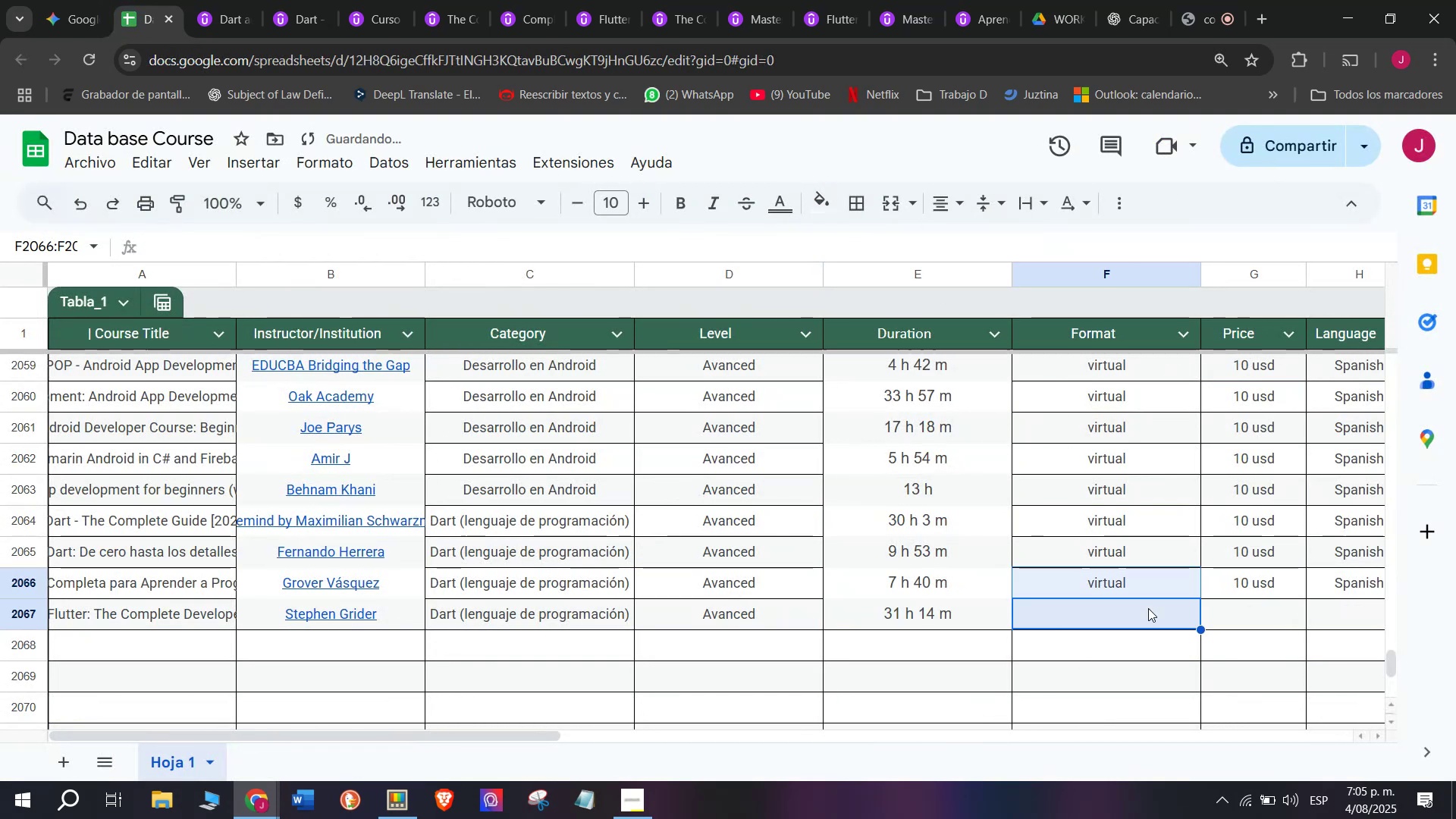 
left_click([1148, 608])
 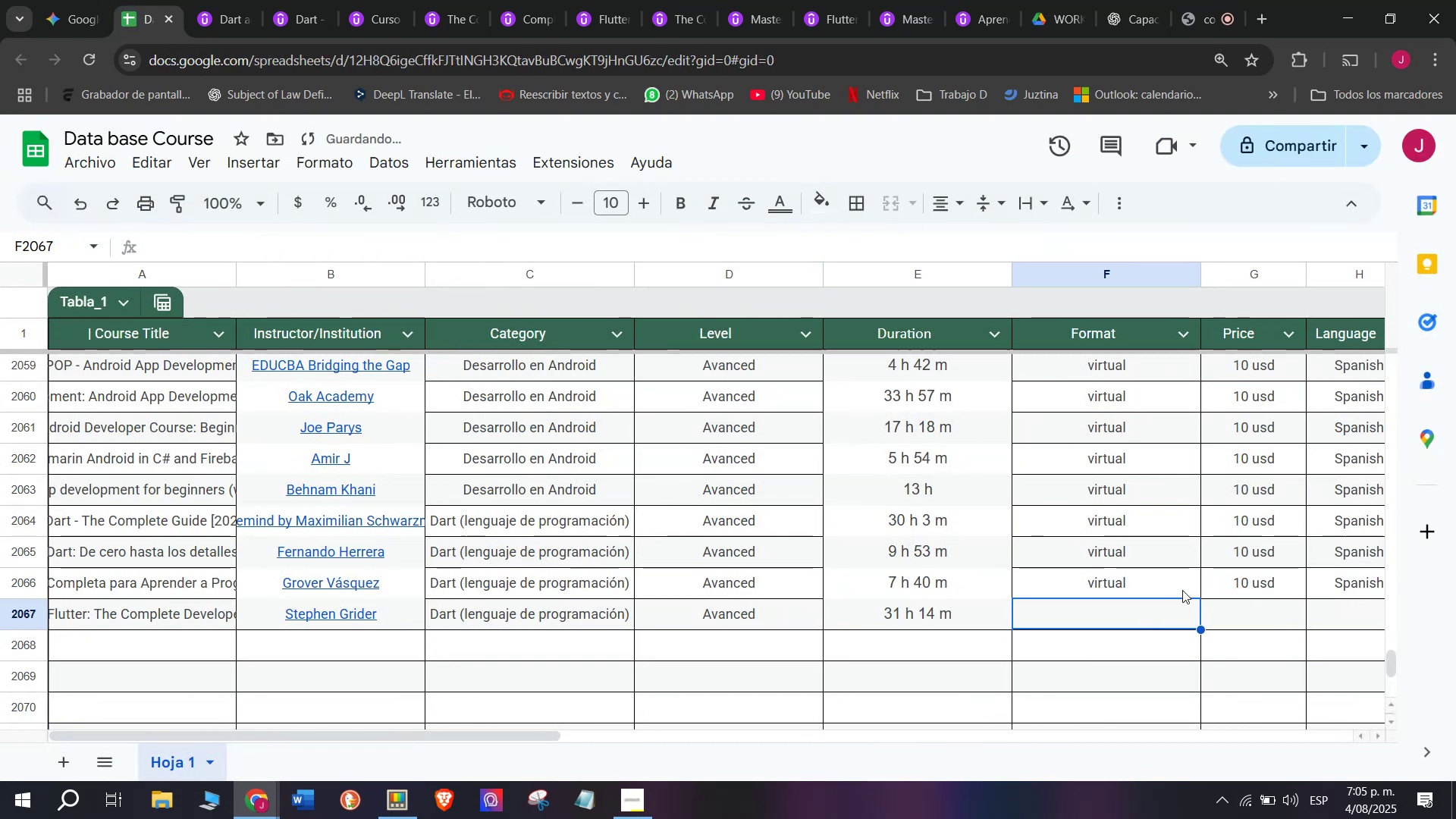 
left_click([1175, 586])
 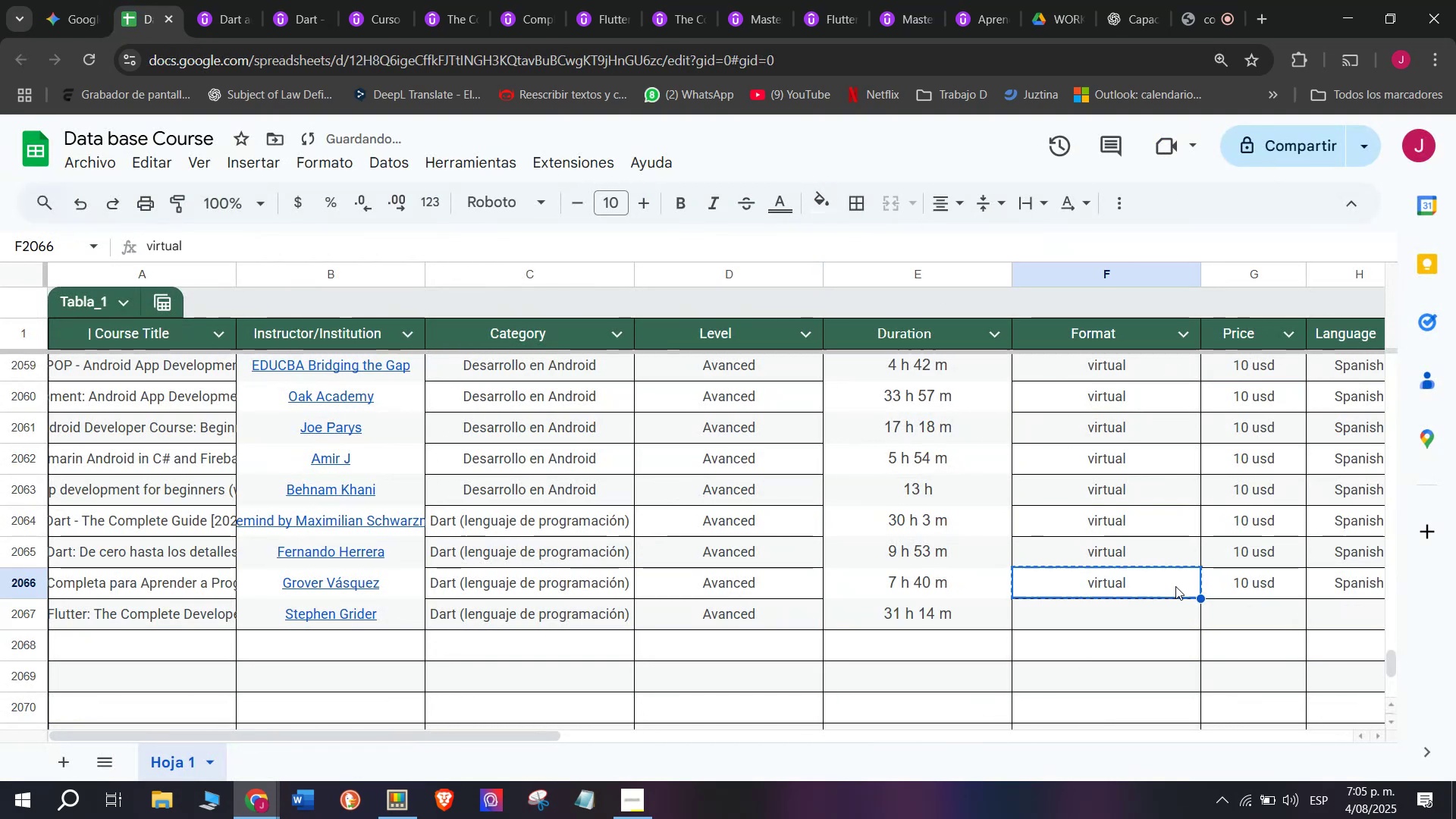 
key(Control+ControlLeft)
 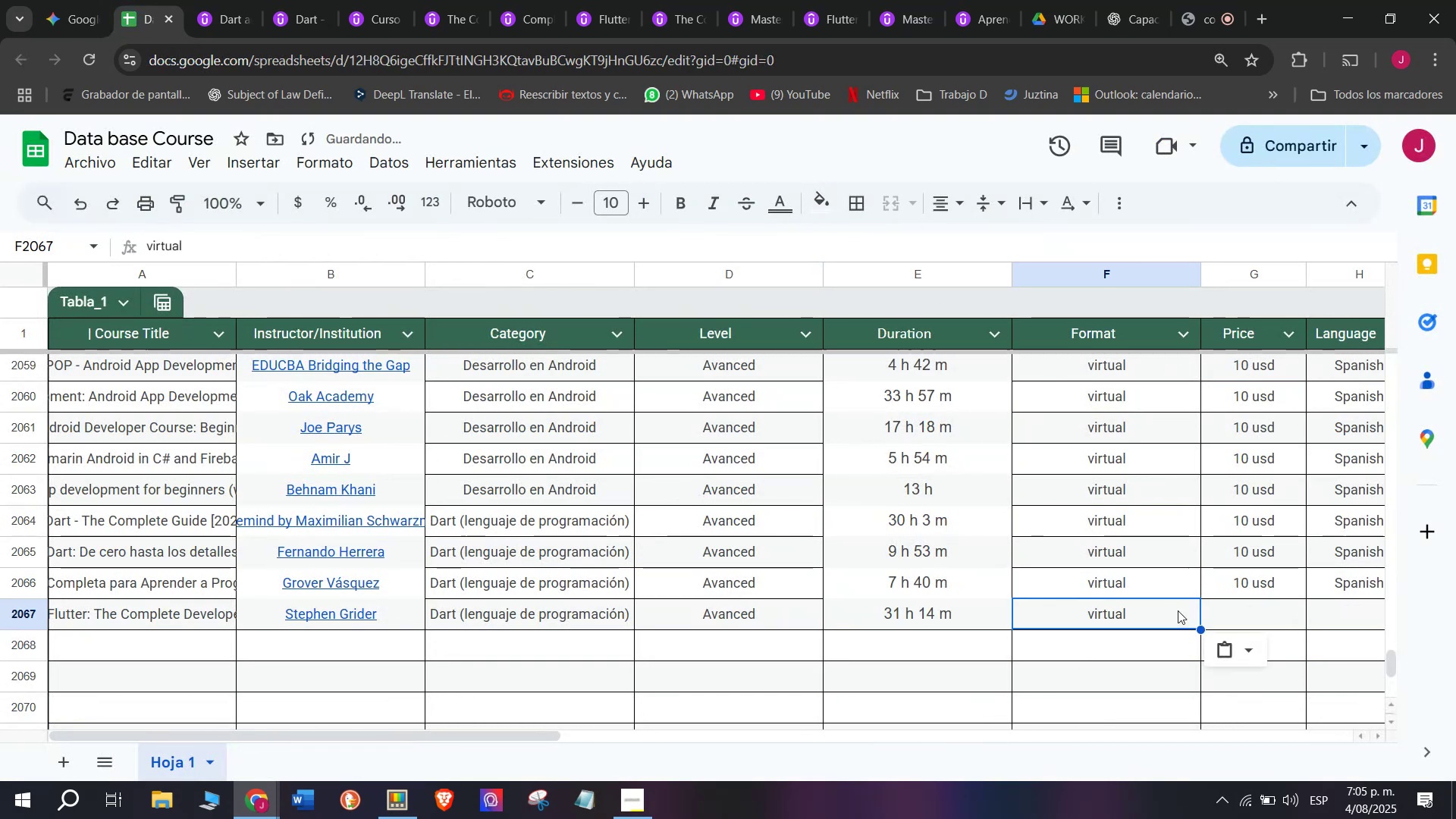 
key(Break)
 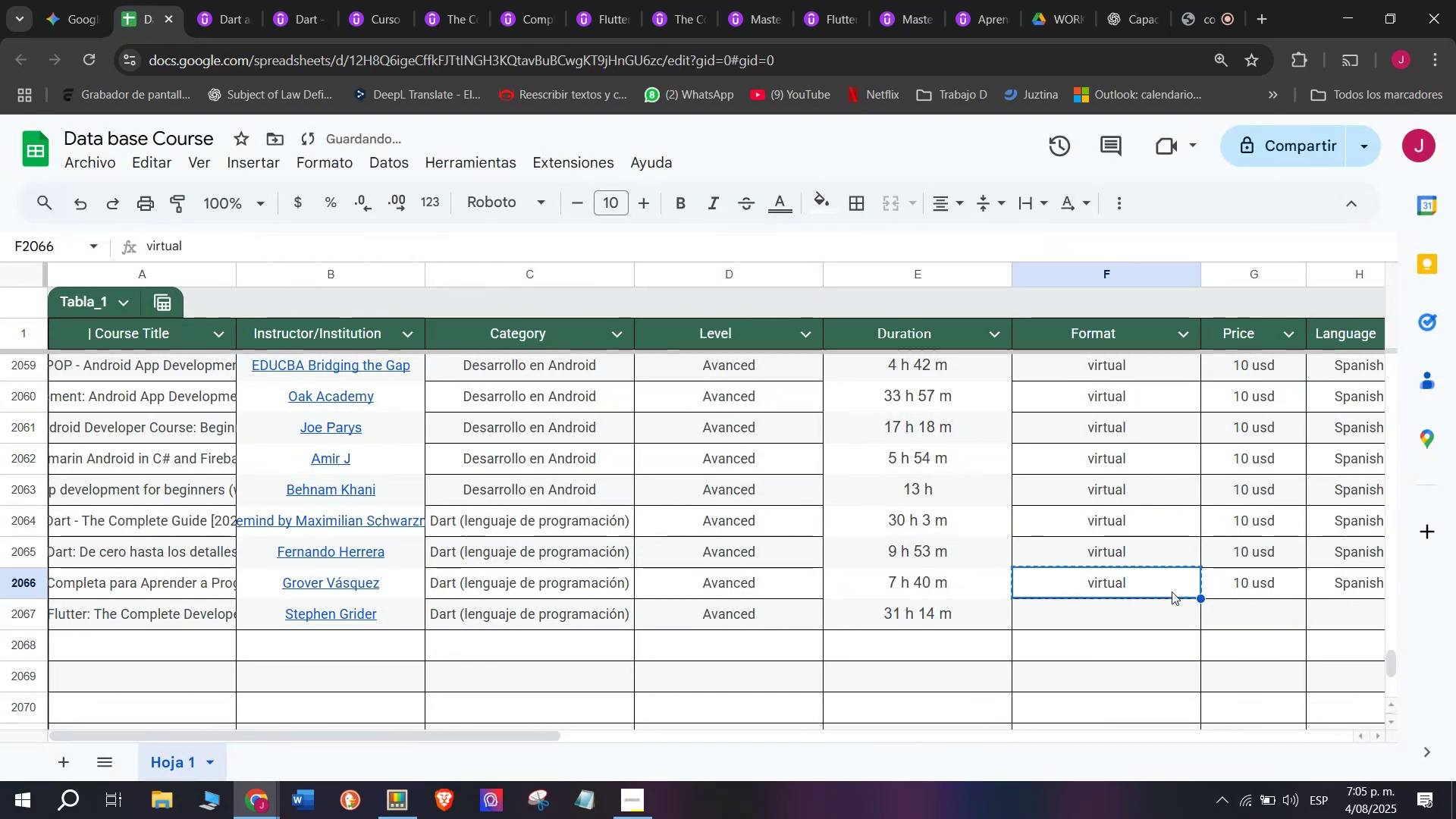 
key(Control+C)
 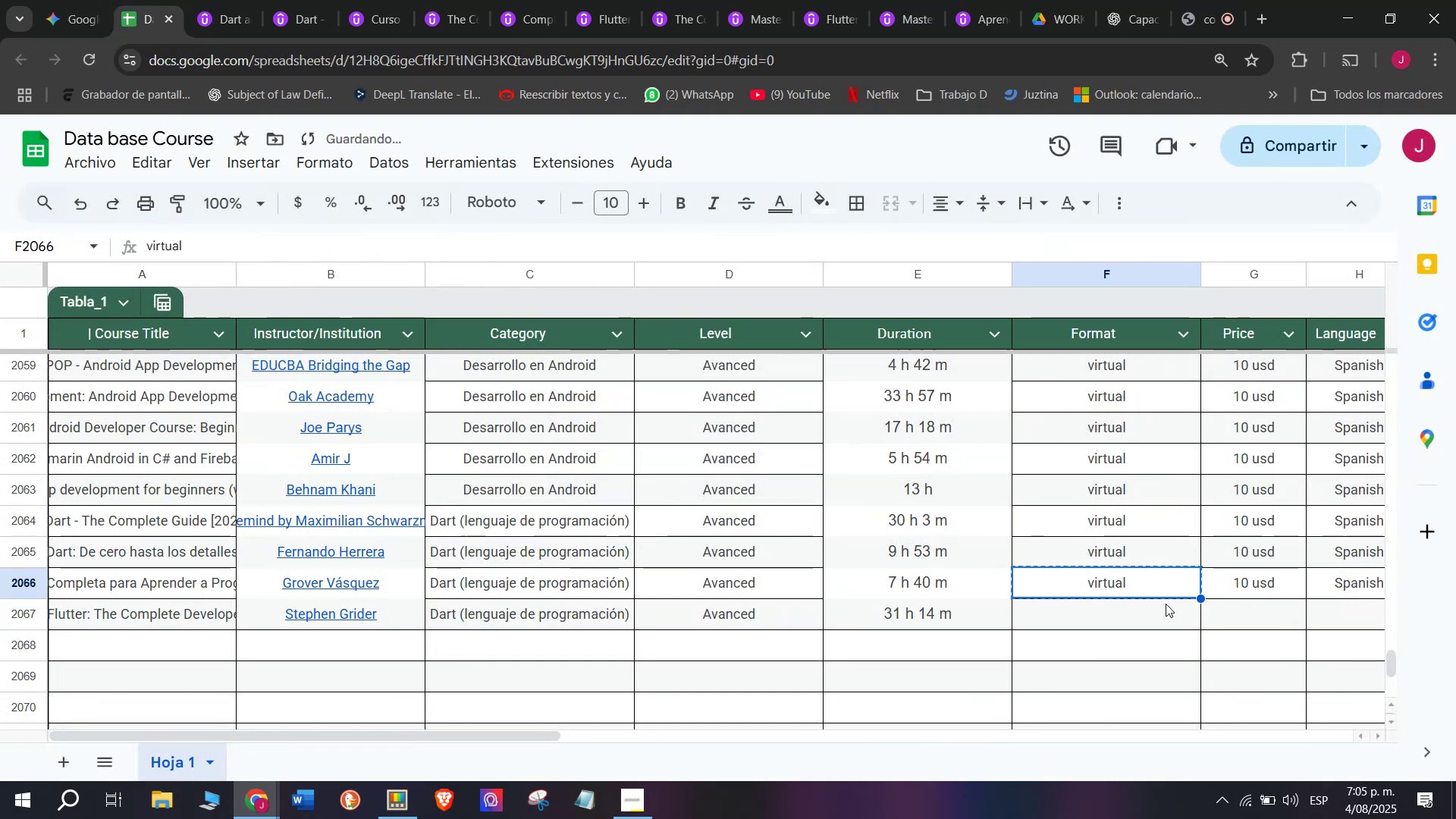 
double_click([1166, 604])
 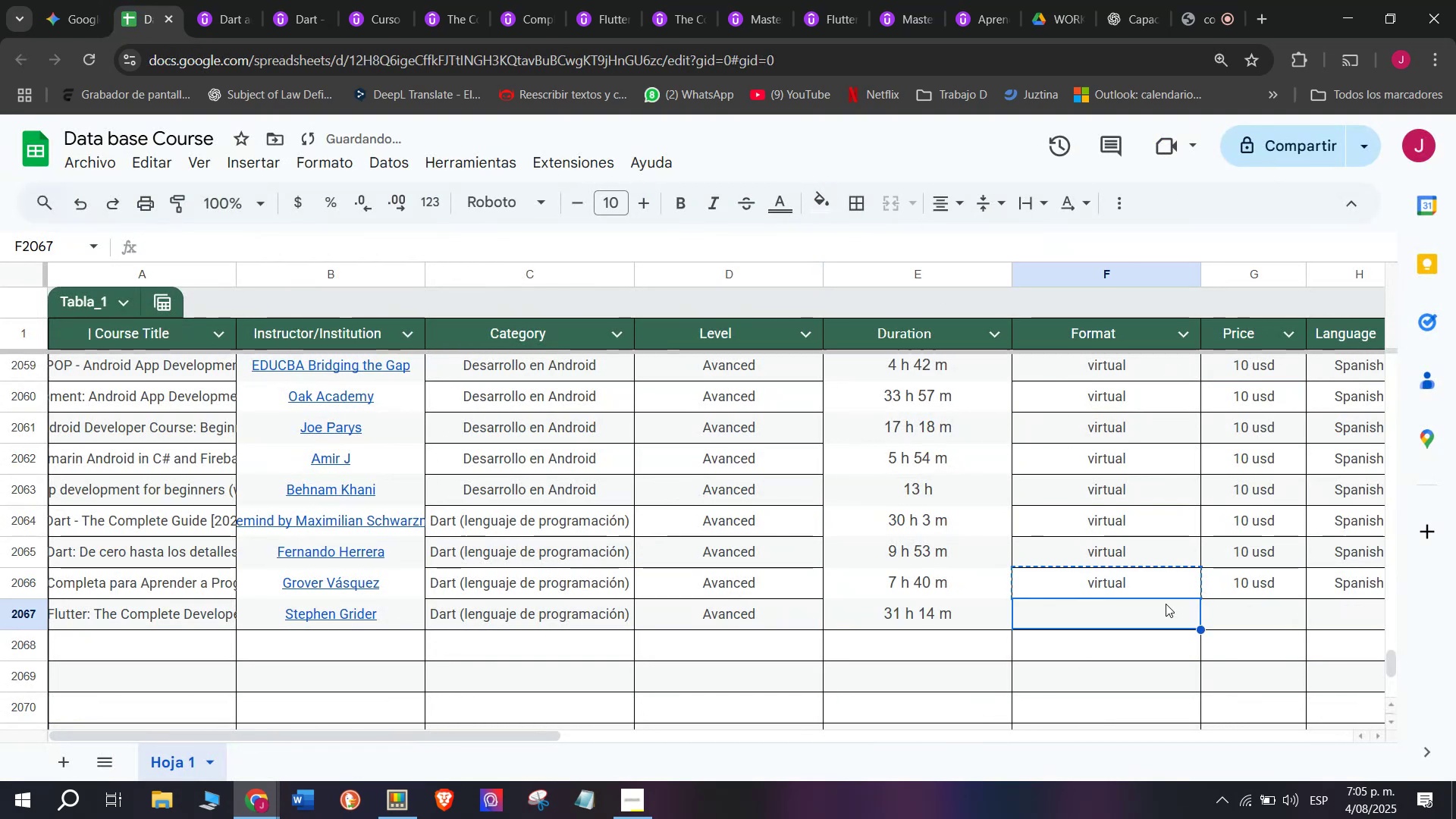 
key(Z)
 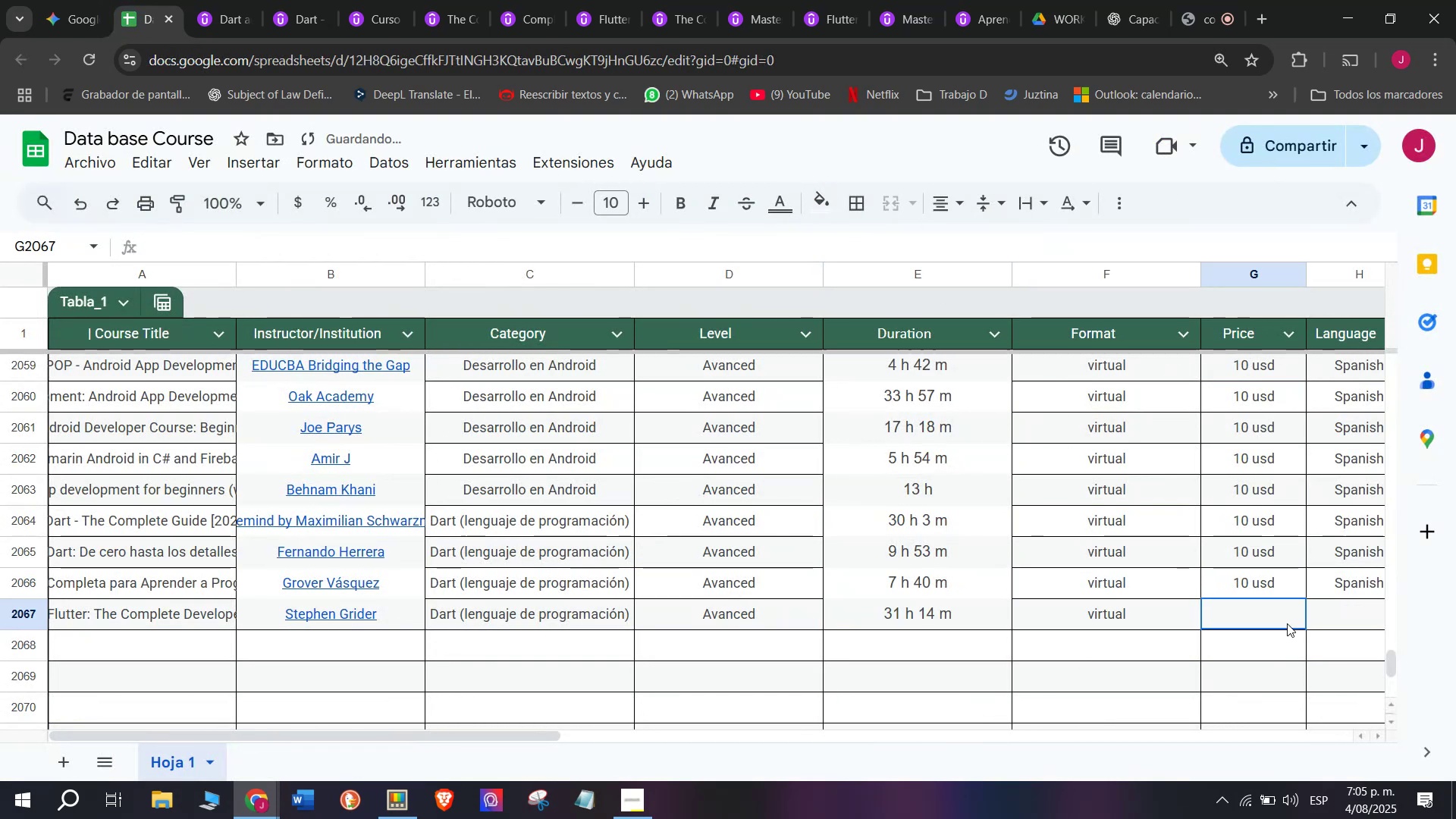 
key(Control+ControlLeft)
 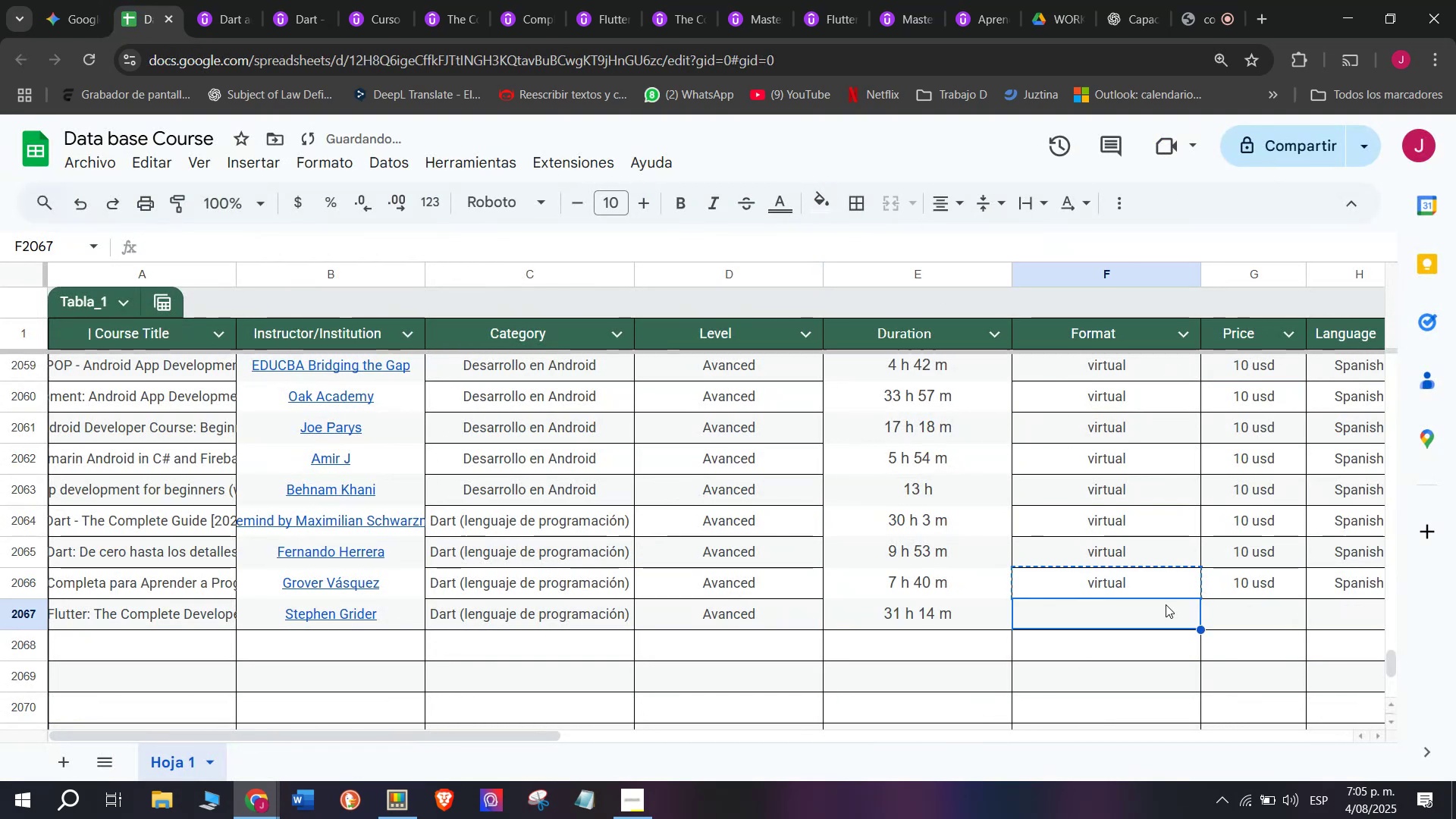 
key(Control+V)
 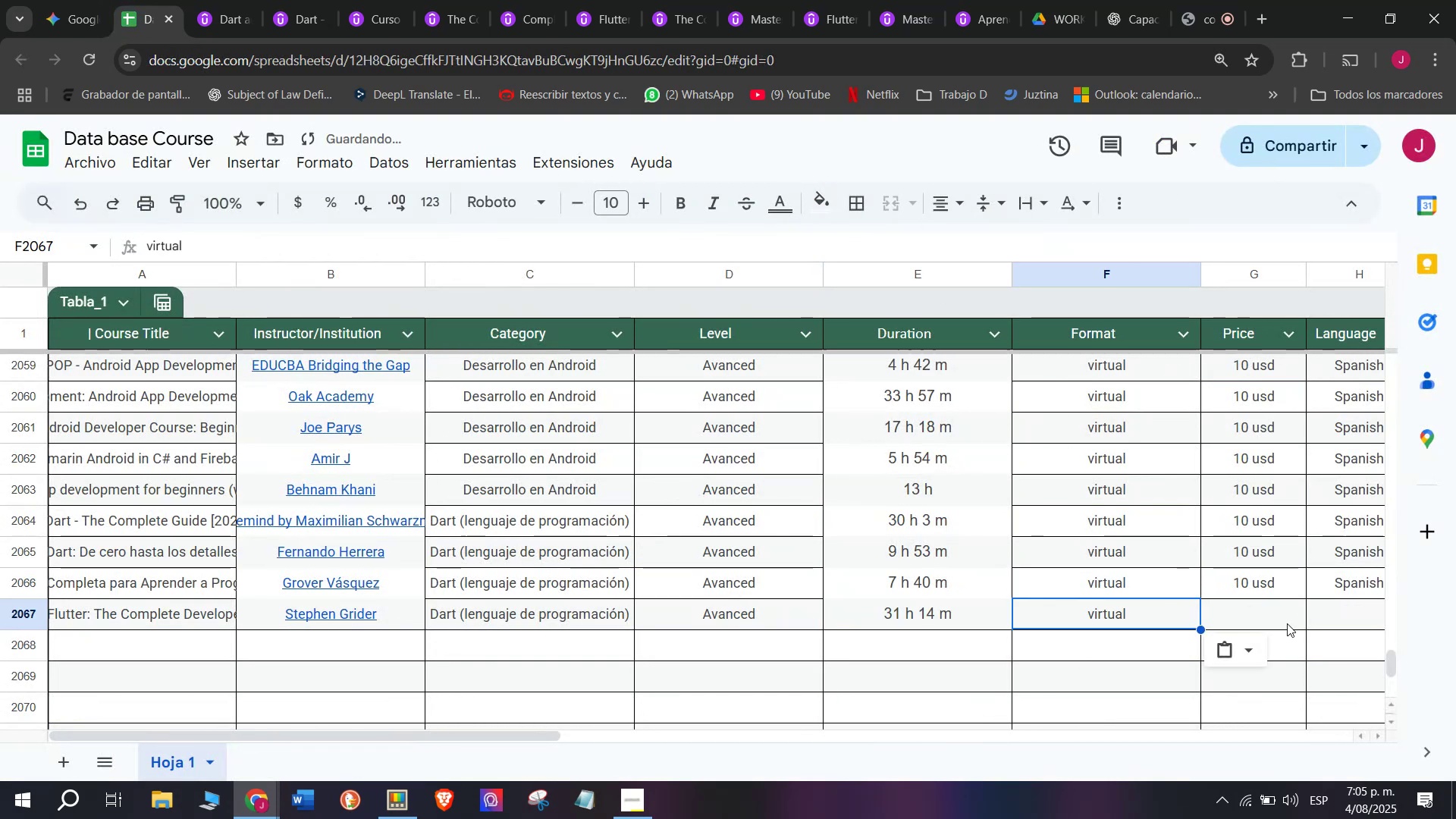 
left_click([1287, 623])
 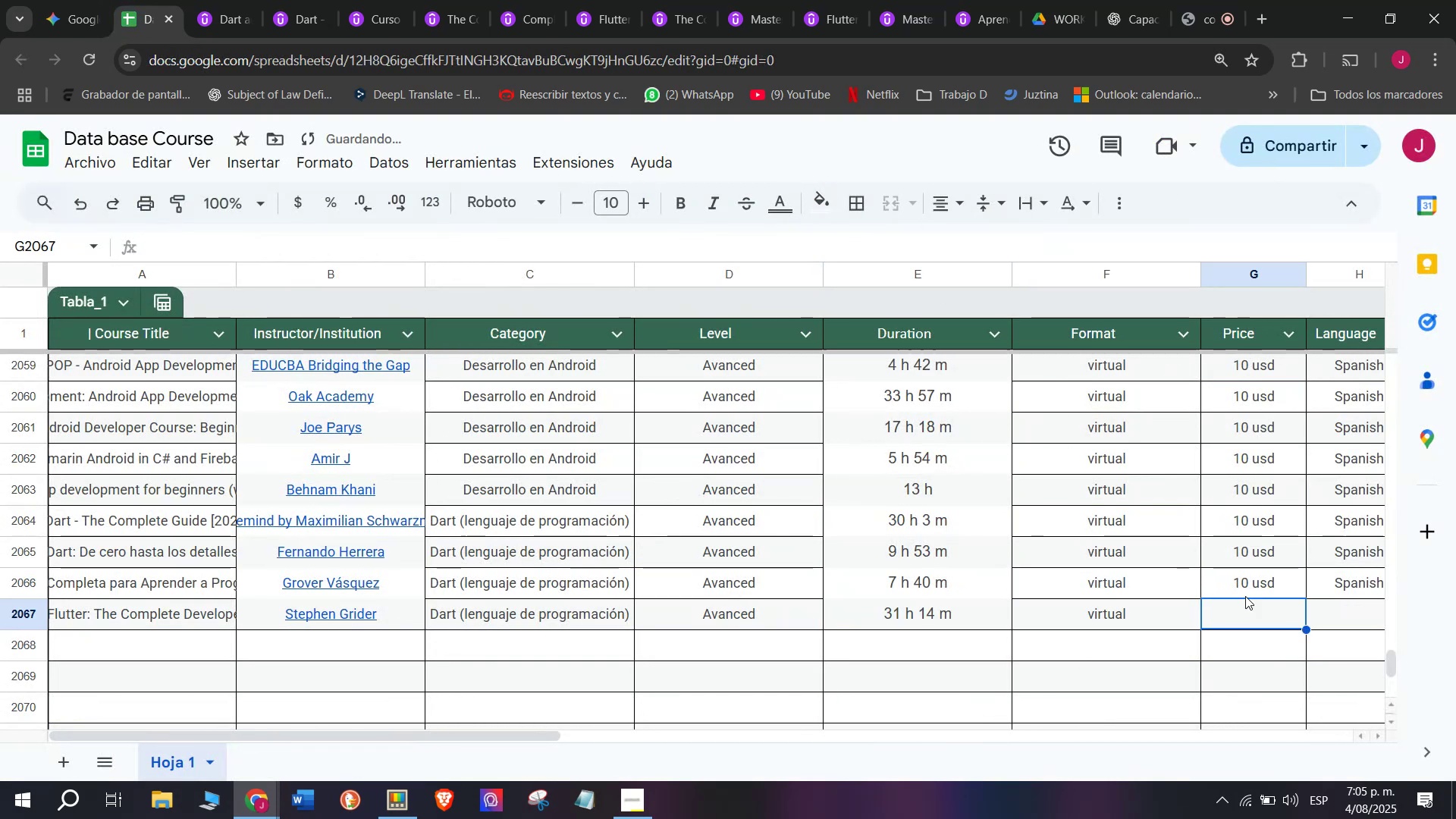 
left_click([1248, 596])
 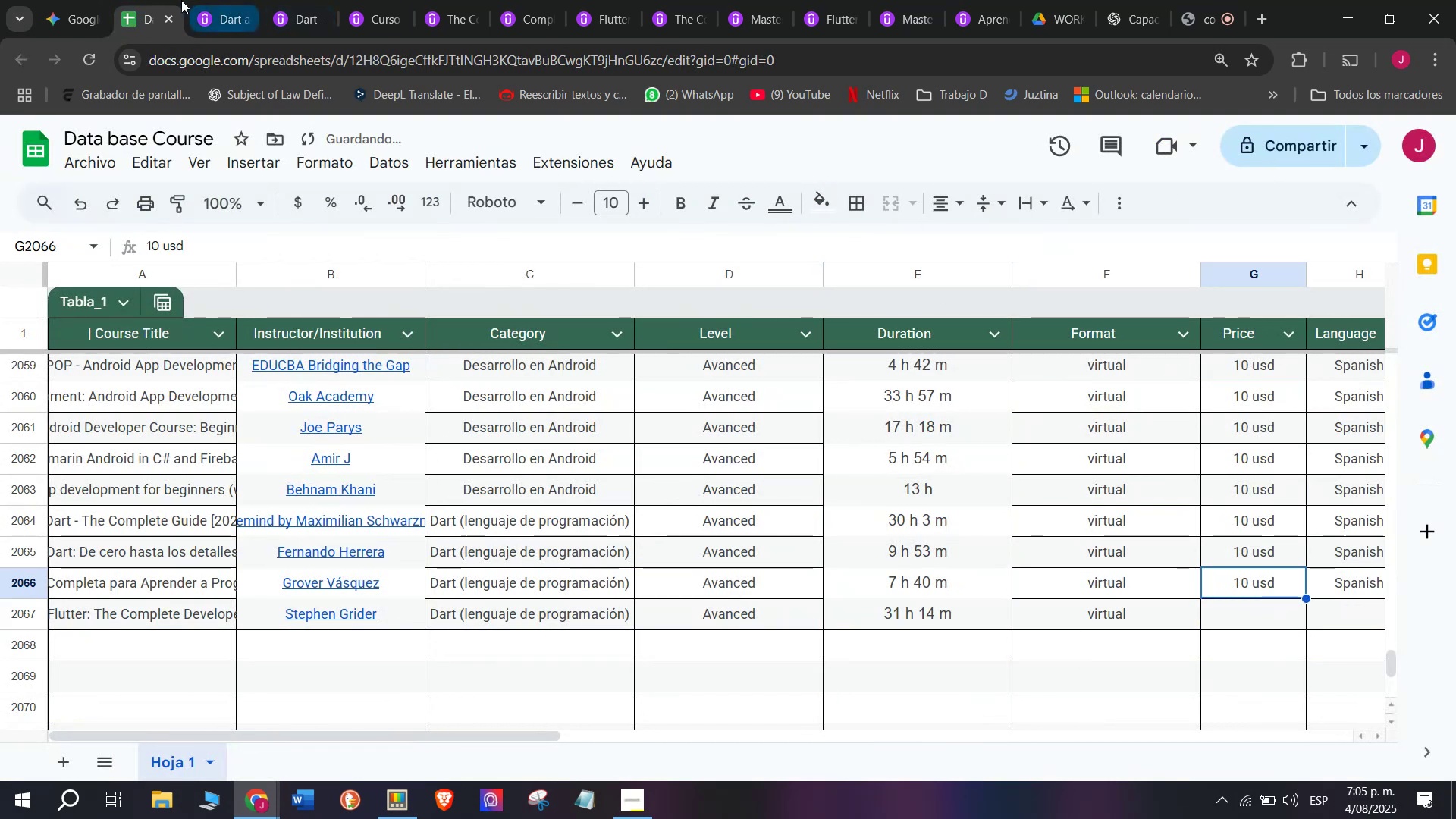 
left_click([217, 0])
 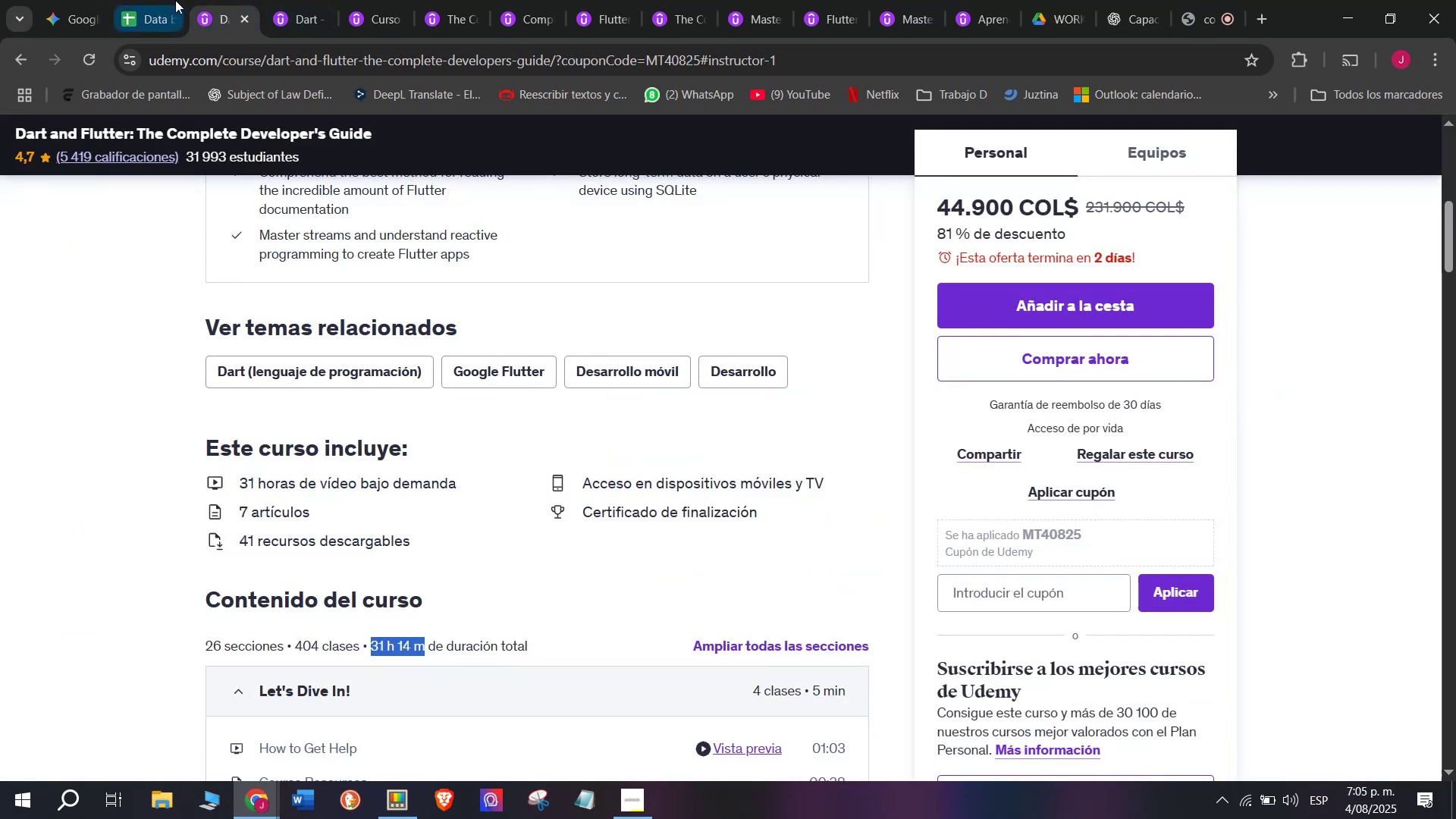 
left_click([175, 0])
 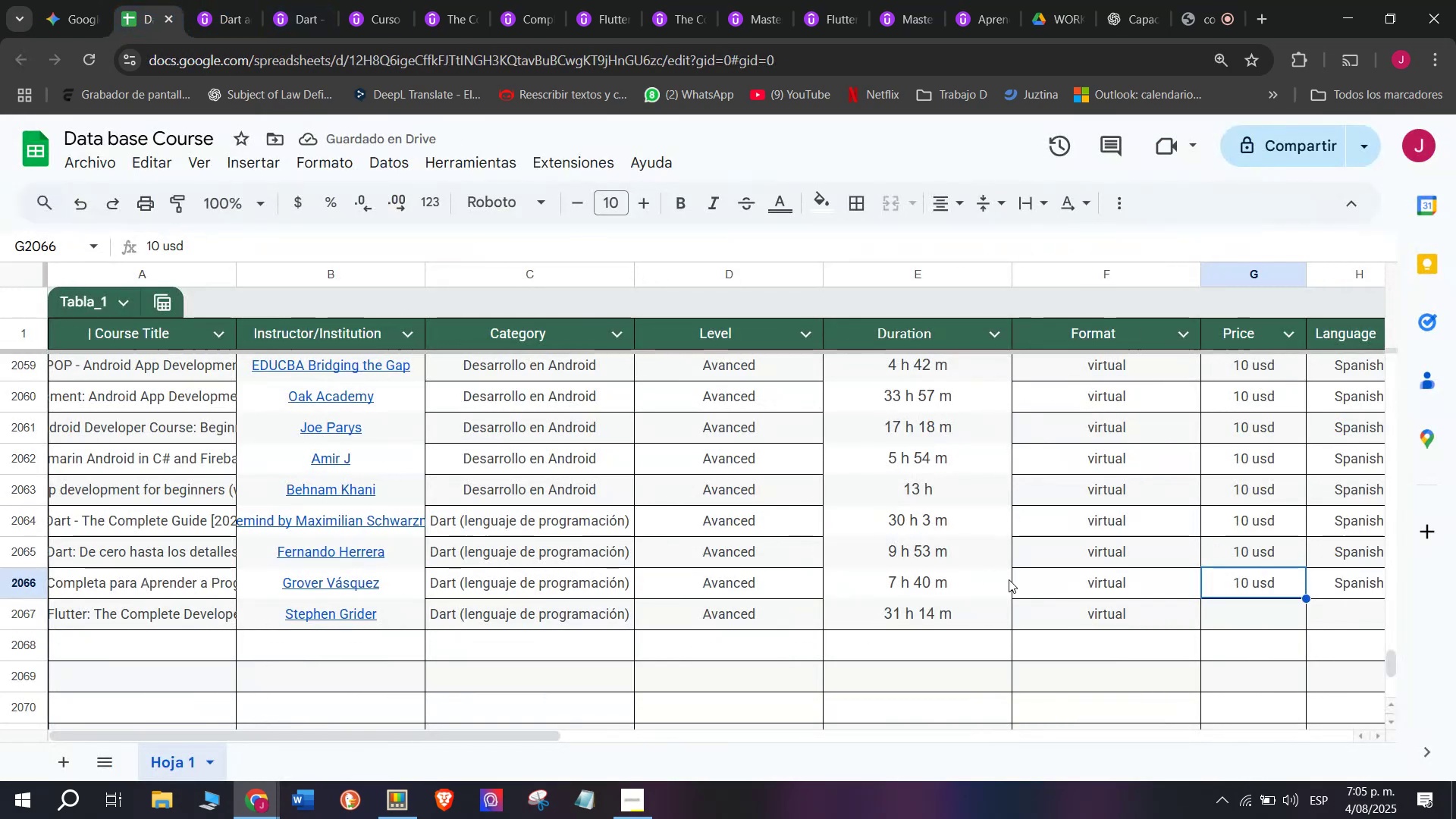 
key(Control+ControlLeft)
 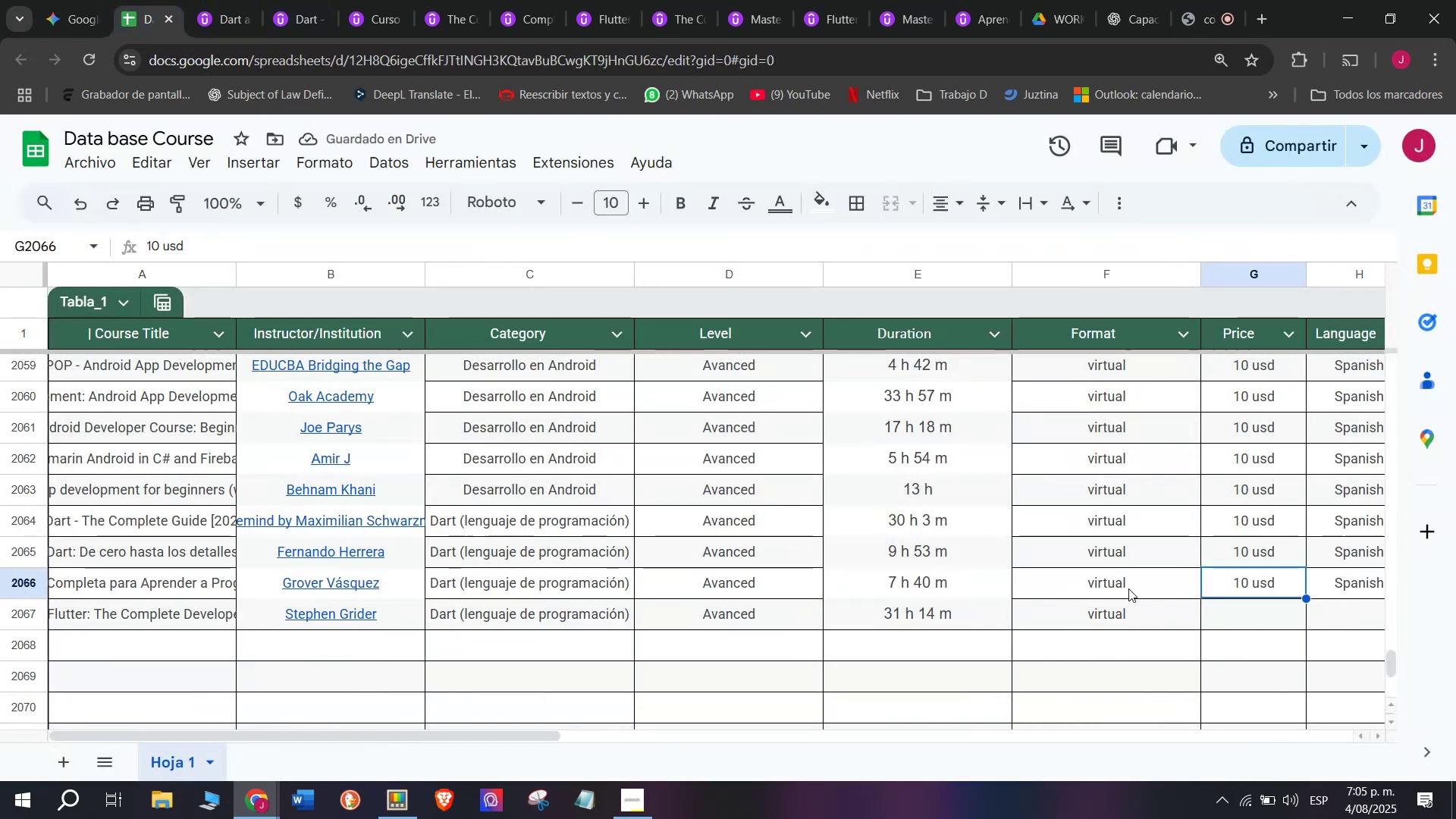 
key(Break)
 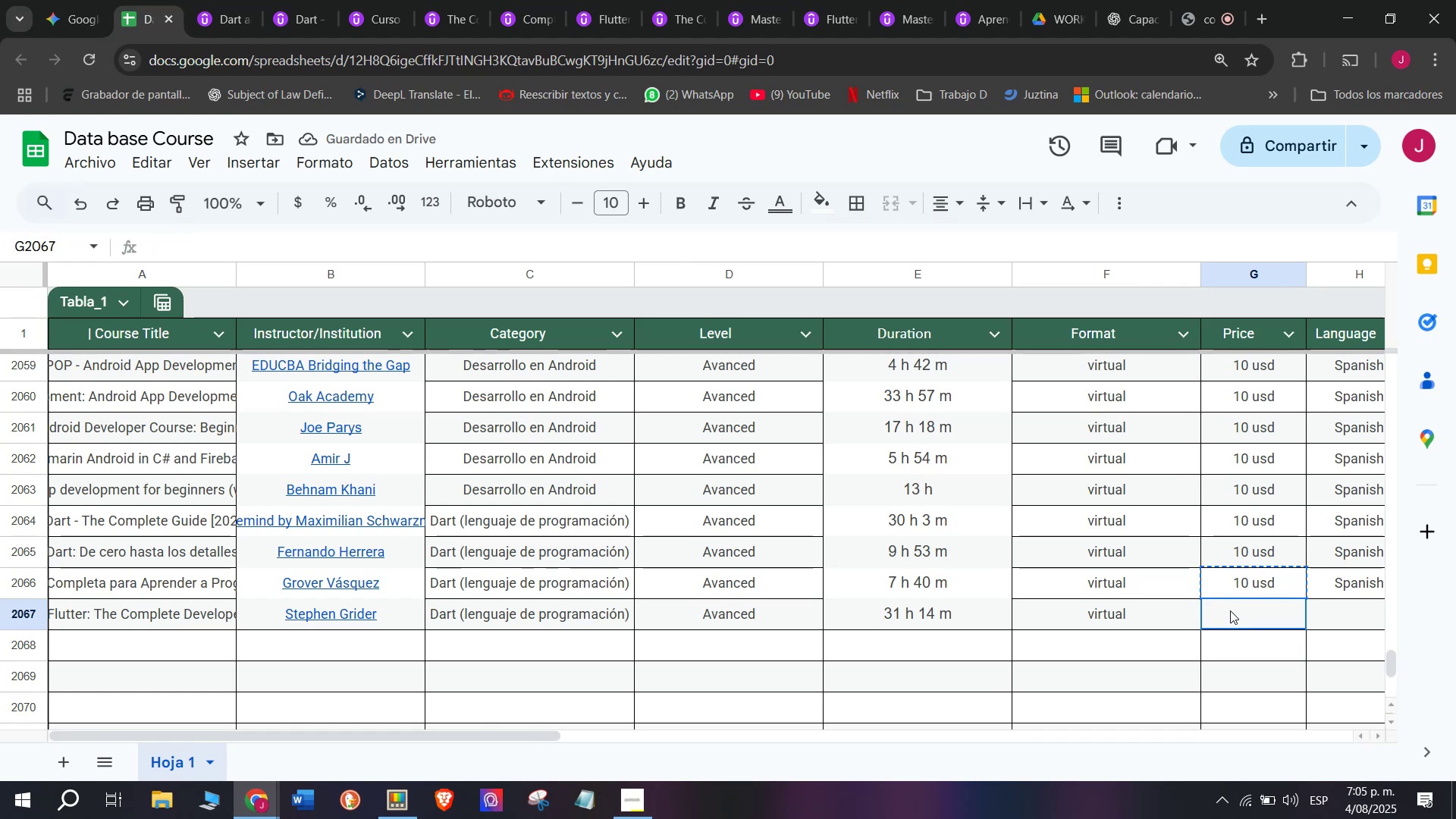 
key(Control+C)
 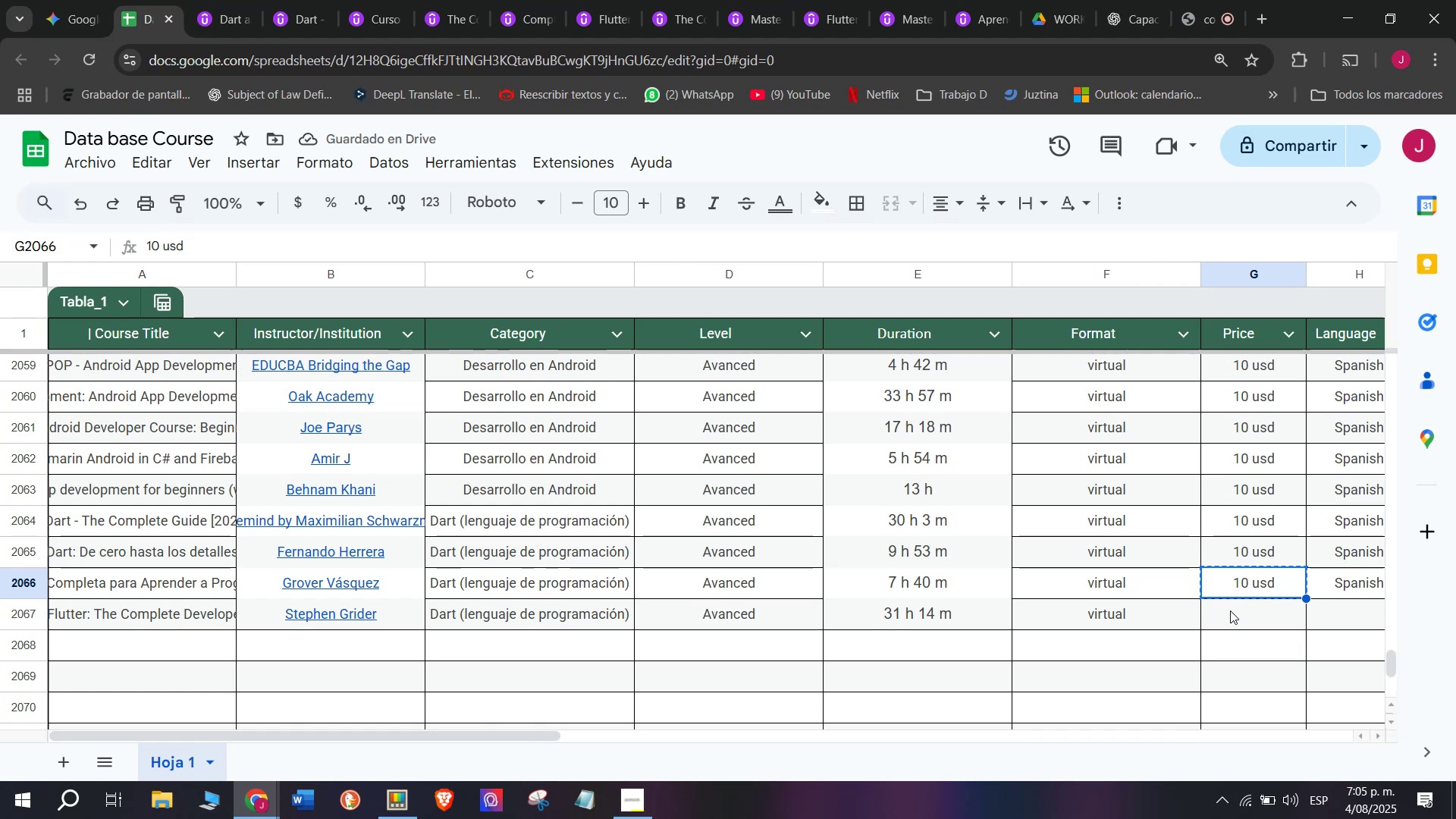 
left_click([1230, 610])
 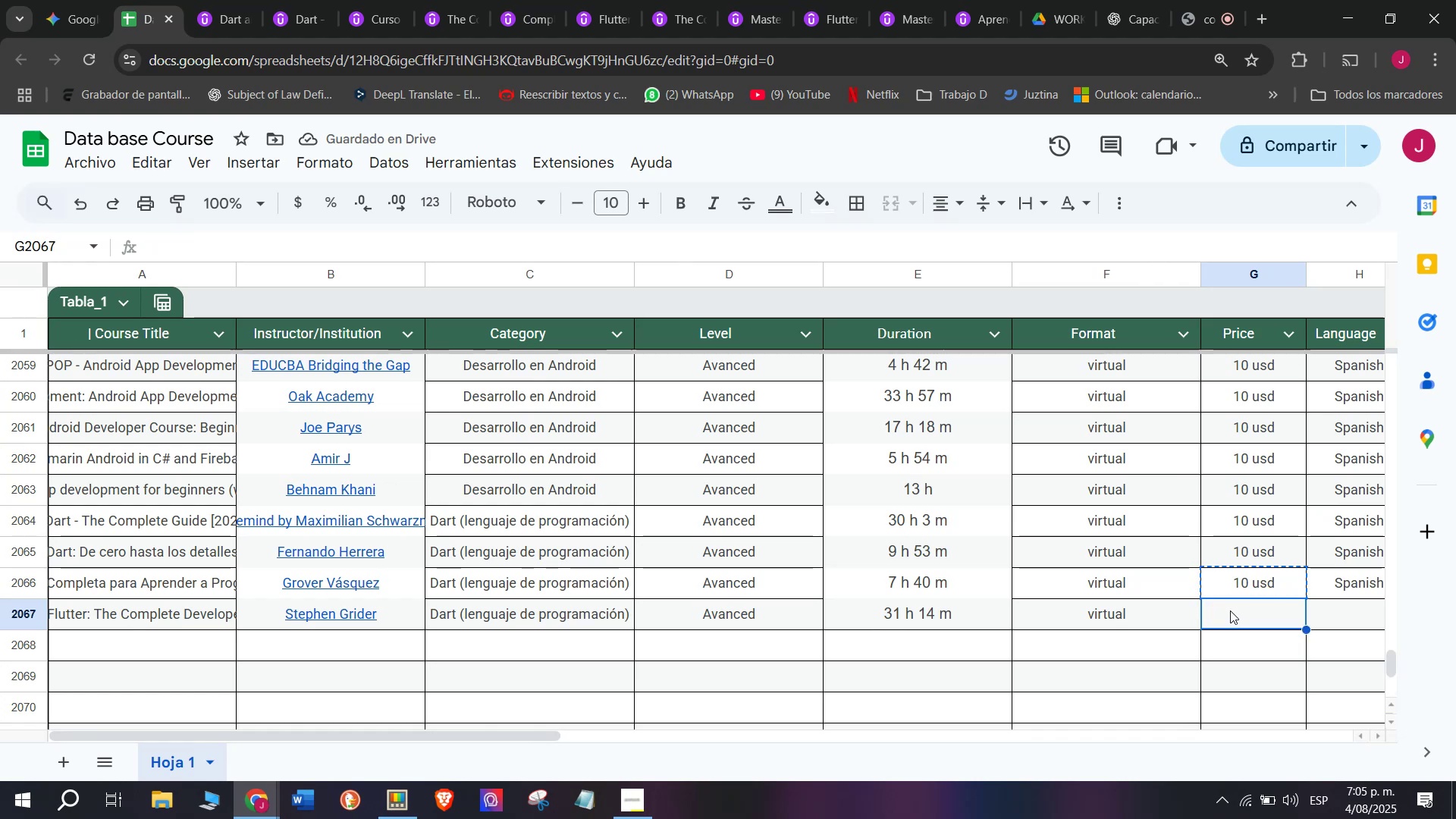 
key(Control+ControlLeft)
 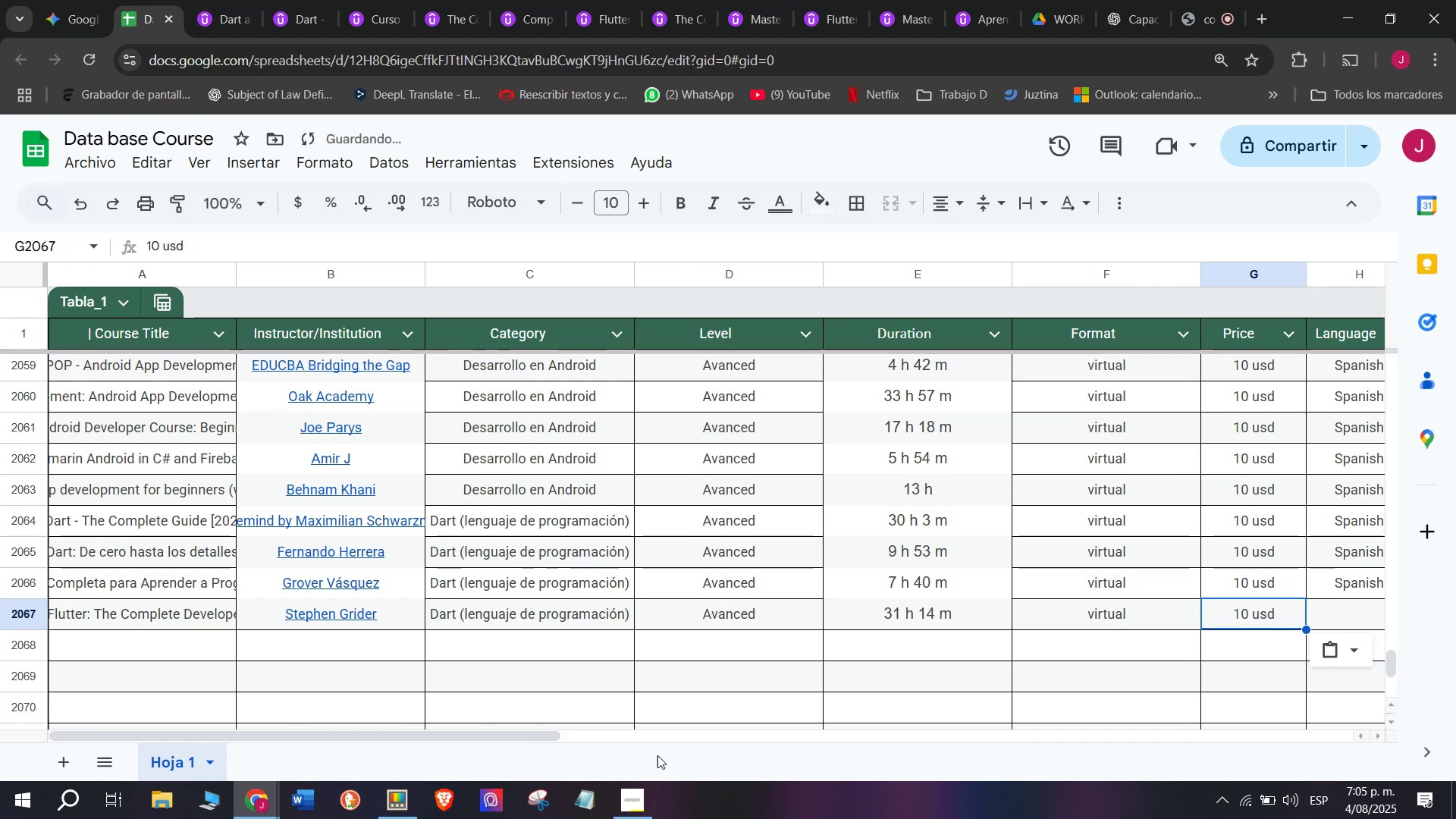 
key(Z)
 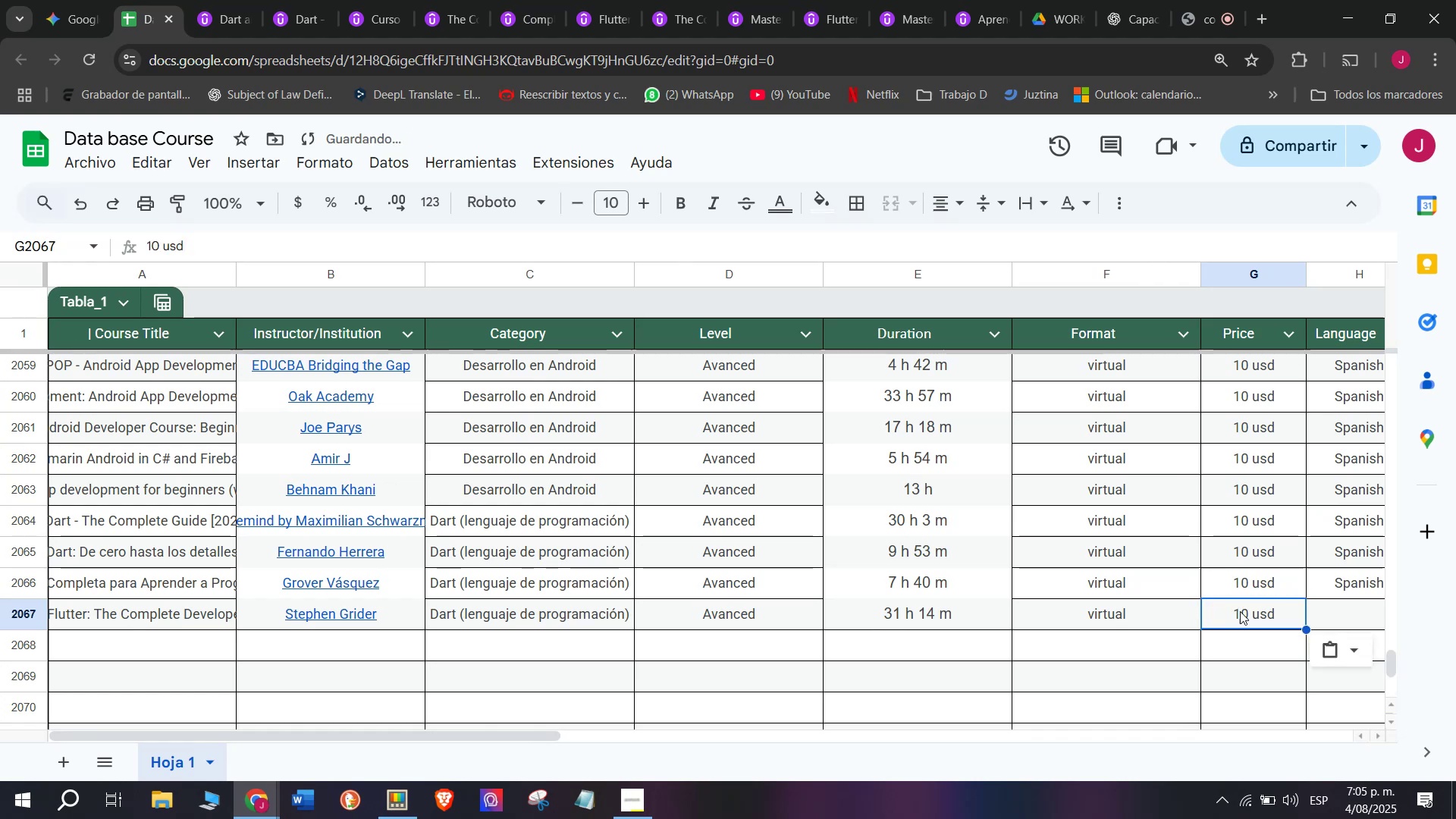 
key(Control+V)
 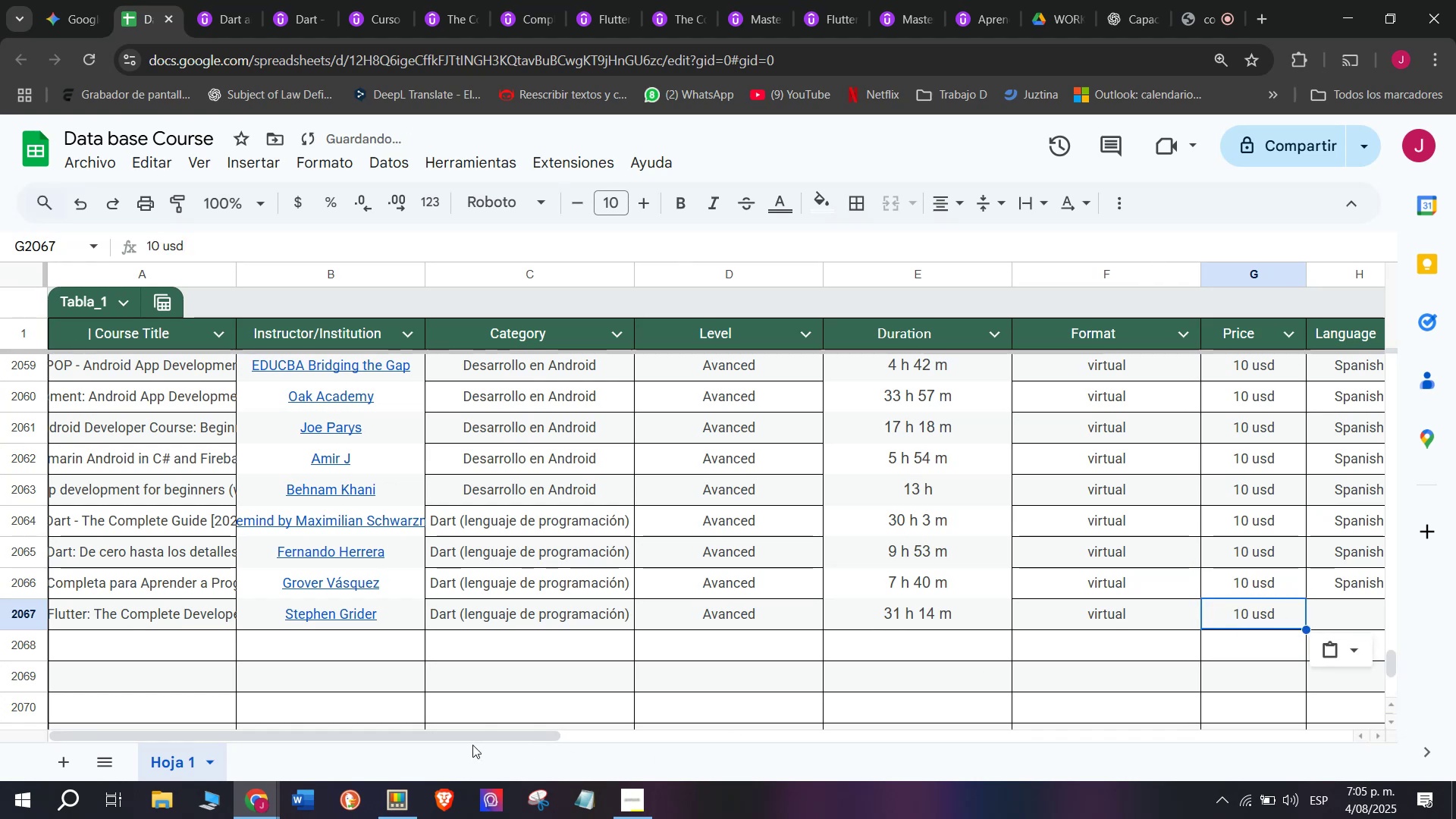 
left_click_drag(start_coordinate=[482, 733], to_coordinate=[814, 750])
 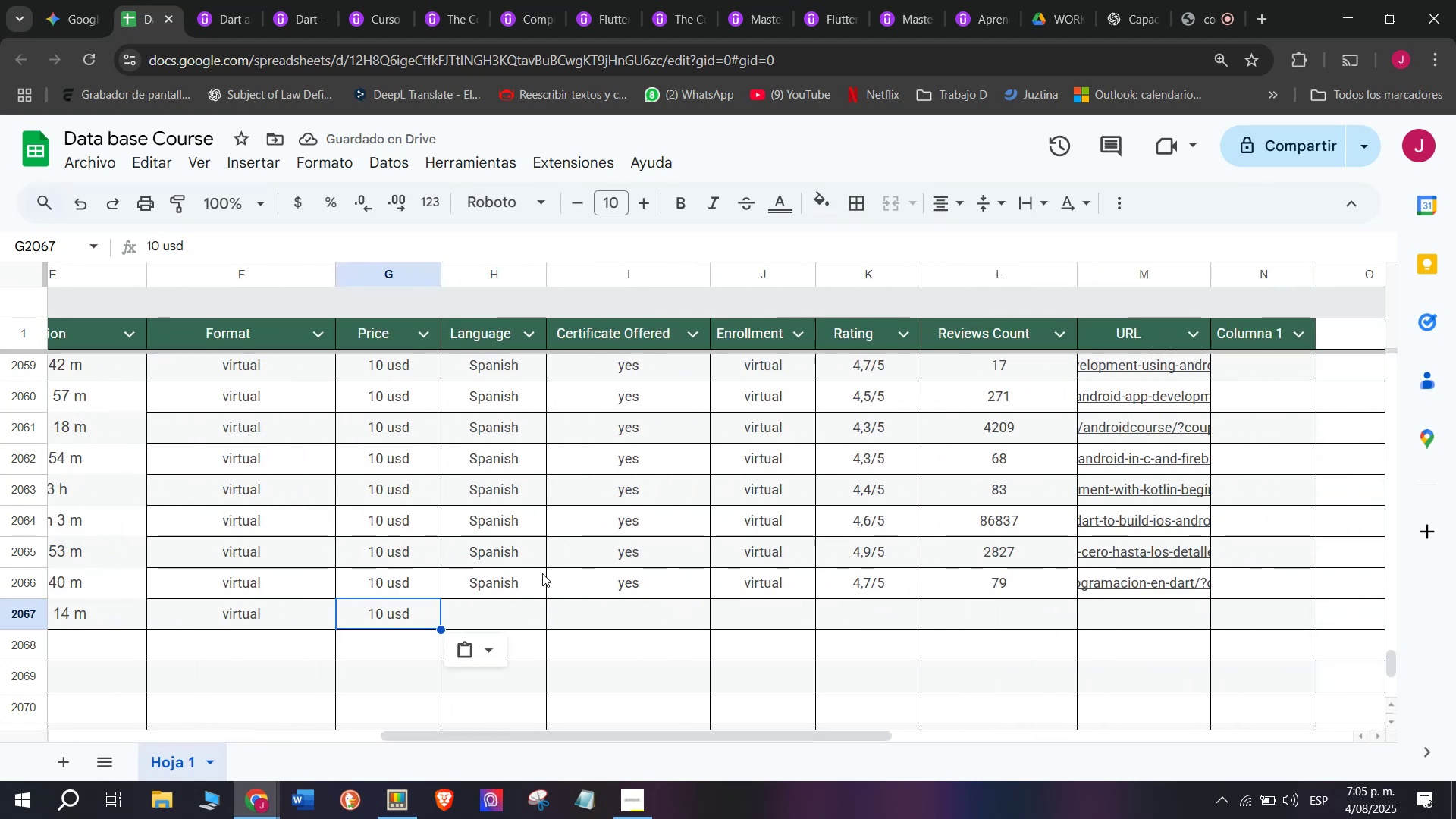 
left_click([541, 573])
 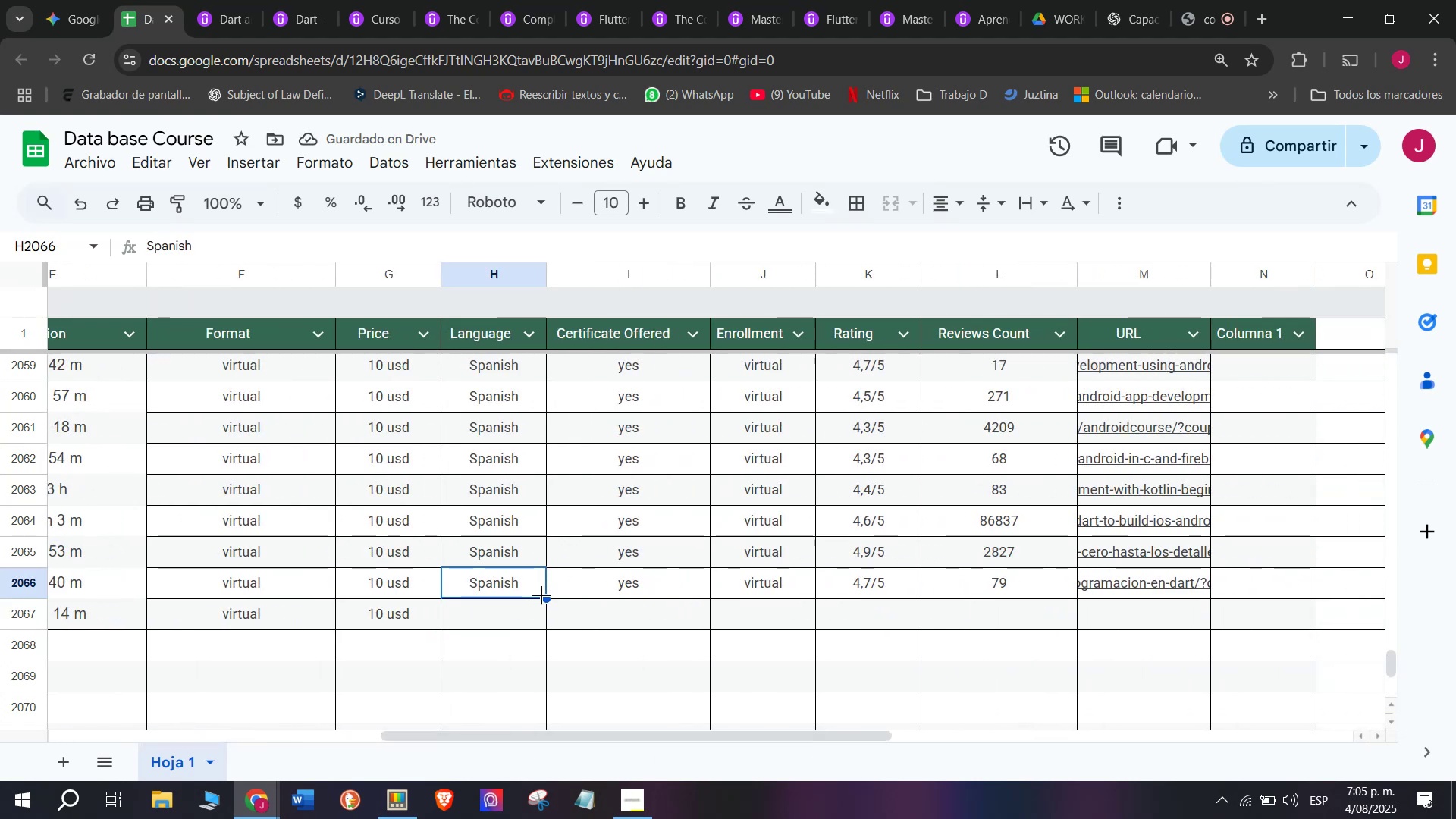 
key(Break)
 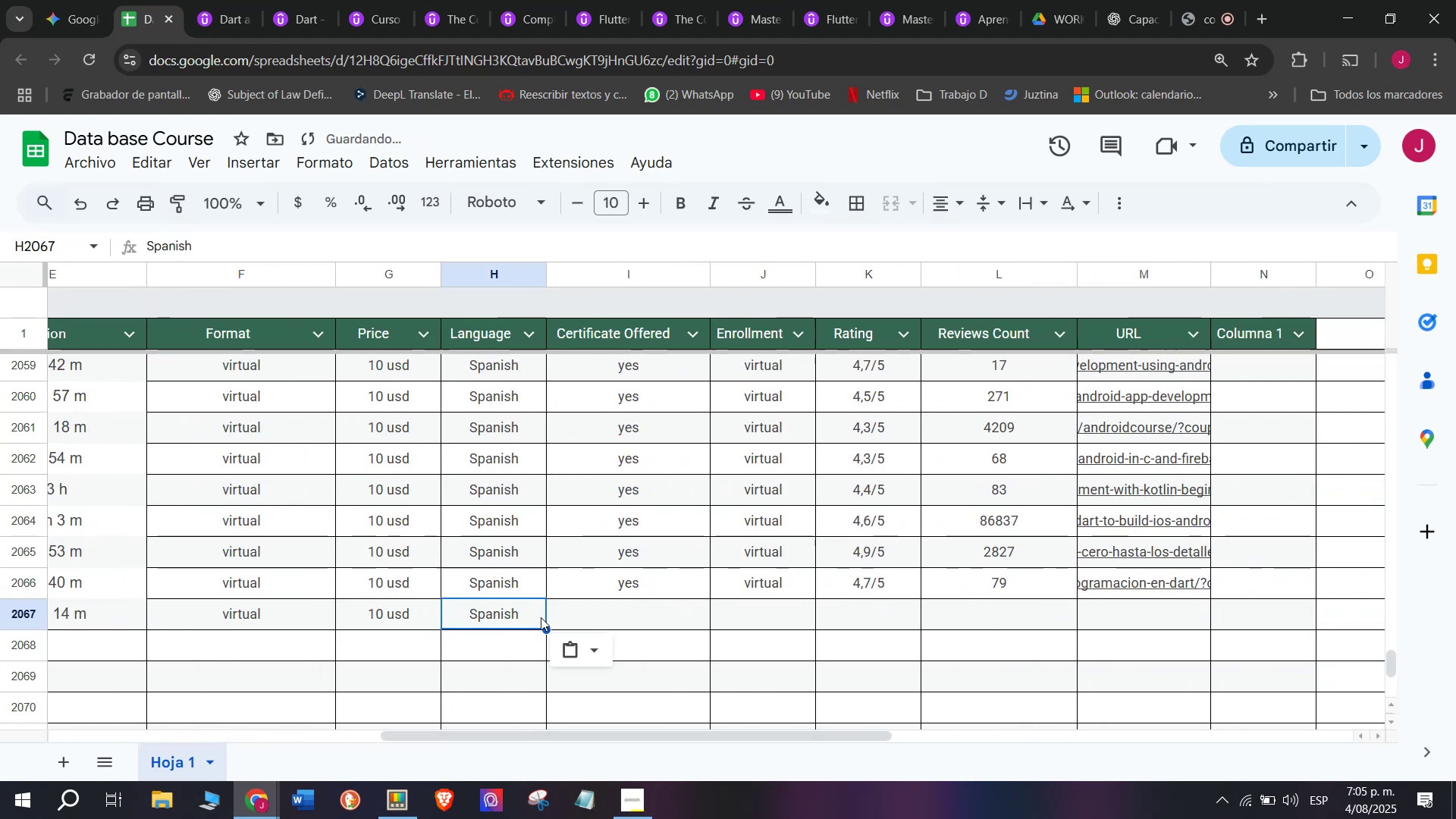 
key(Control+ControlLeft)
 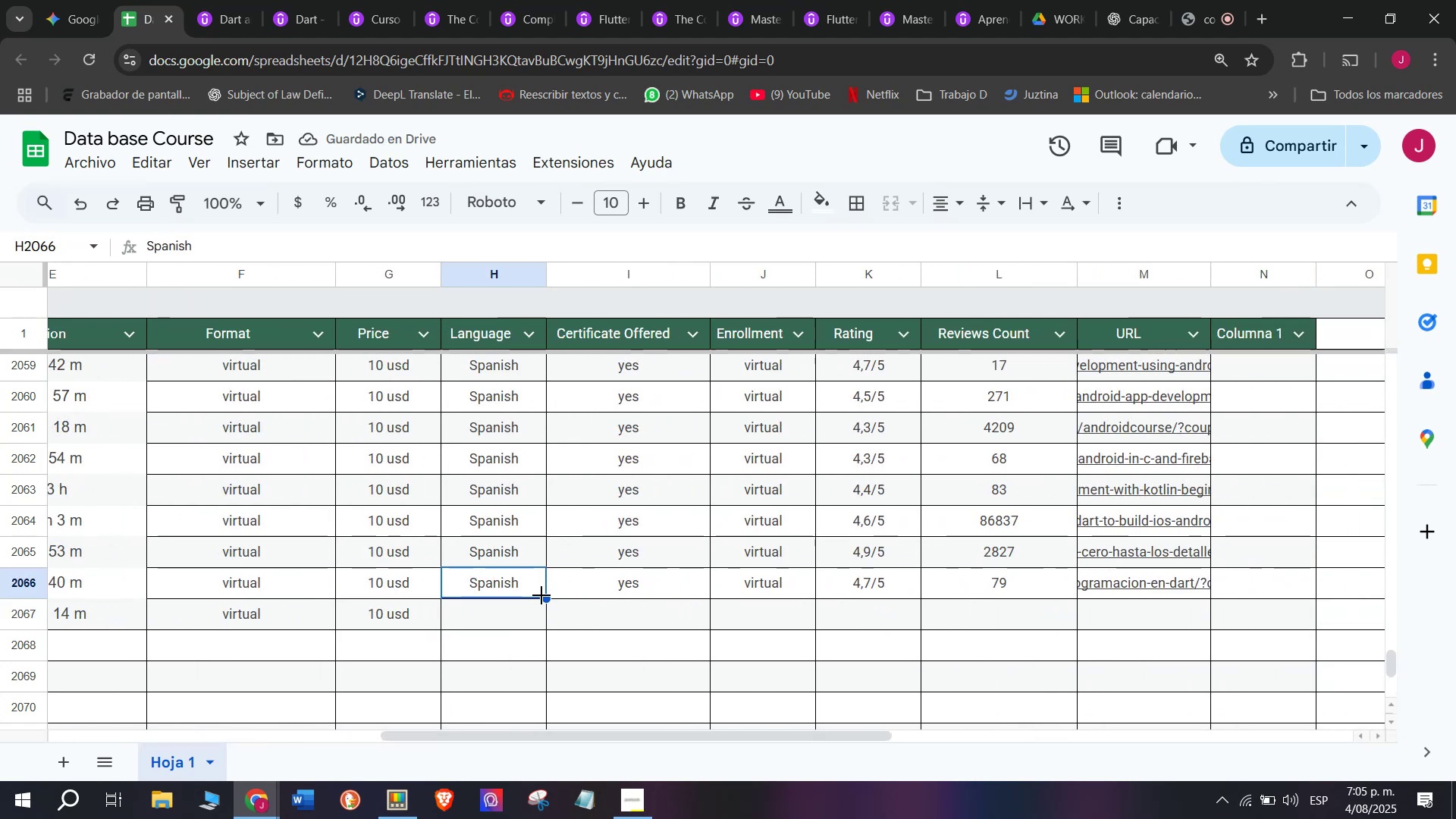 
key(Control+C)
 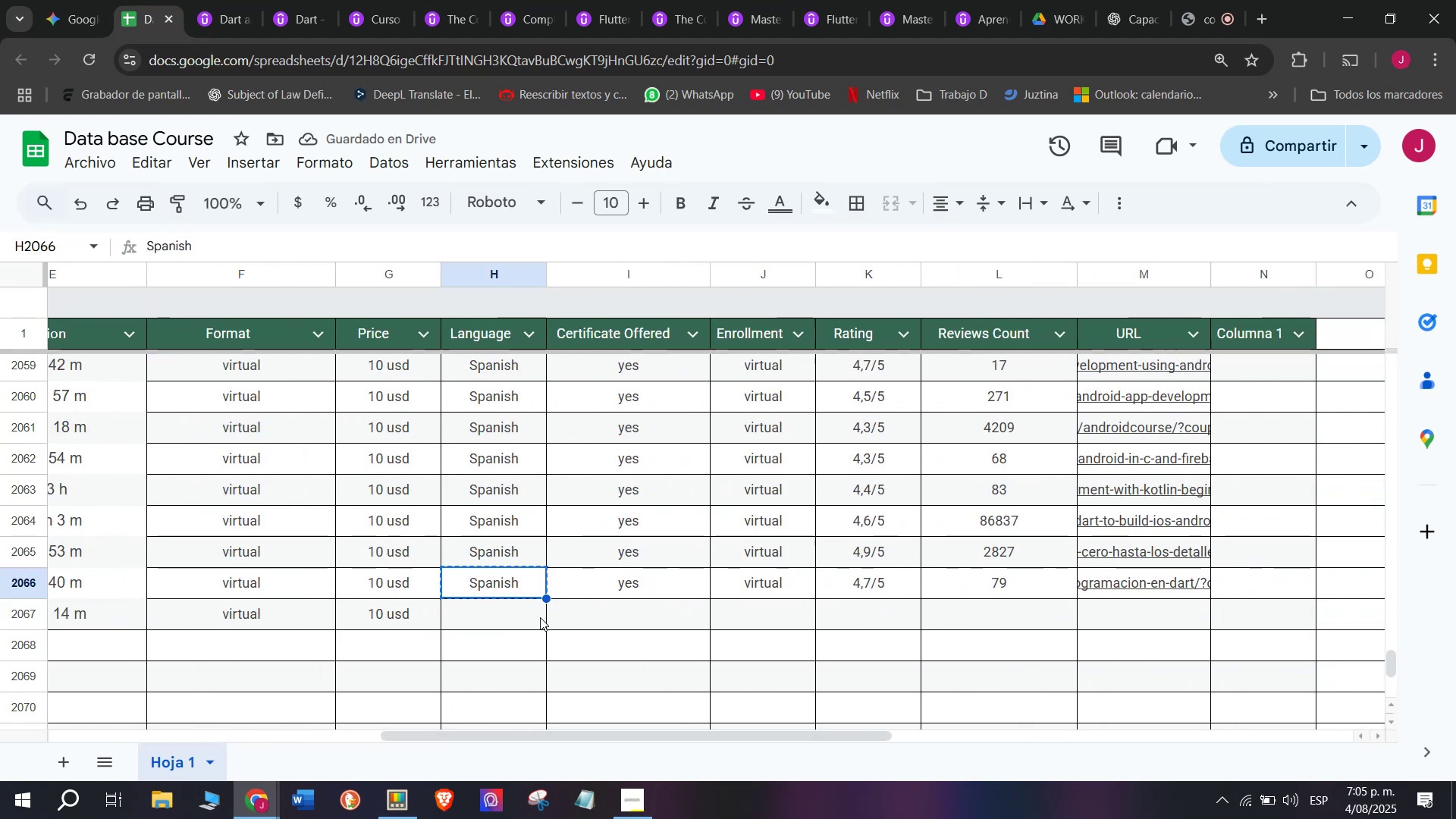 
key(Z)
 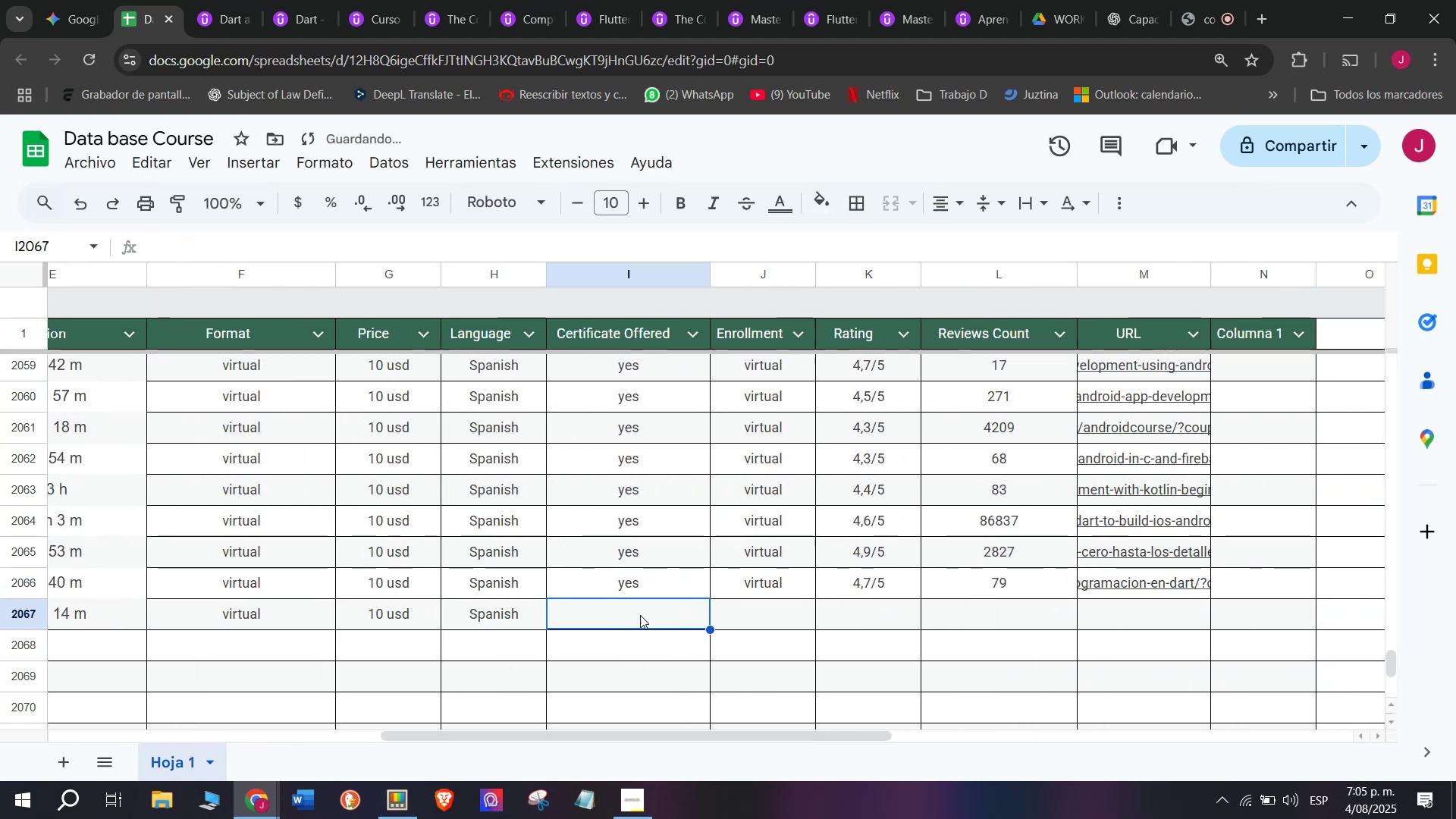 
key(Control+ControlLeft)
 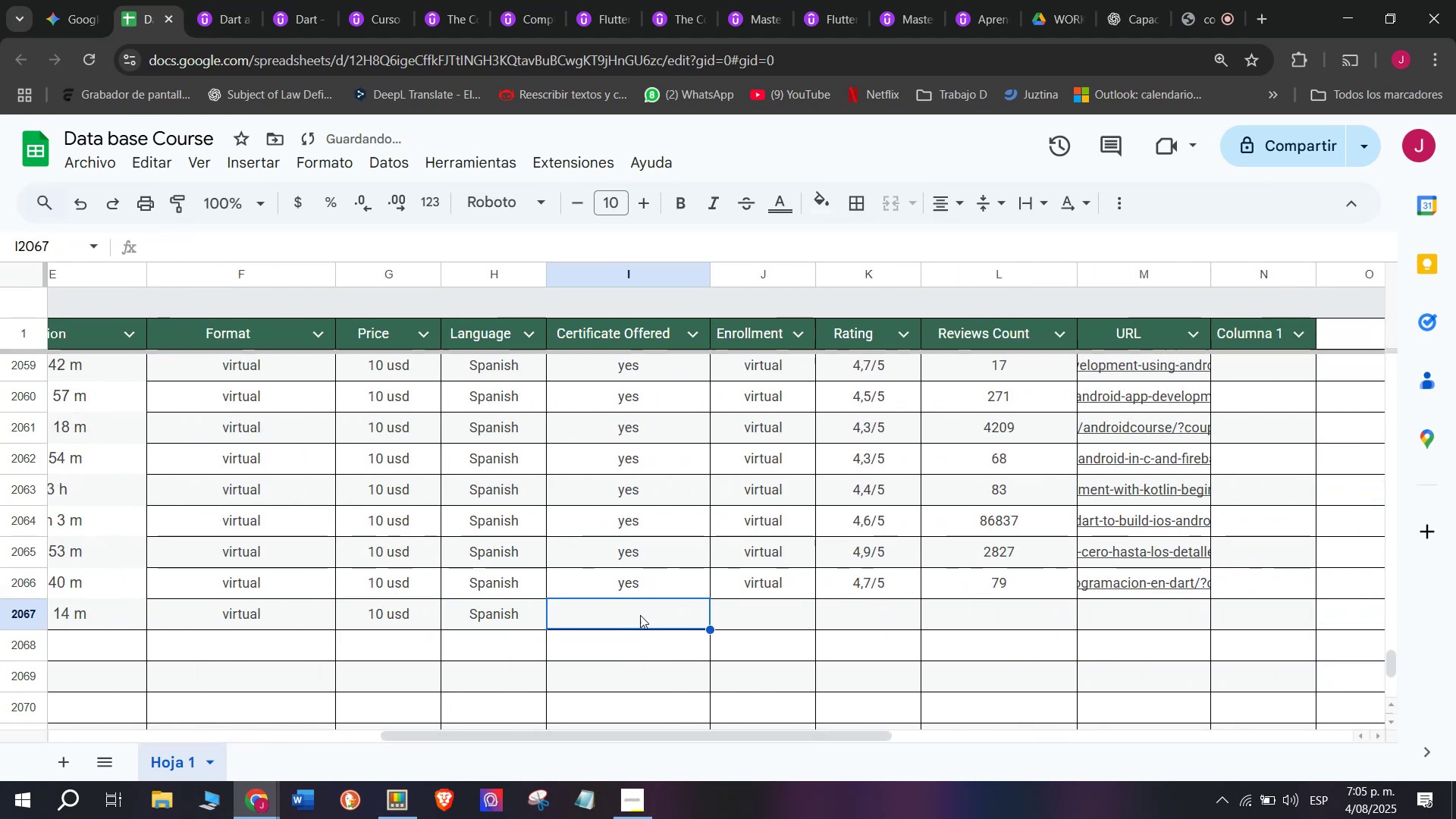 
left_click([540, 617])
 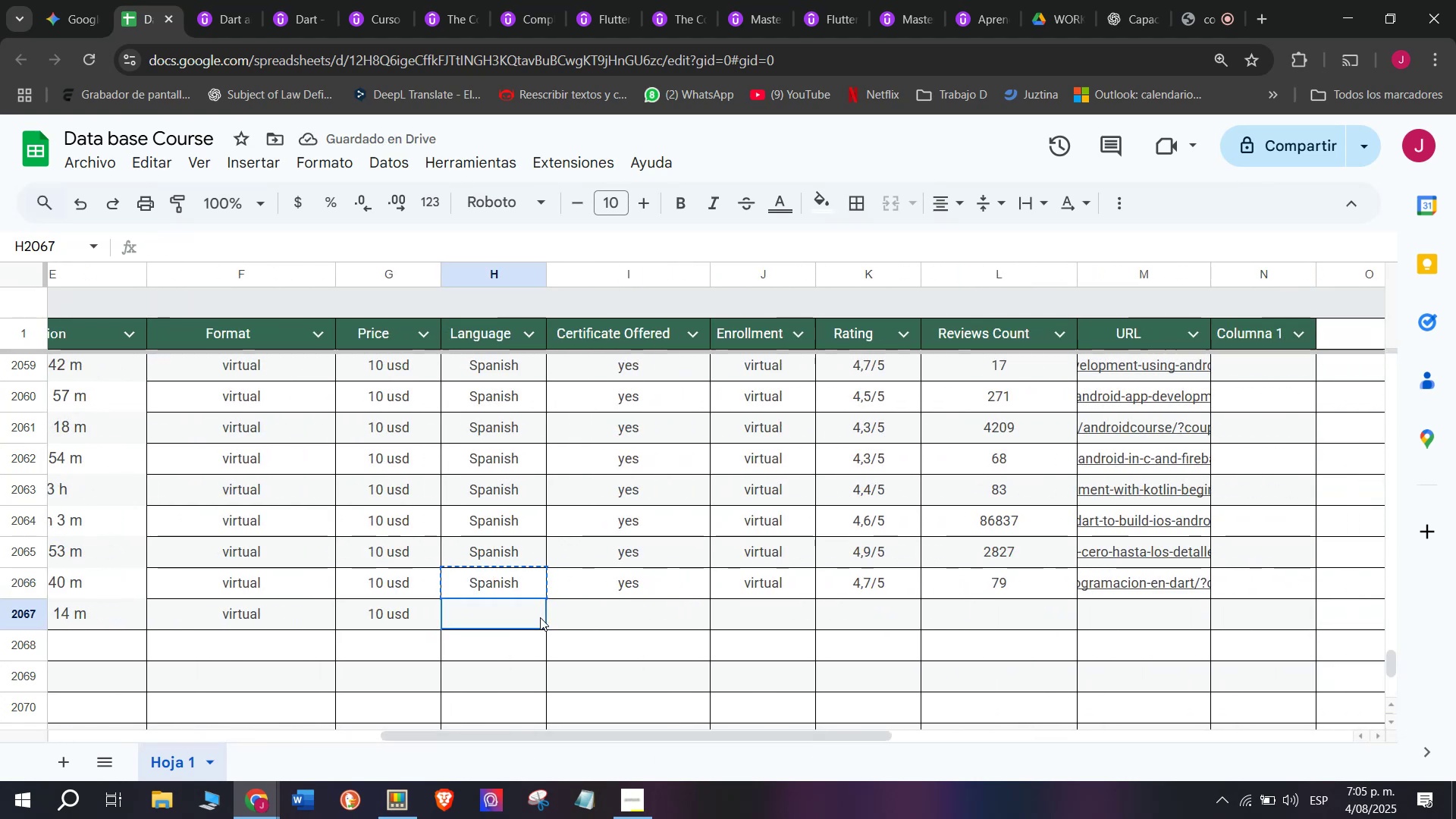 
key(Control+V)
 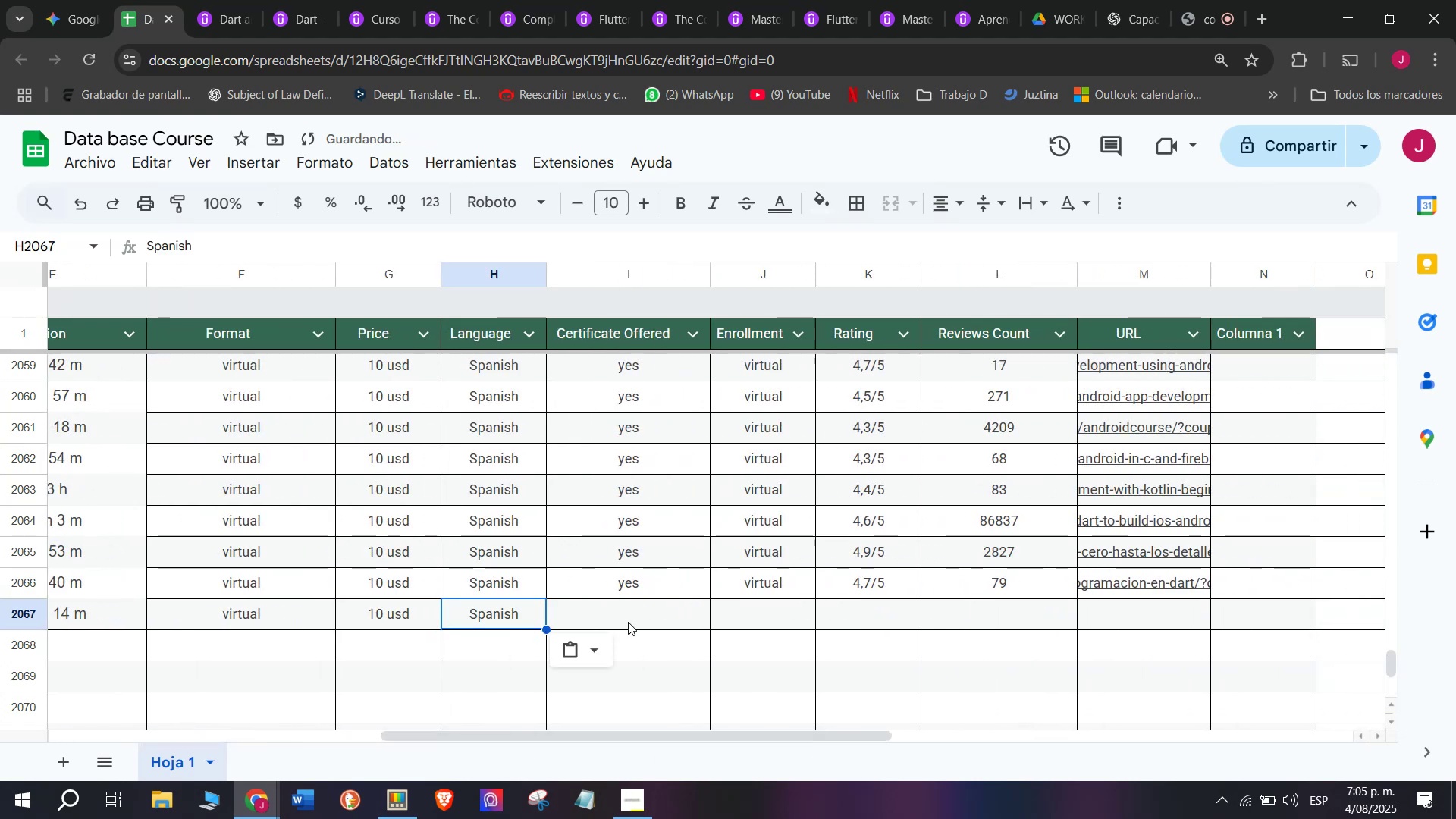 
double_click([628, 620])
 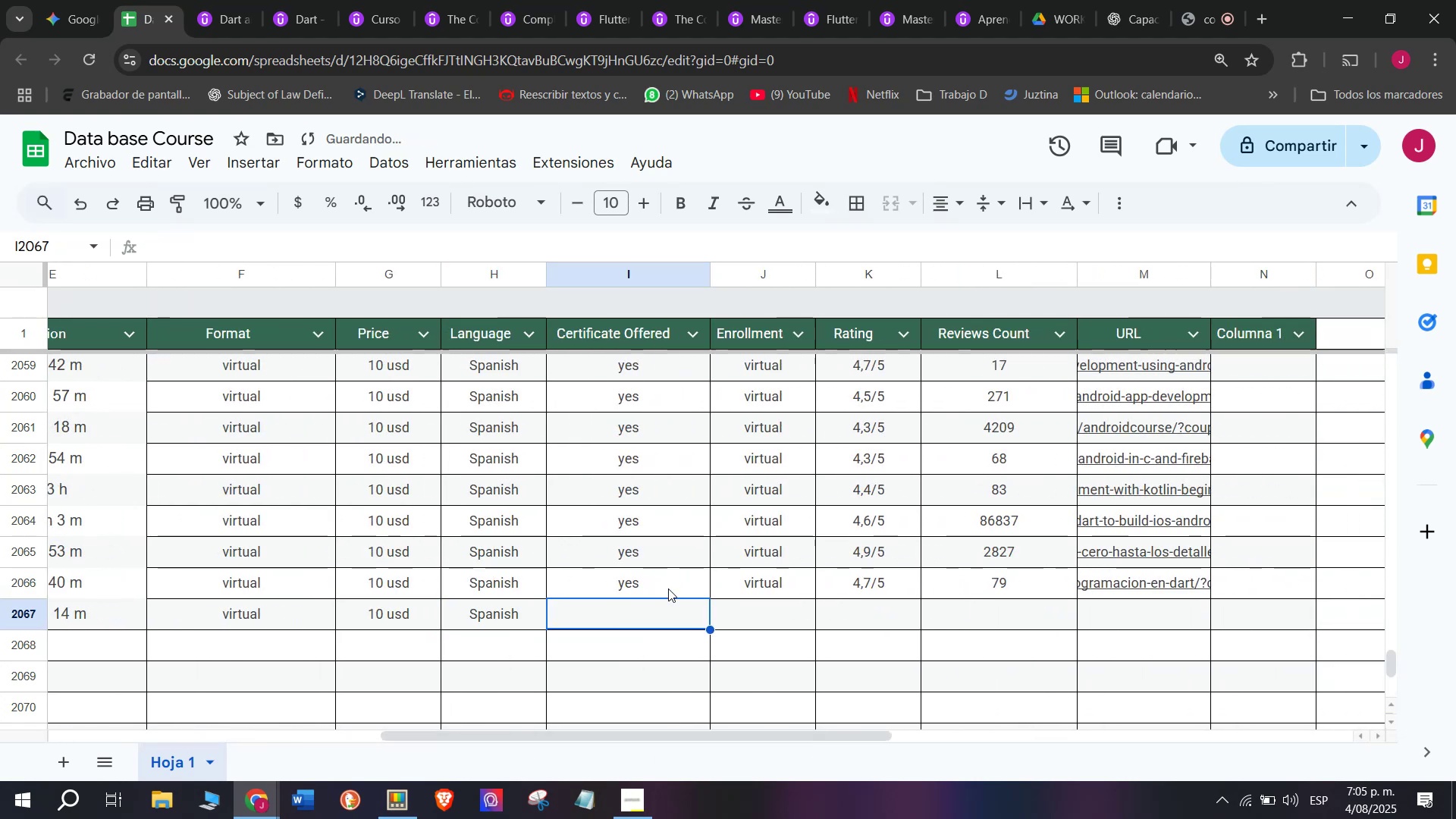 
left_click([660, 573])
 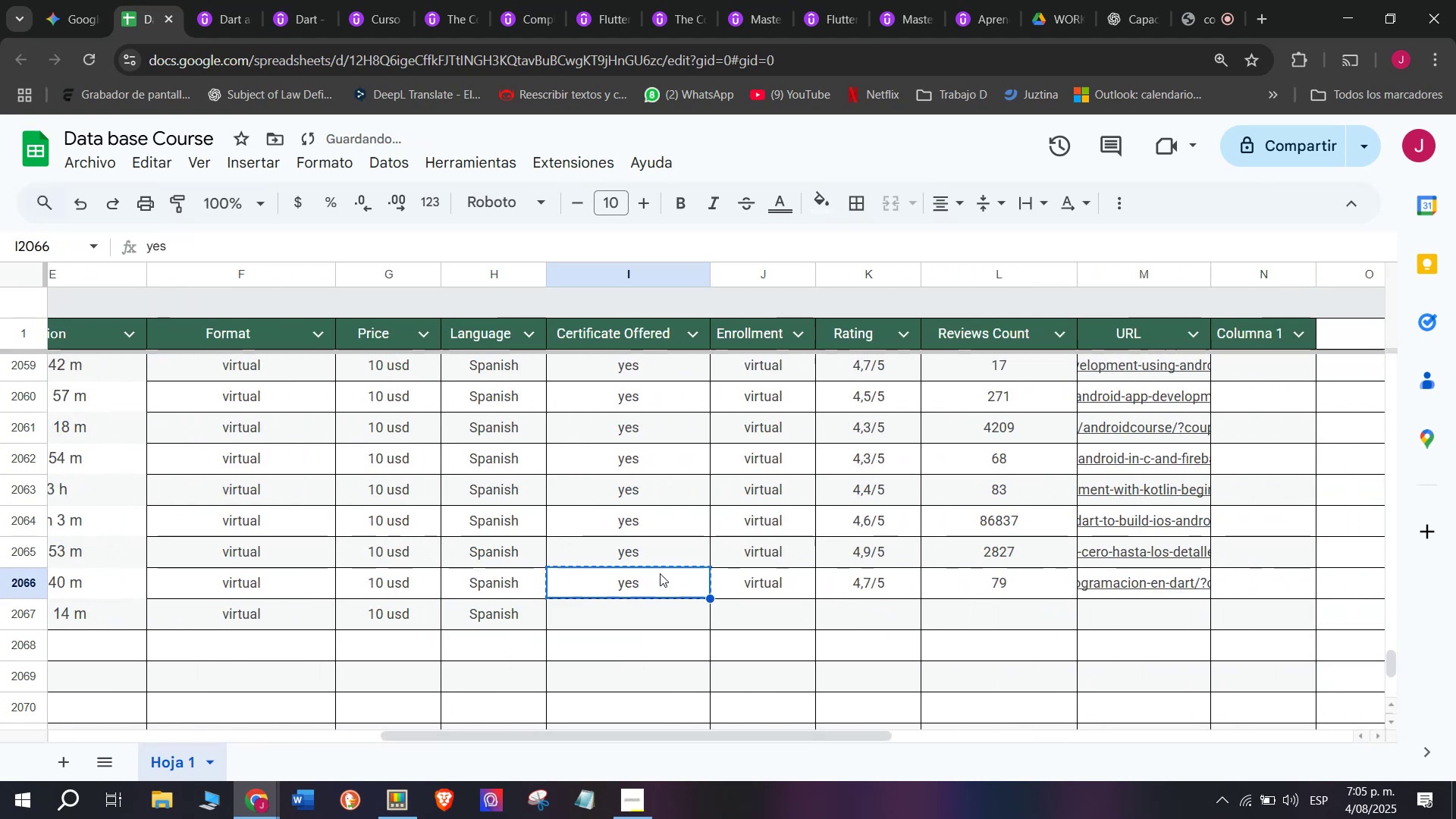 
key(Control+ControlLeft)
 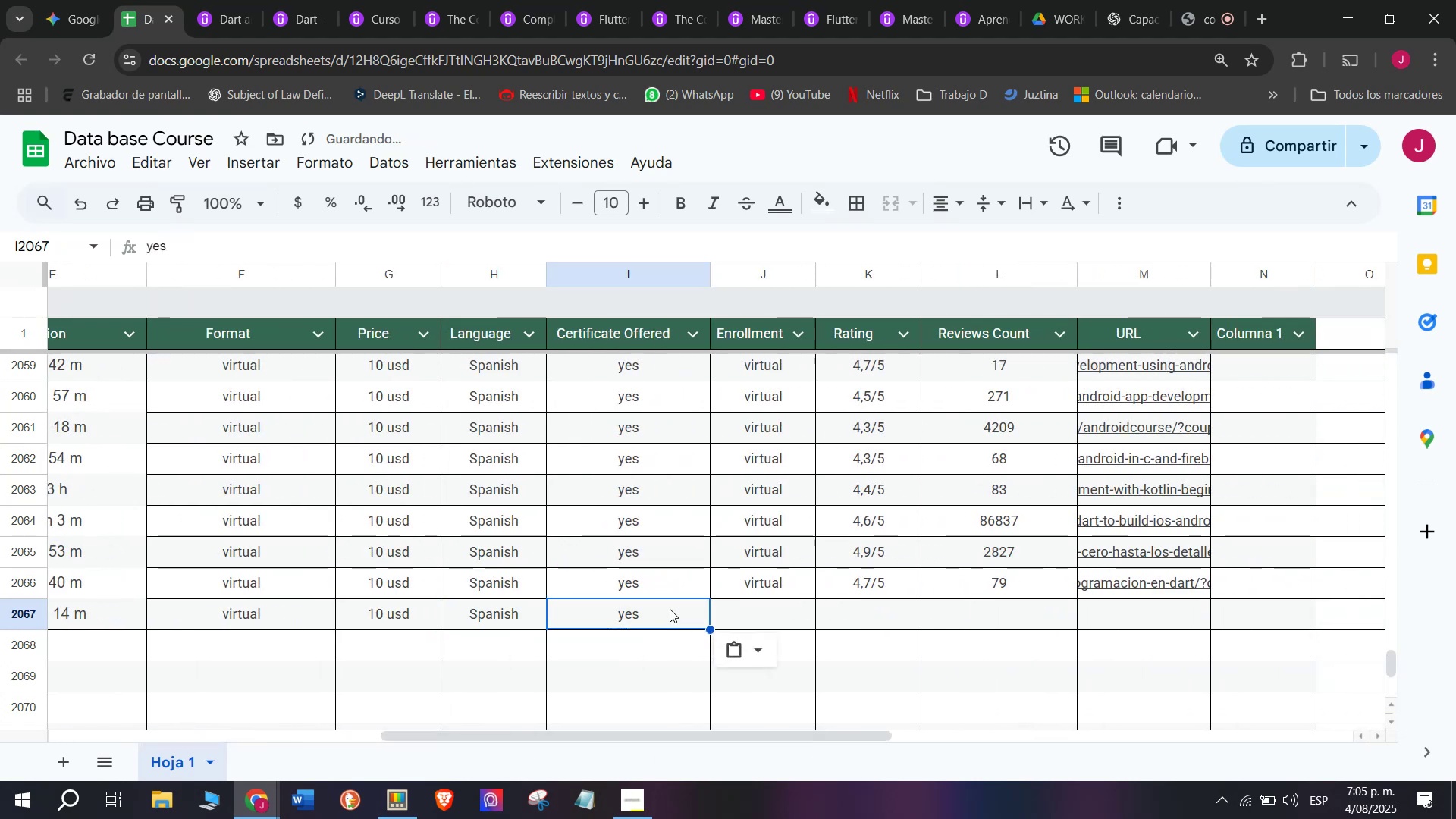 
key(Break)
 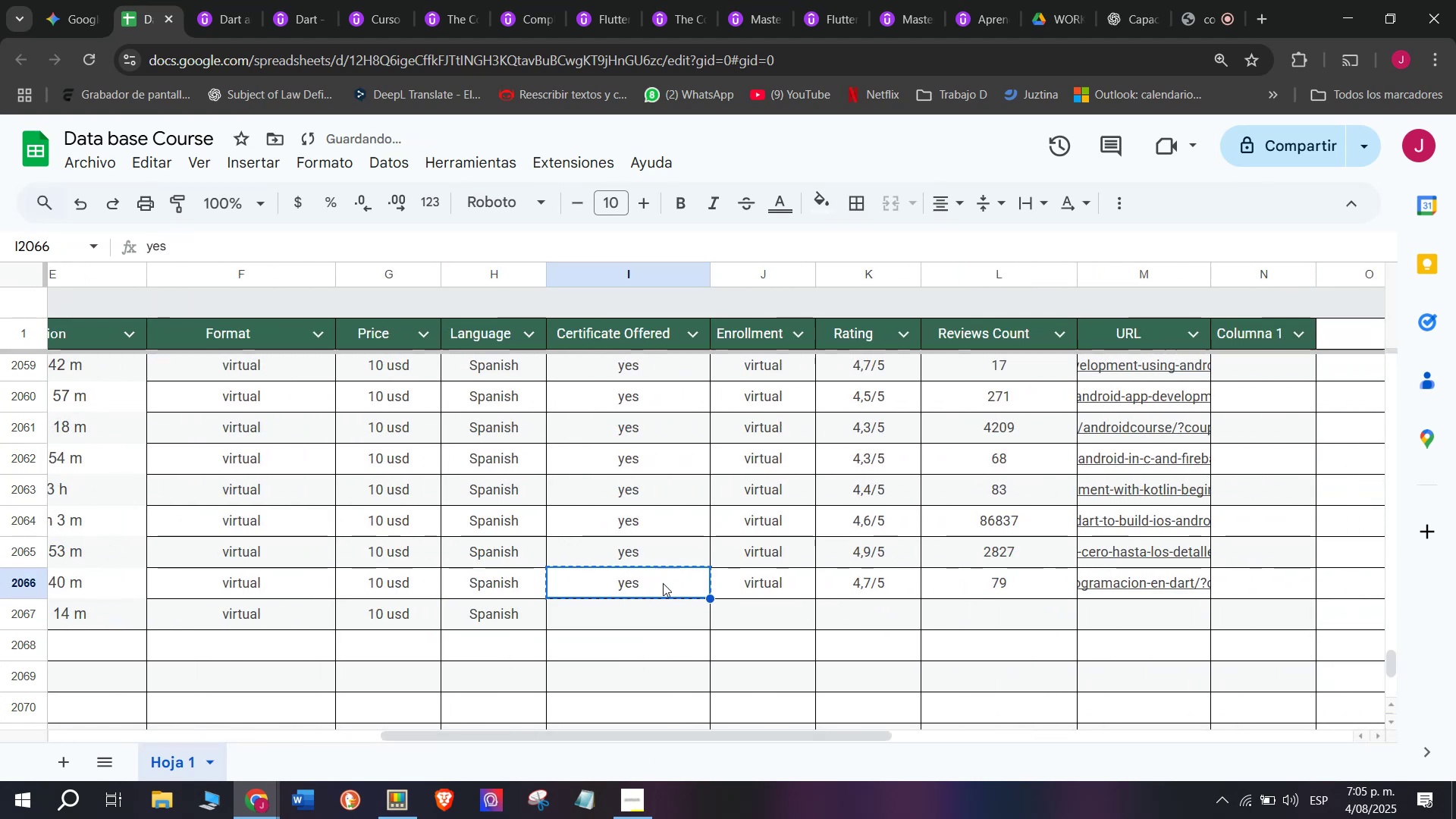 
key(Control+C)
 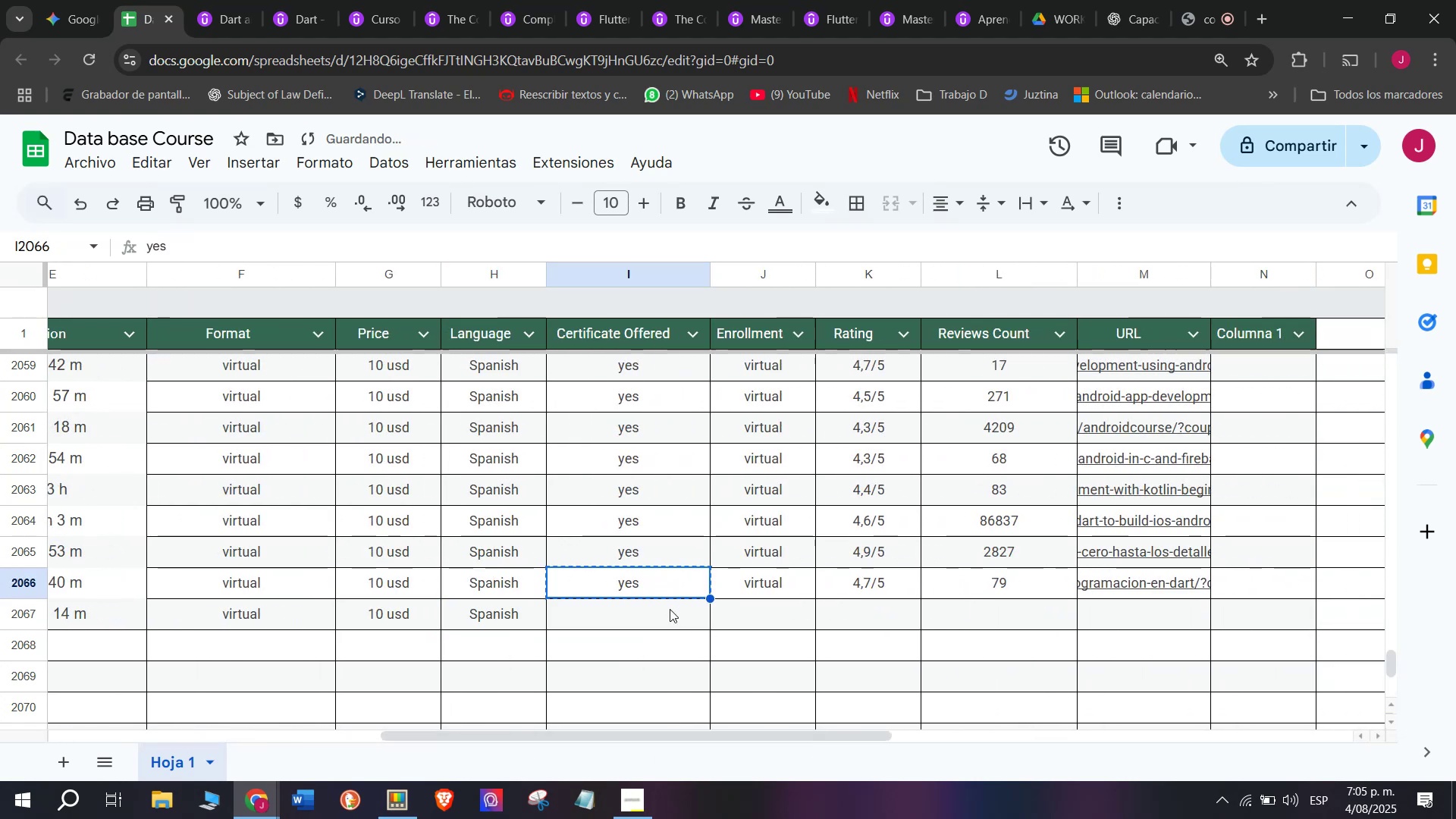 
key(Control+ControlLeft)
 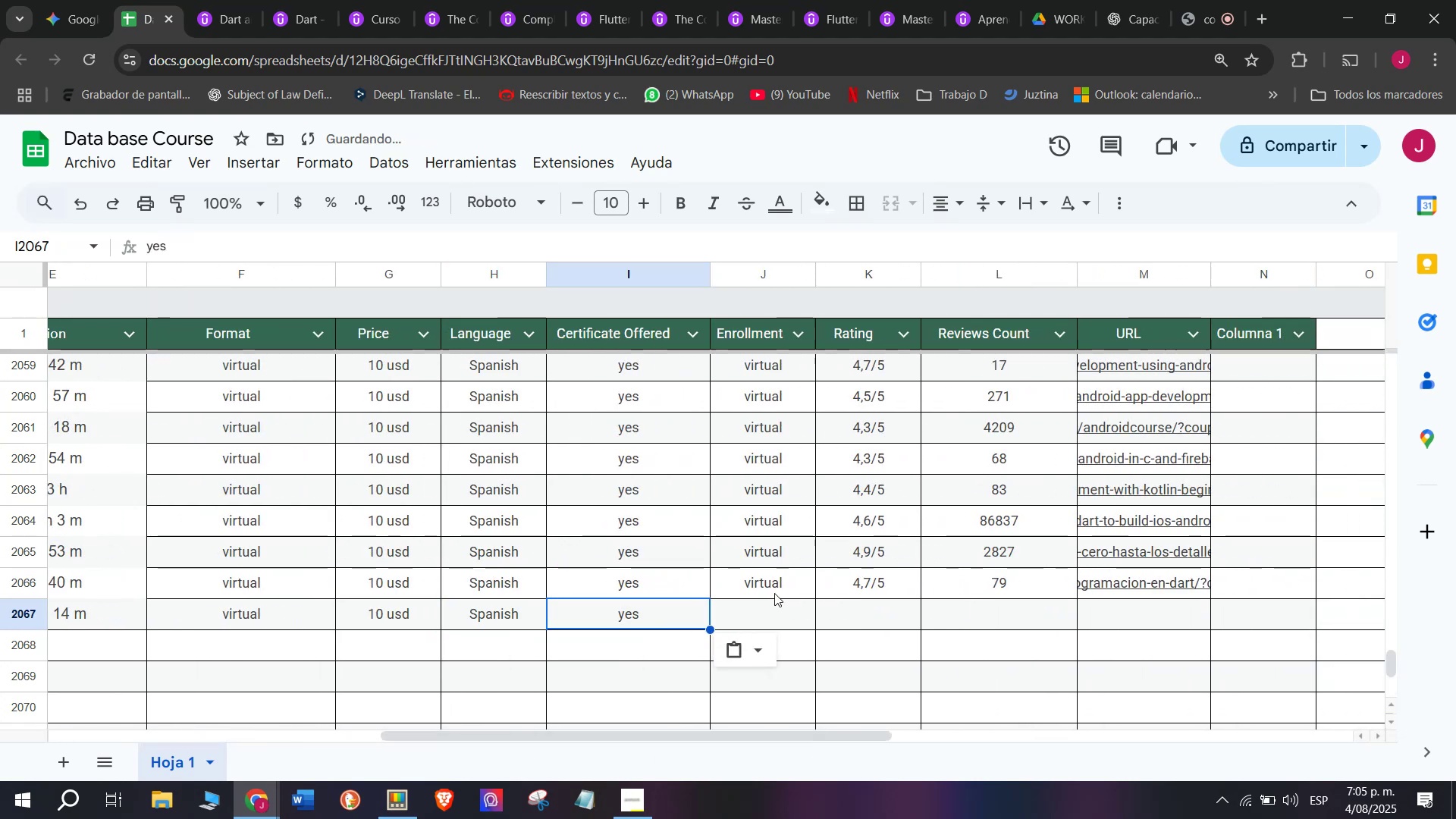 
key(Z)
 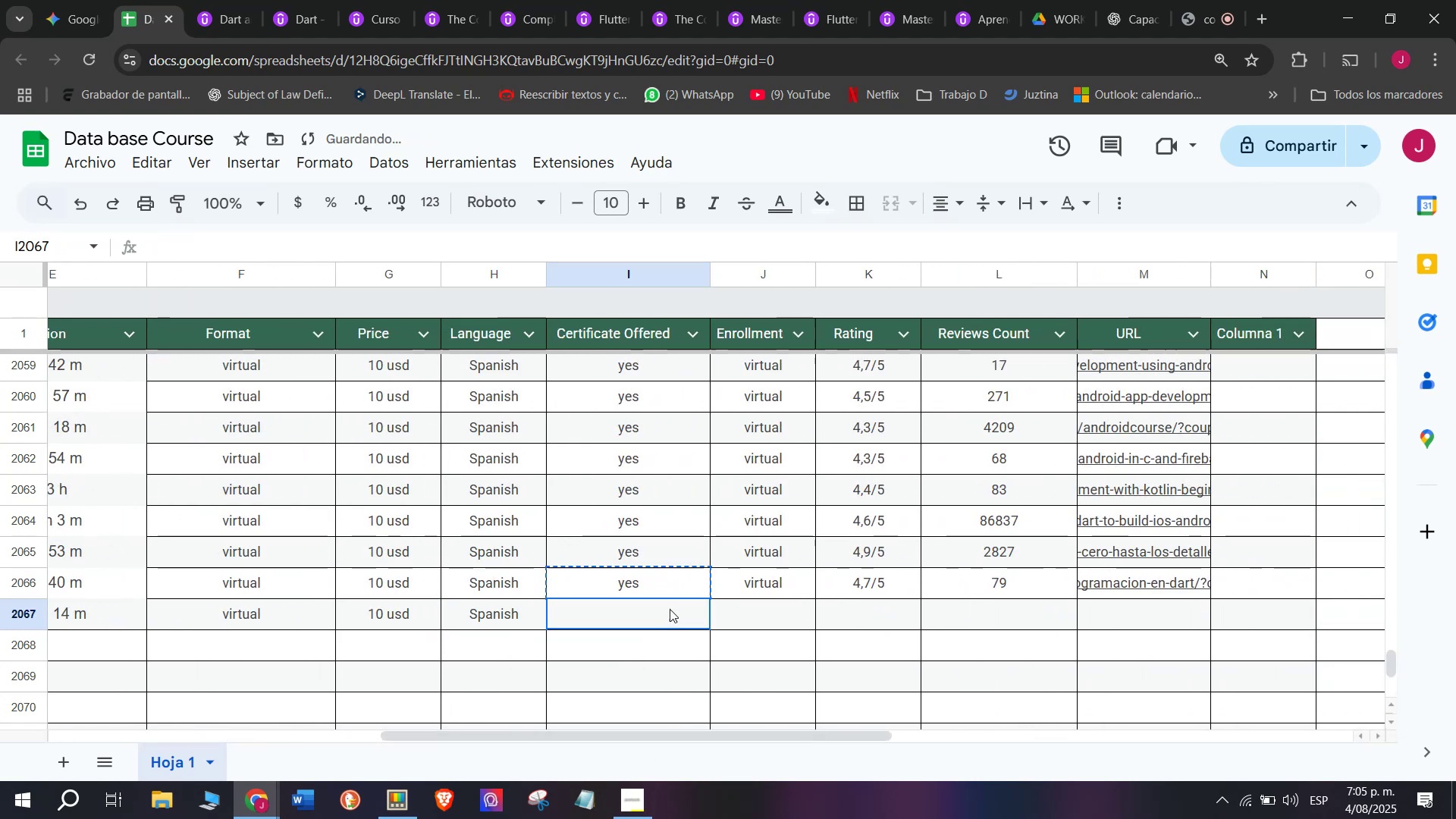 
key(Control+V)
 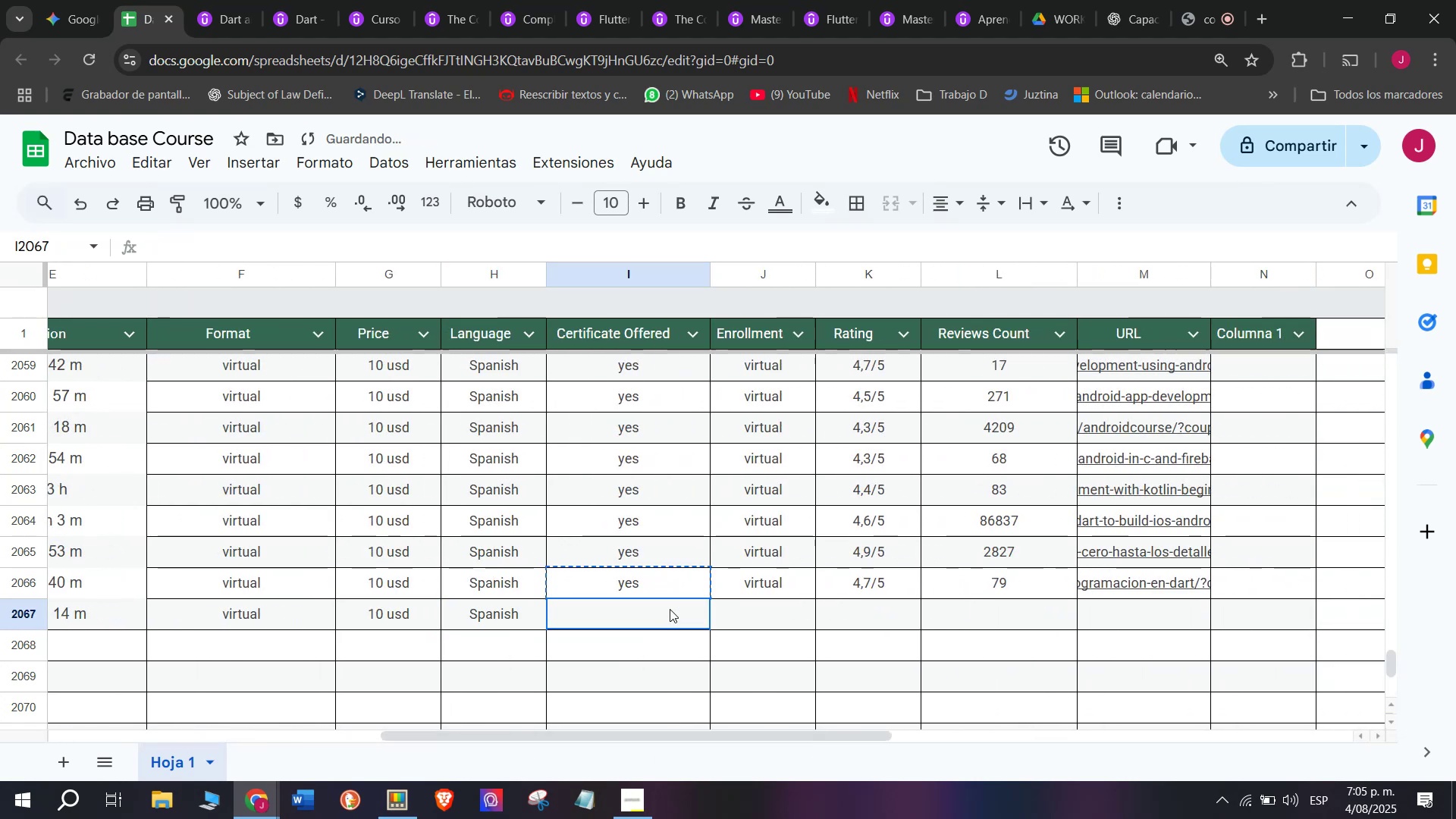 
double_click([670, 609])
 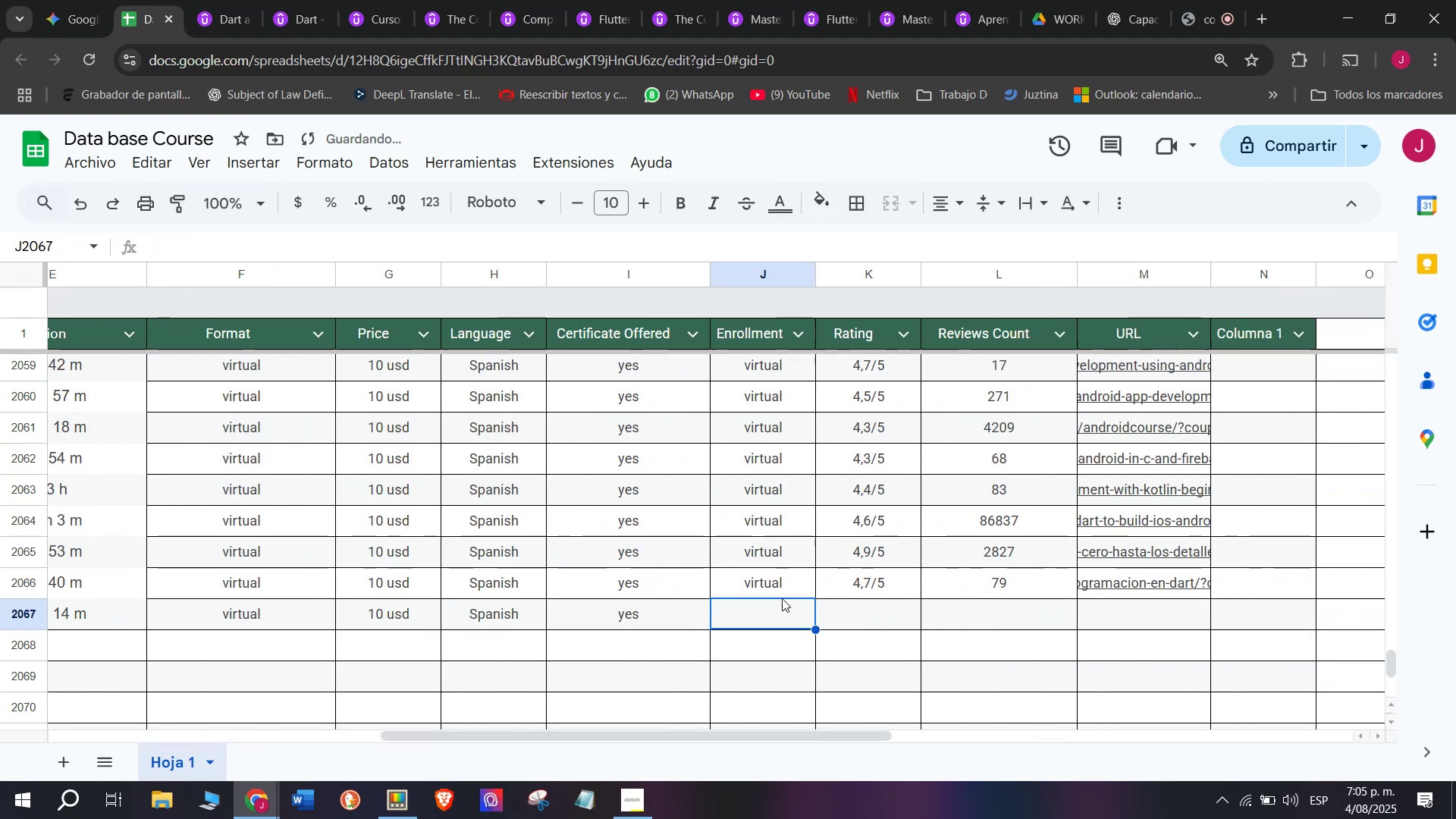 
double_click([786, 574])
 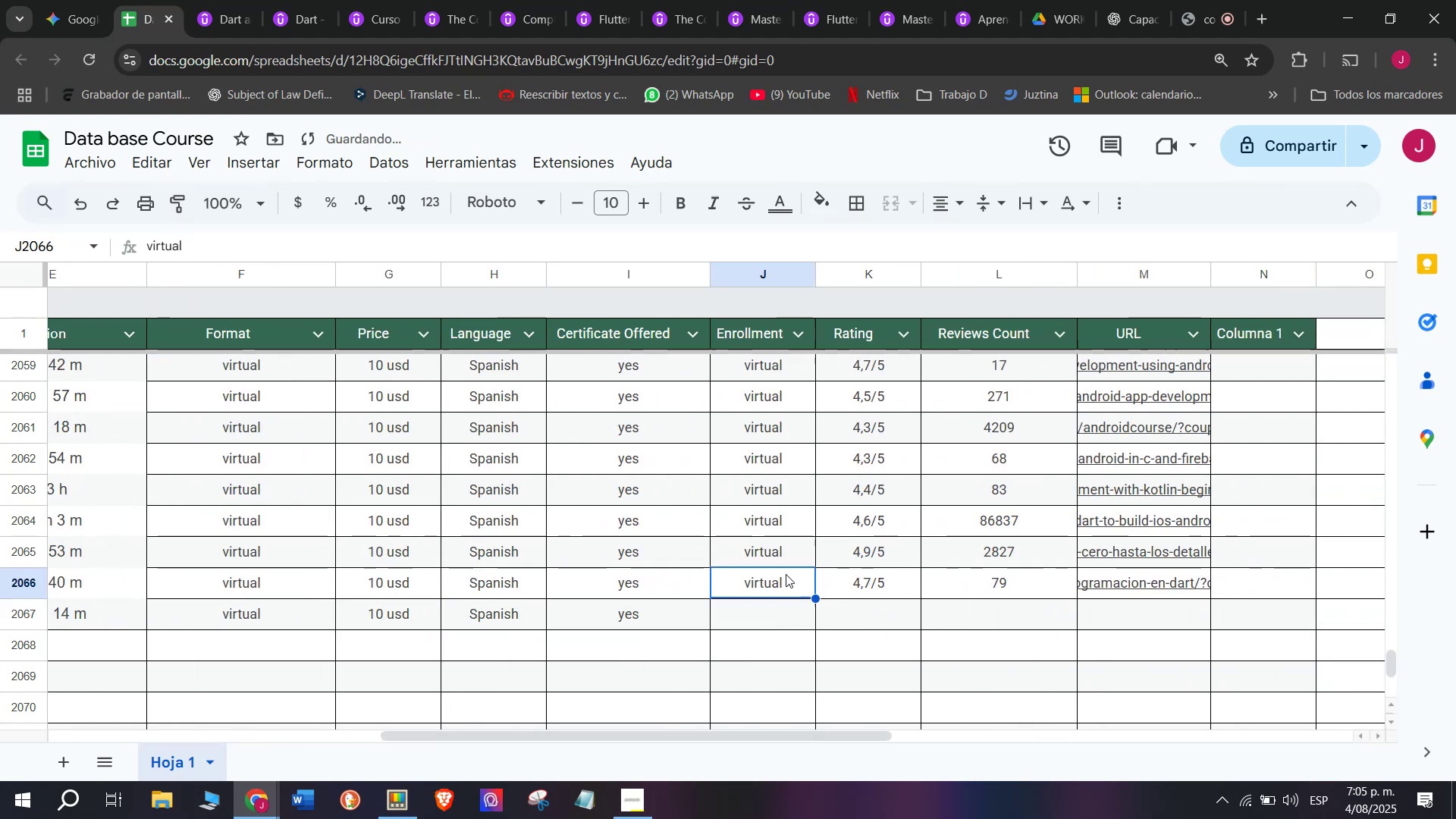 
key(Control+ControlLeft)
 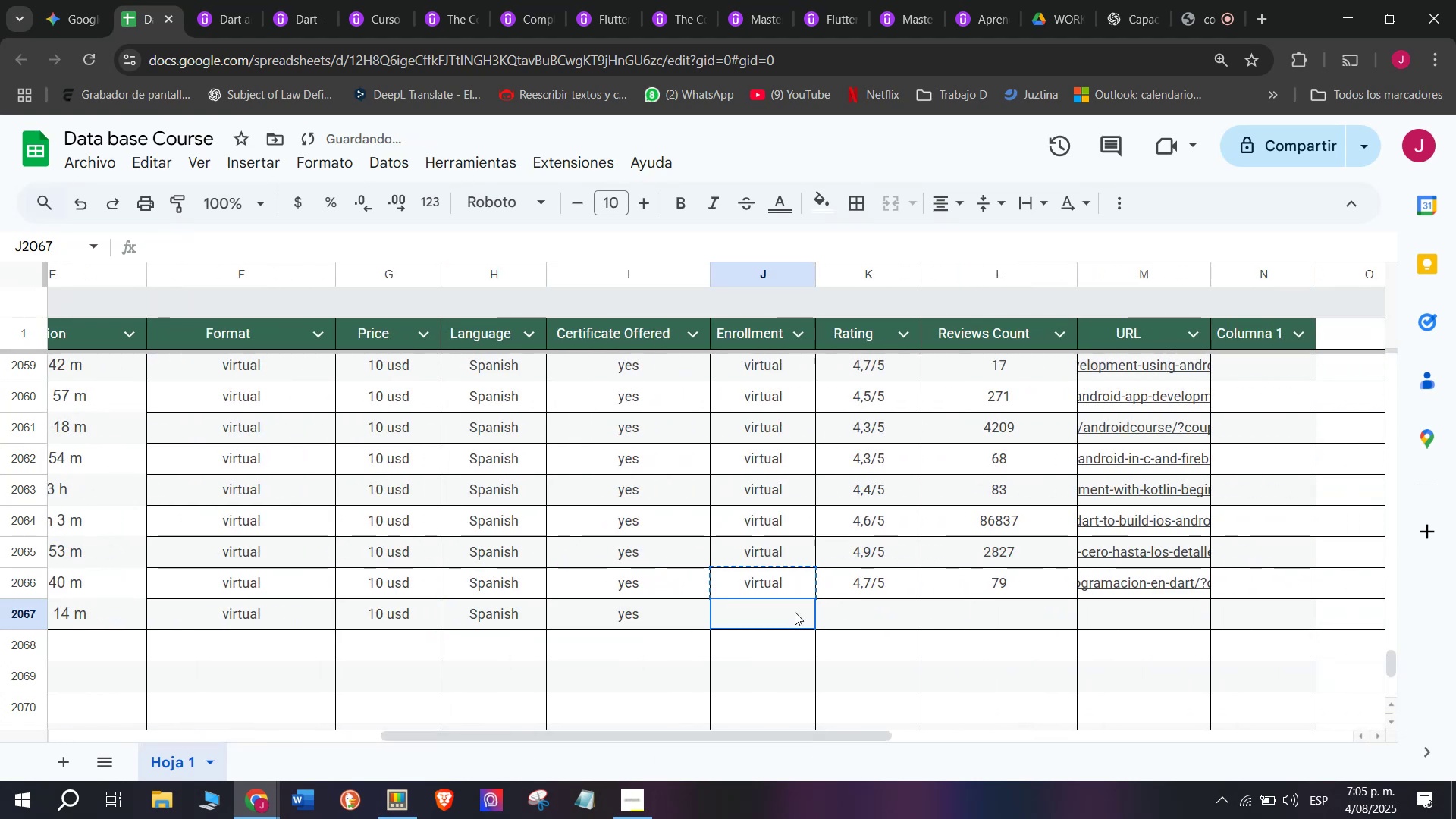 
key(Break)
 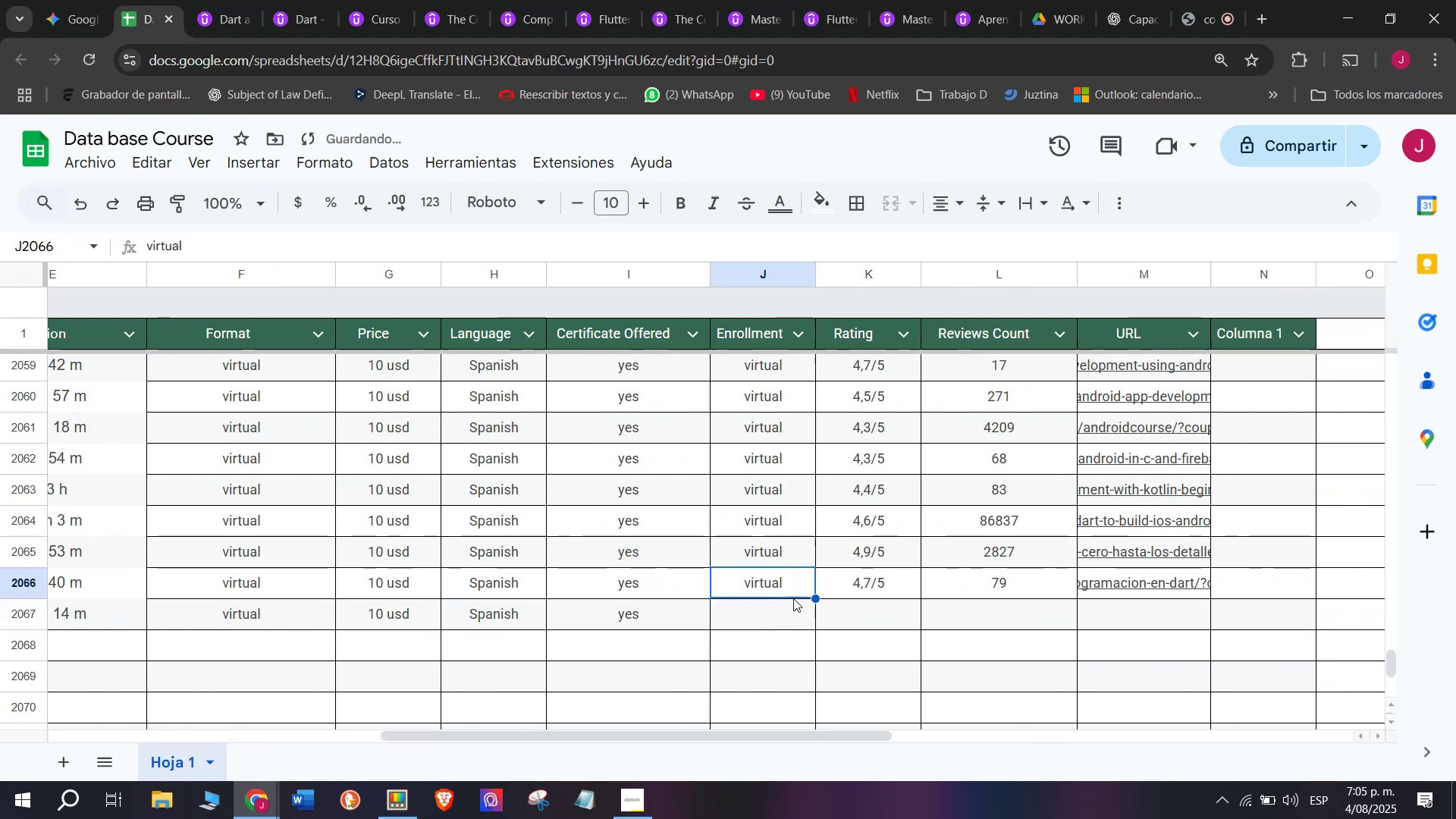 
key(Control+C)
 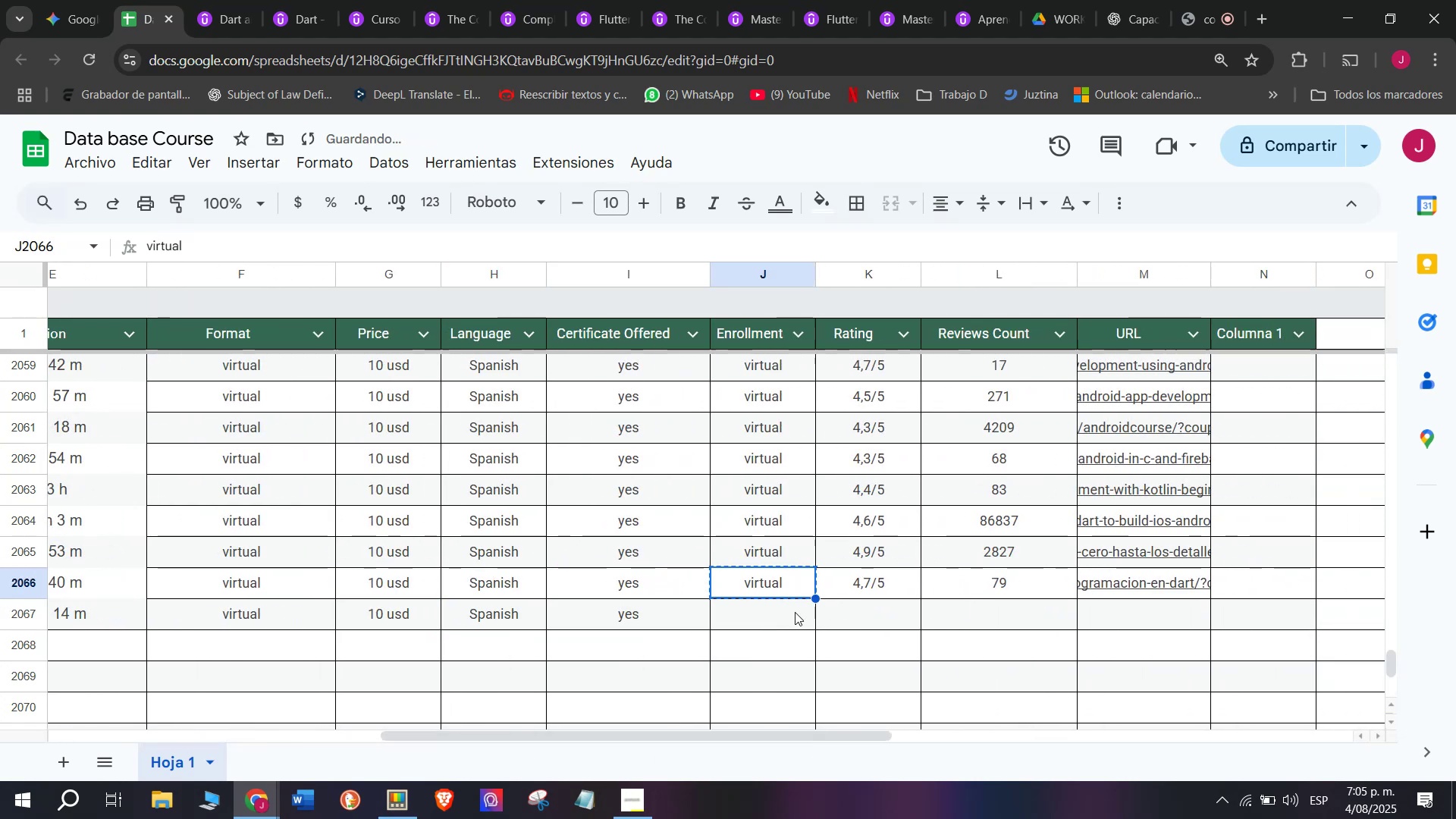 
left_click([795, 612])
 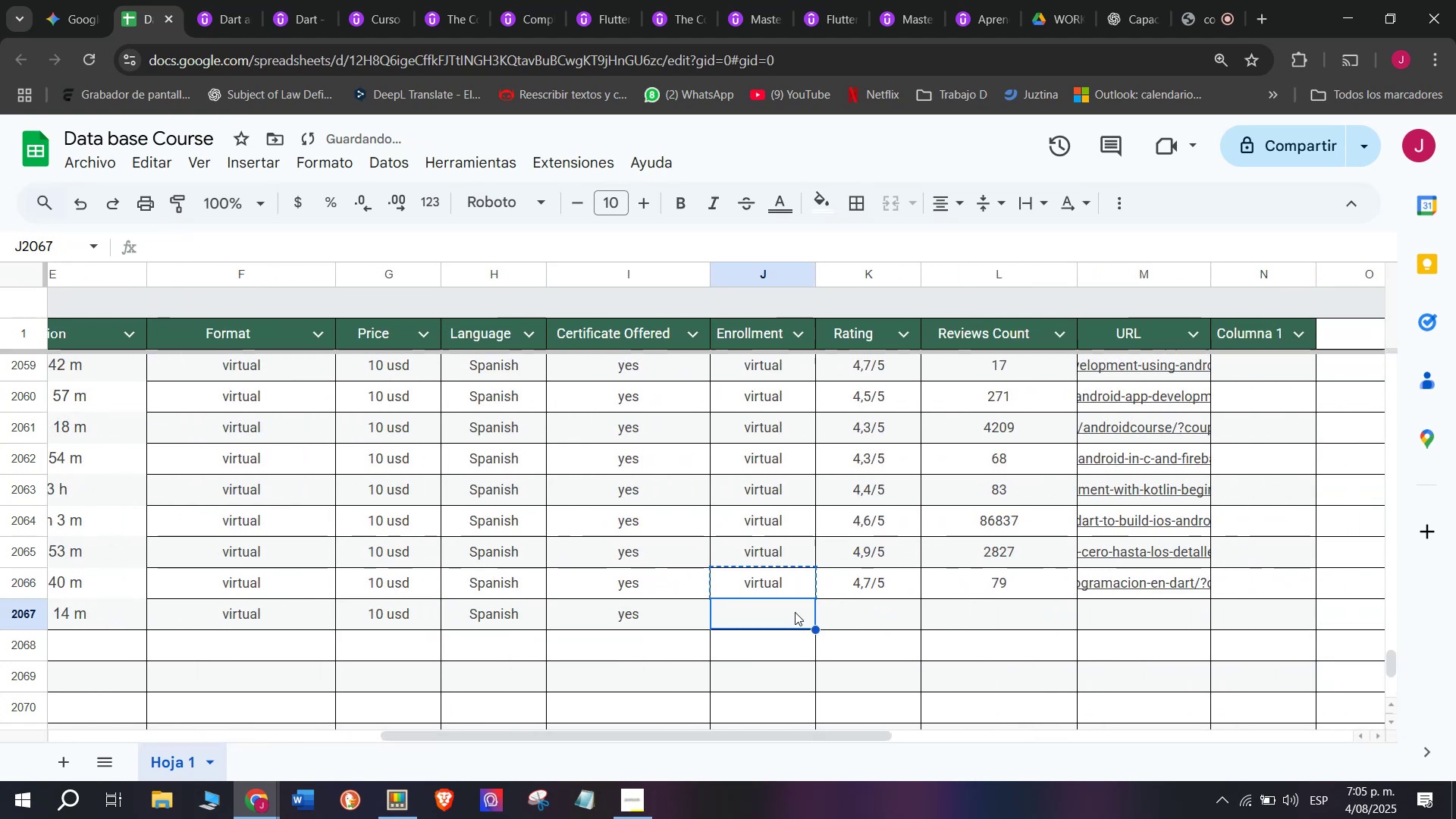 
key(Control+ControlLeft)
 